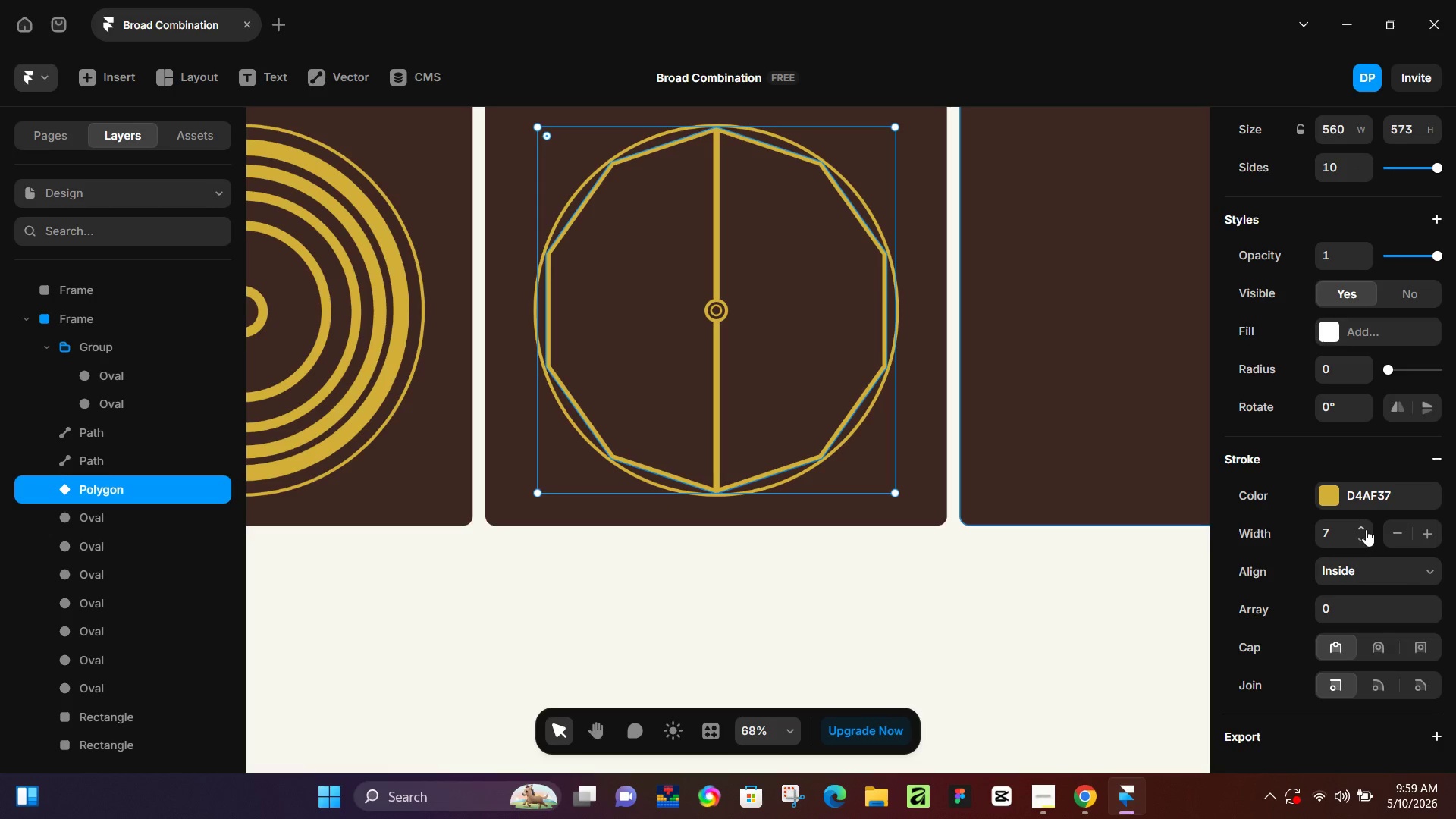 
double_click([1366, 529])
 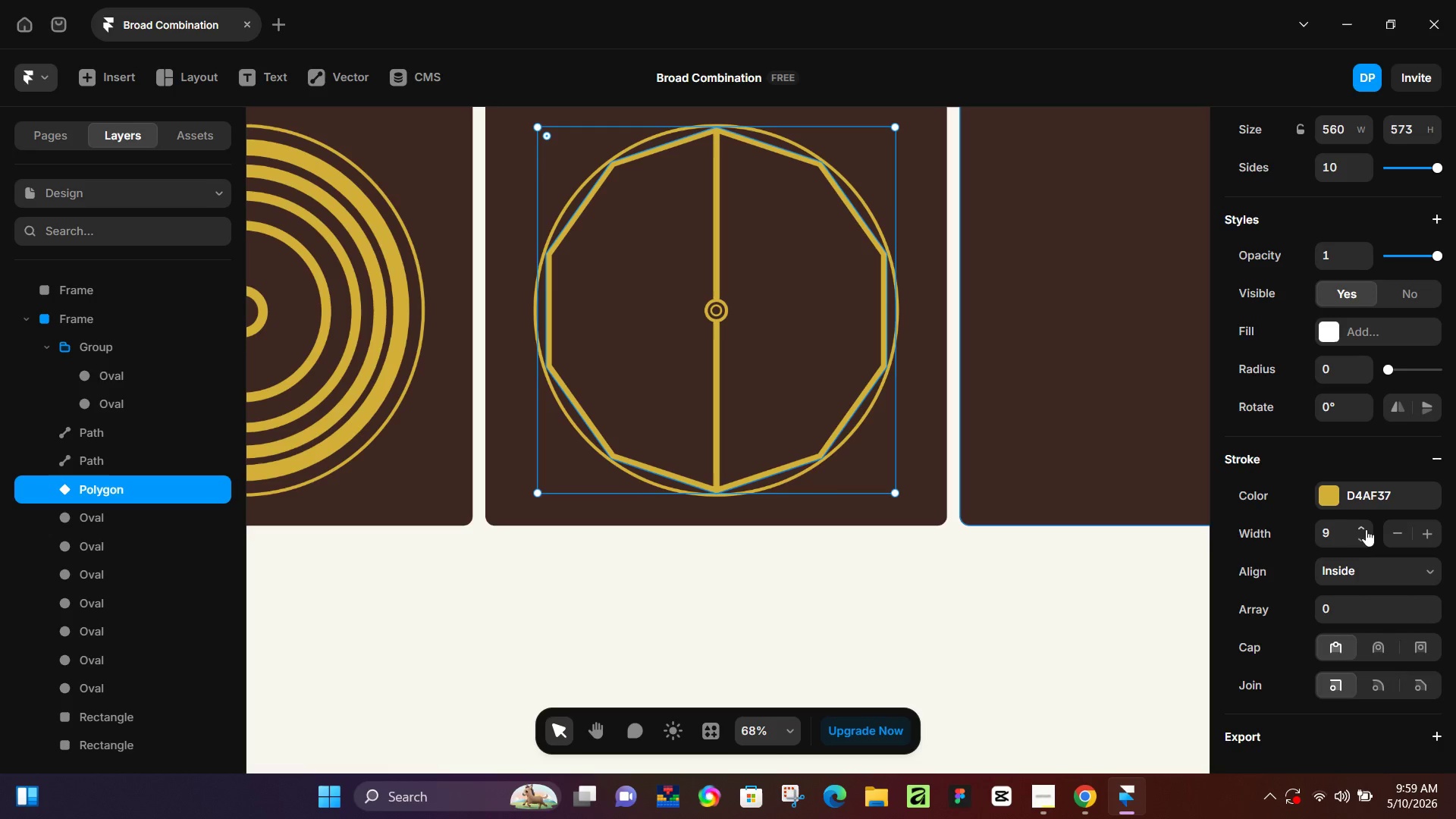 
left_click([1366, 529])
 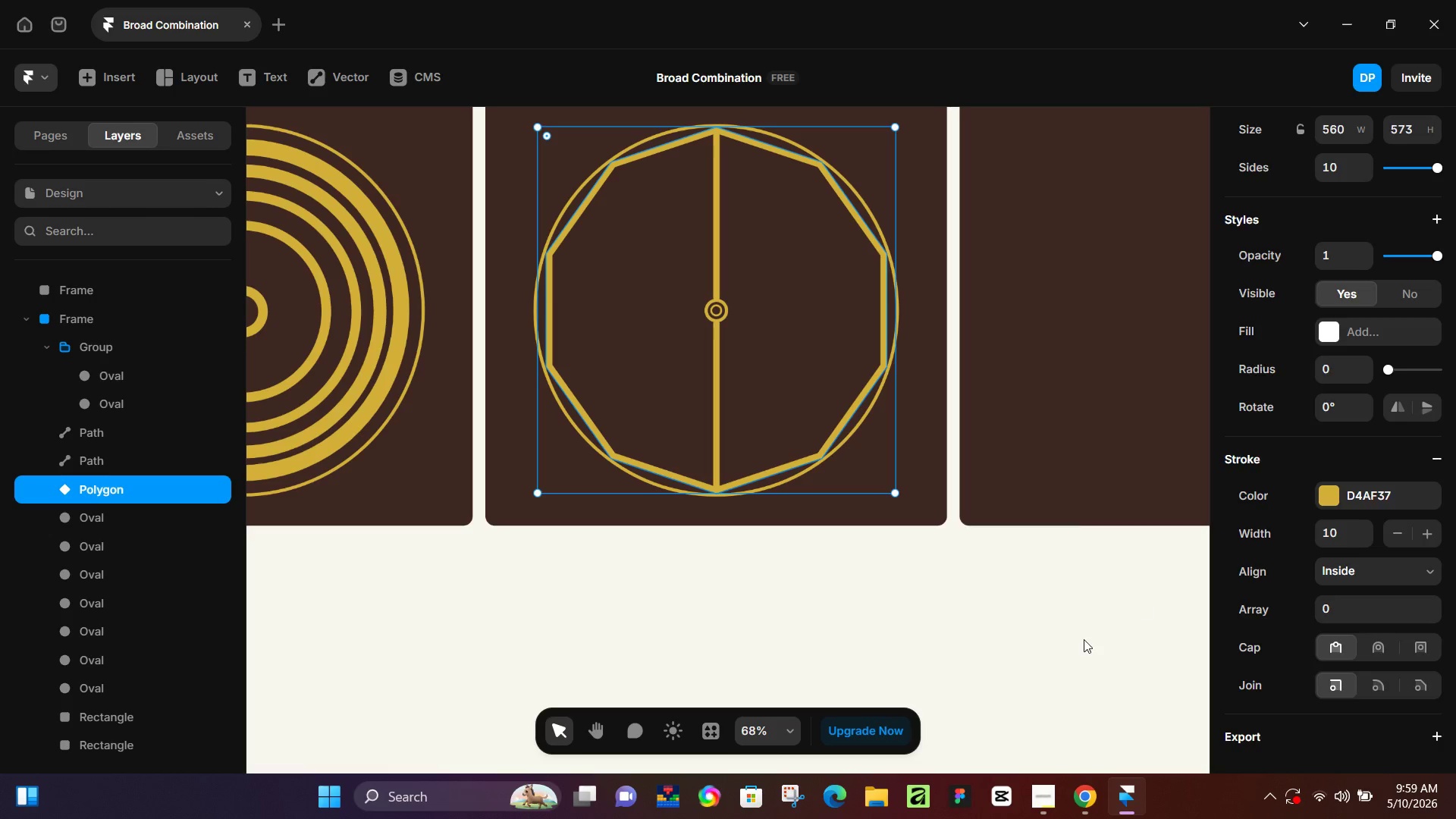 
left_click([1084, 639])
 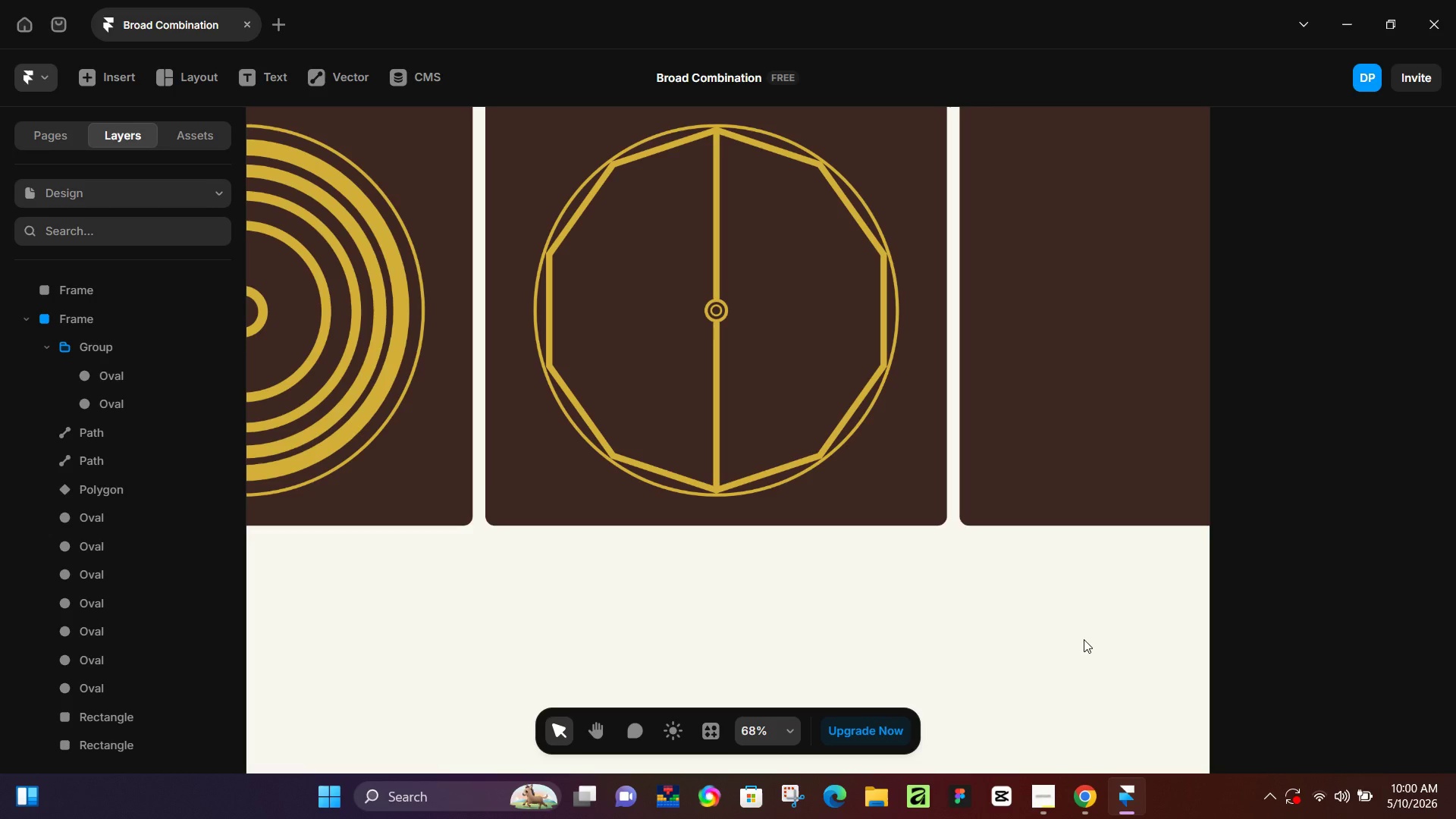 
wait(66.27)
 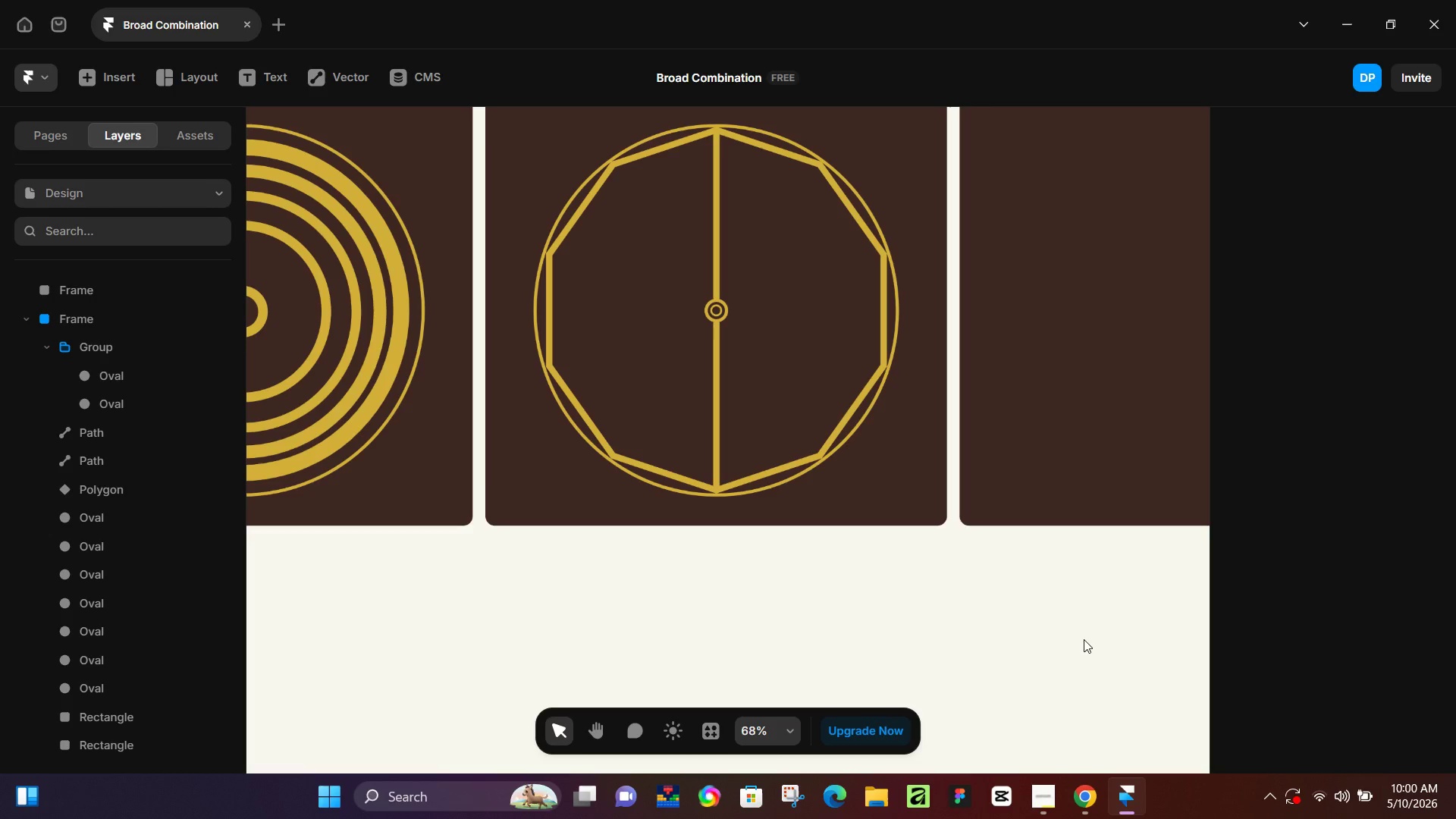 
left_click([714, 268])
 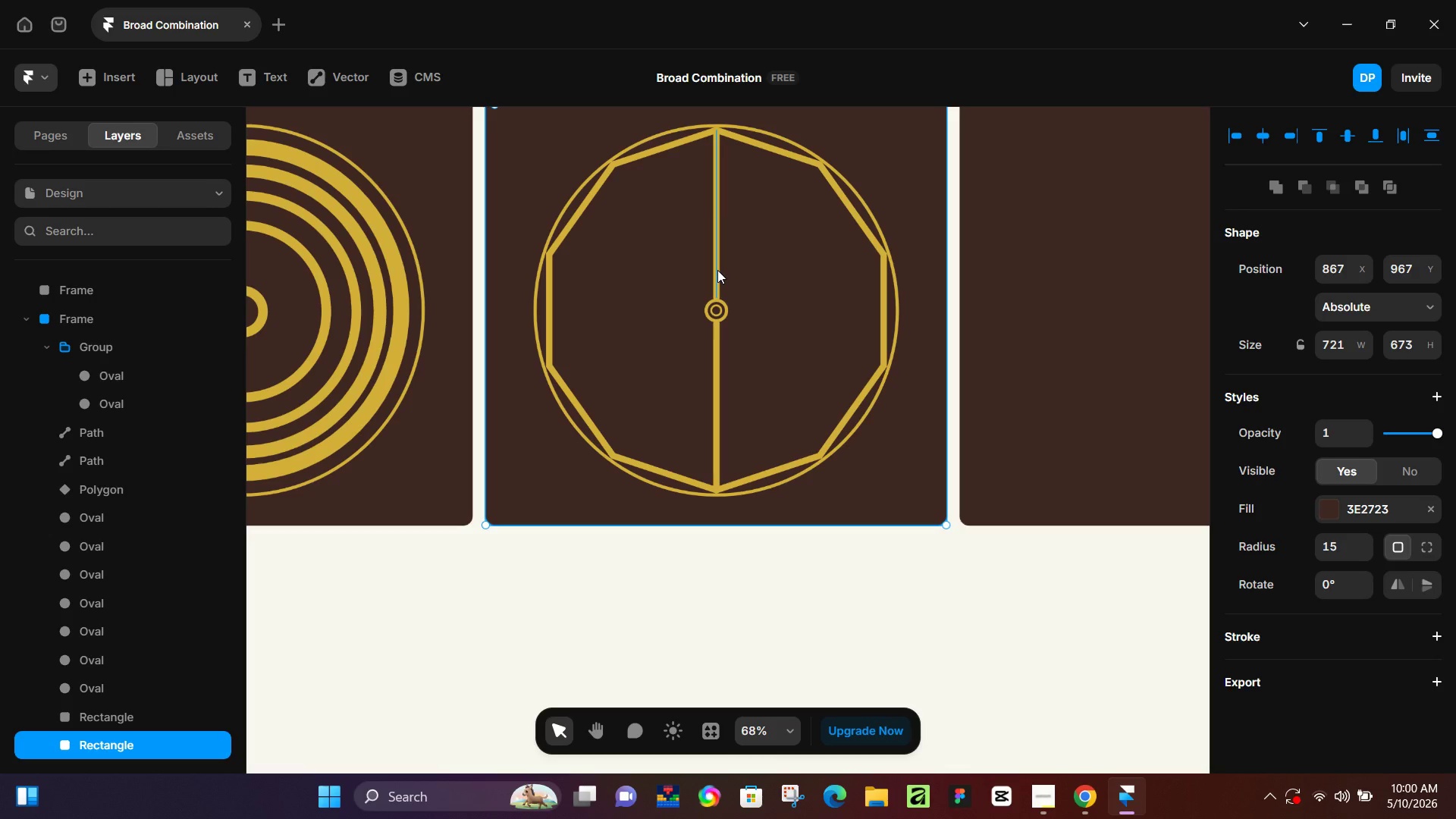 
left_click([717, 270])
 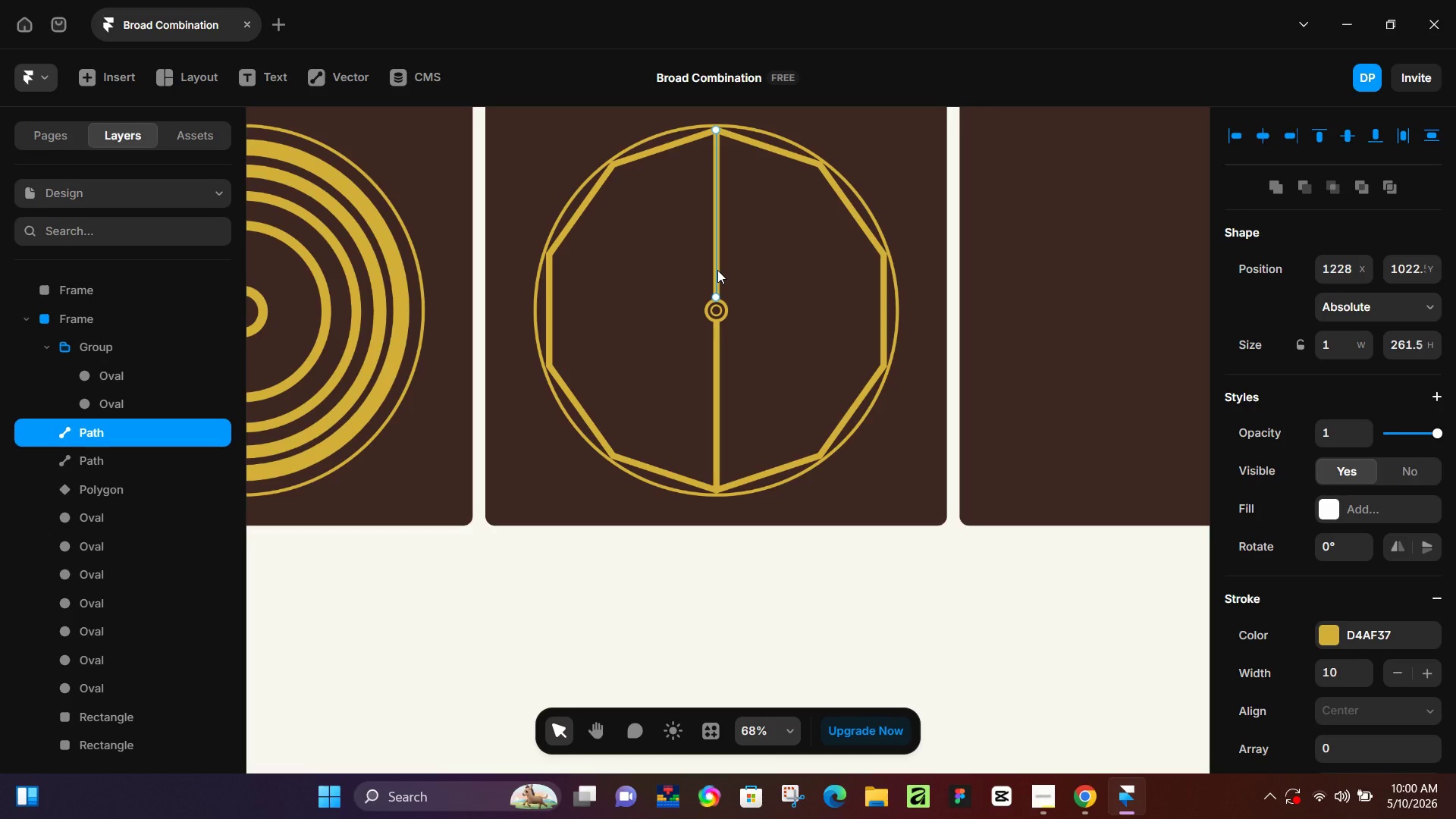 
key(Control+D)
 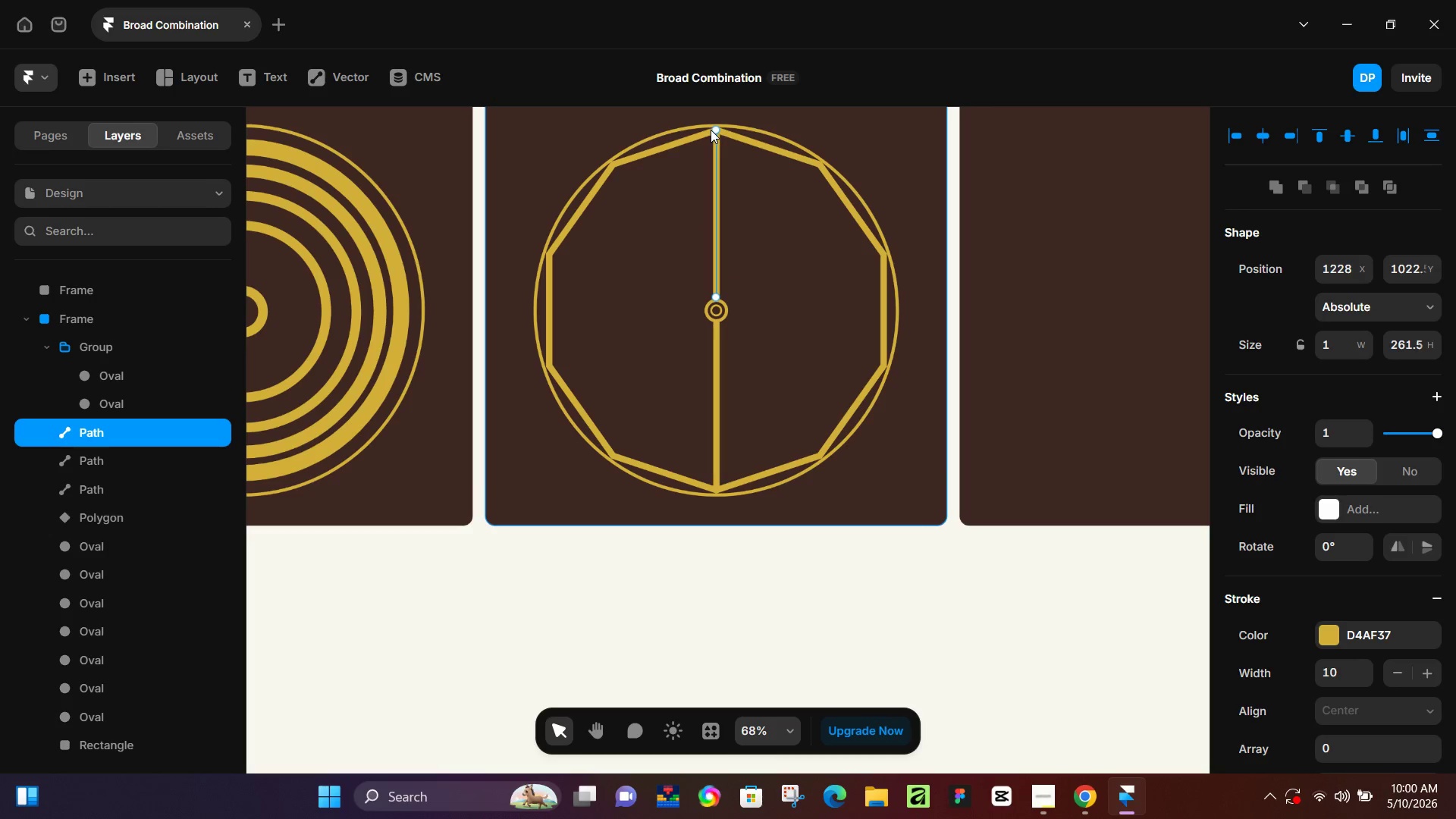 
left_click_drag(start_coordinate=[716, 129], to_coordinate=[613, 166])
 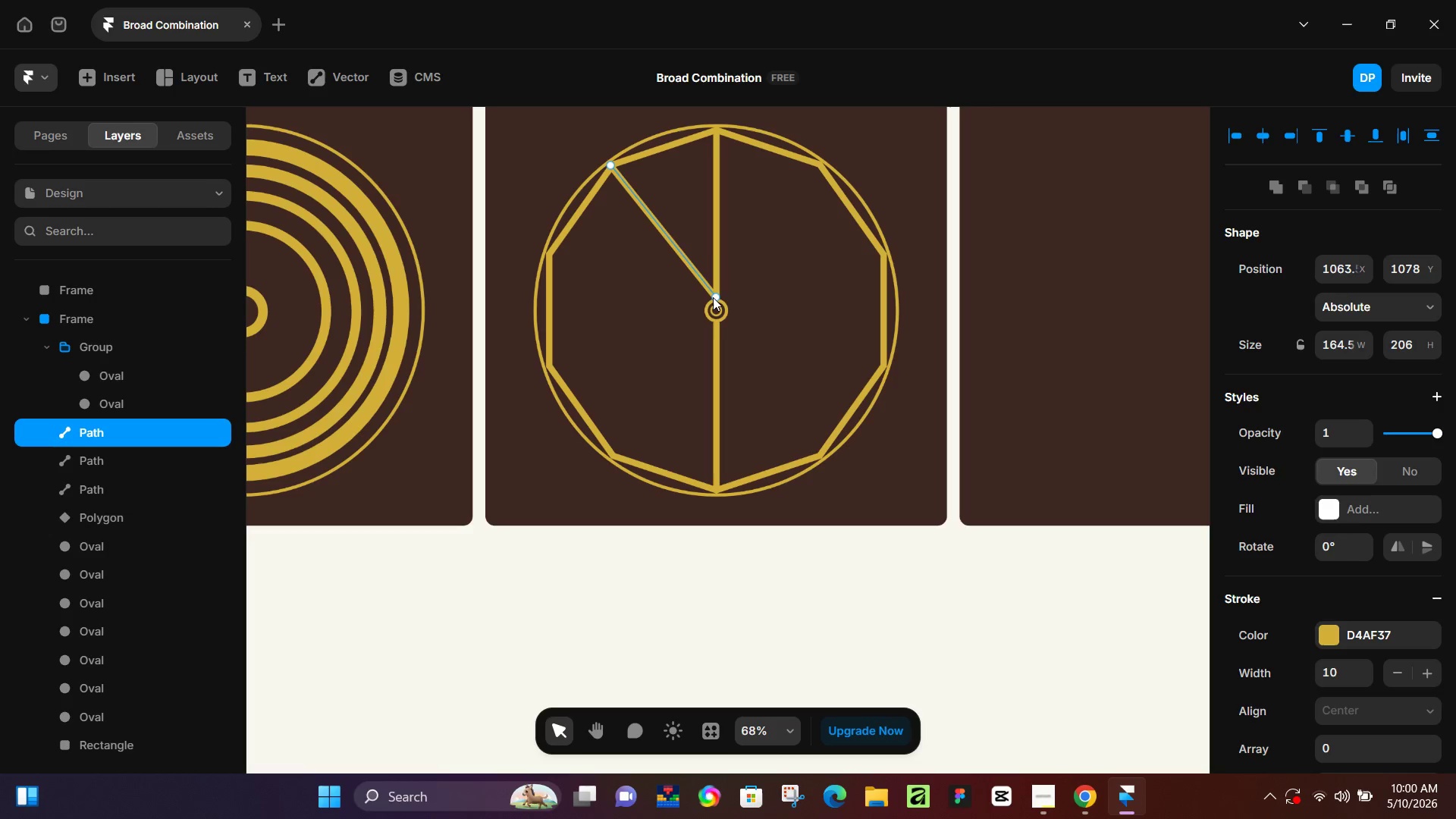 
key(Control+D)
 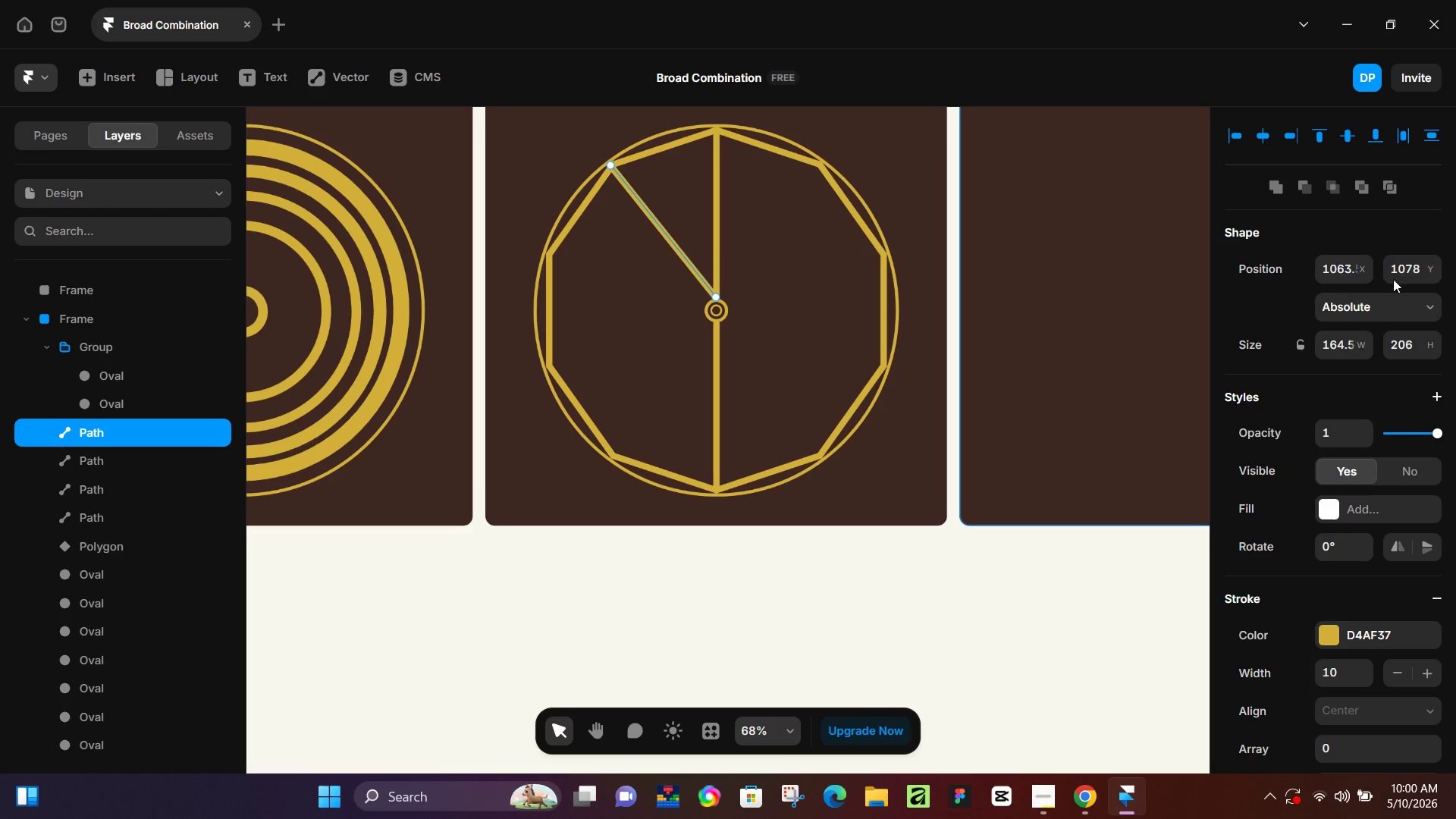 
scroll: coordinate [1402, 479], scroll_direction: down, amount: 3.0
 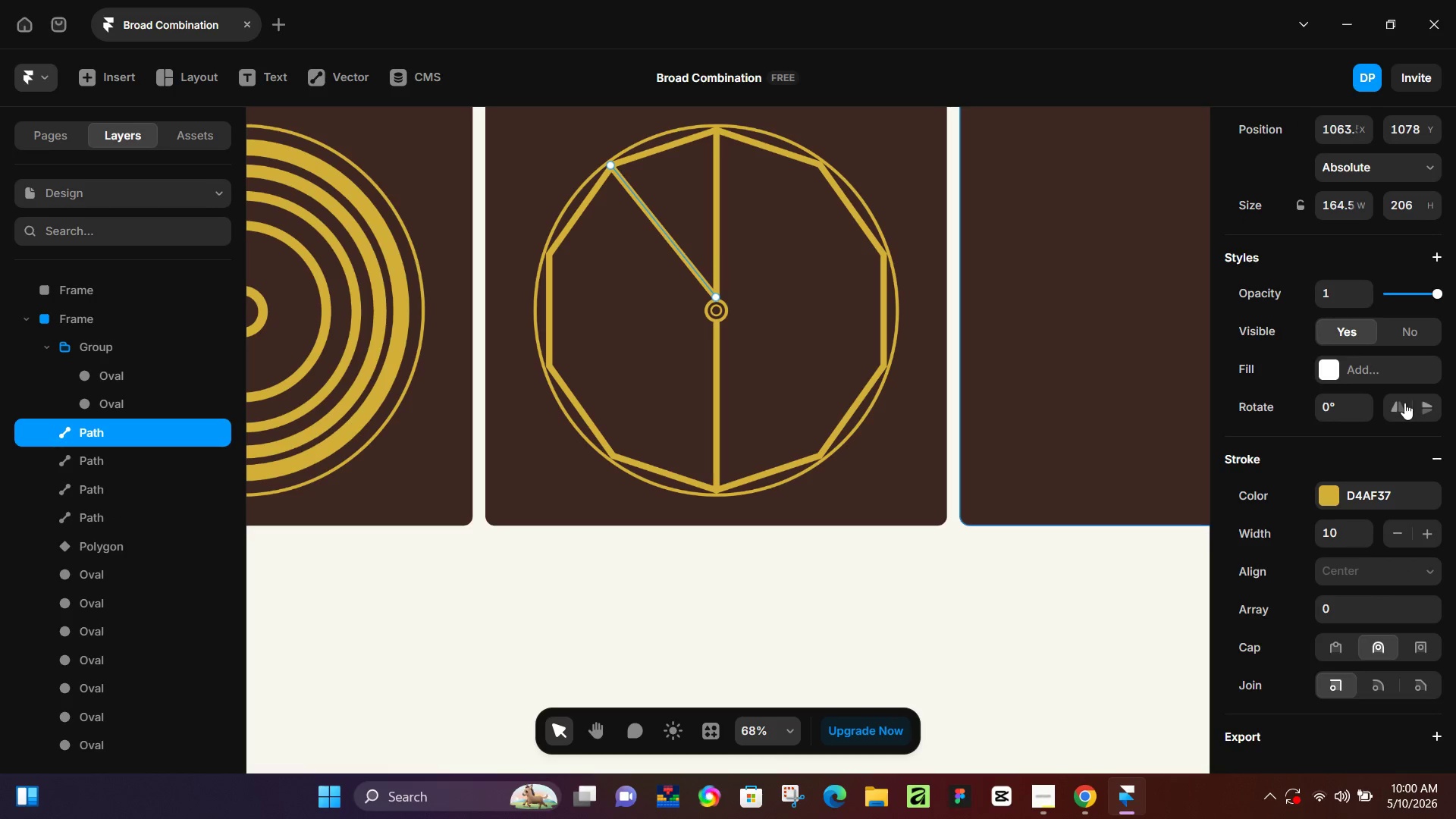 
left_click([1402, 404])
 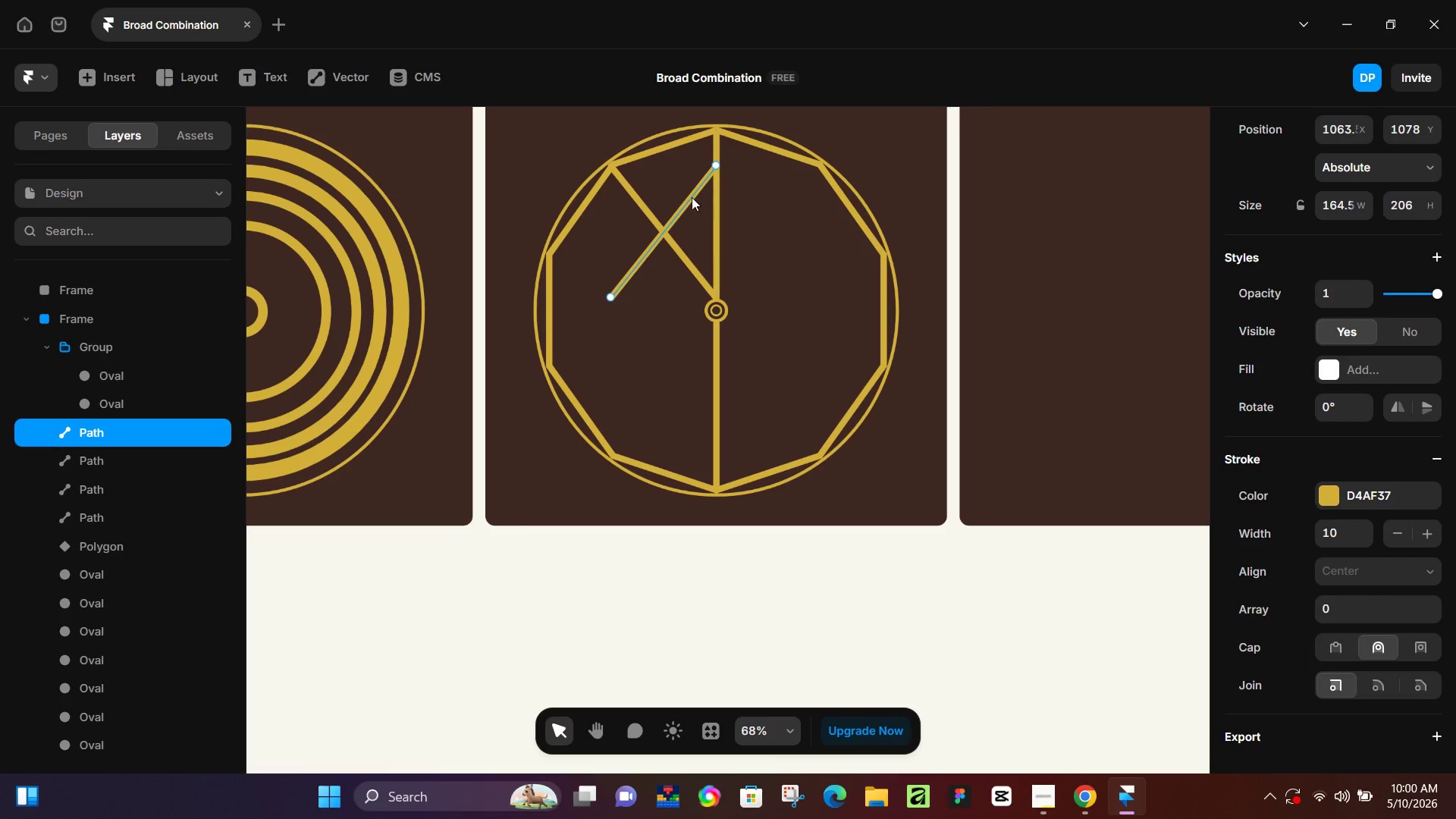 
left_click_drag(start_coordinate=[691, 198], to_coordinate=[796, 200])
 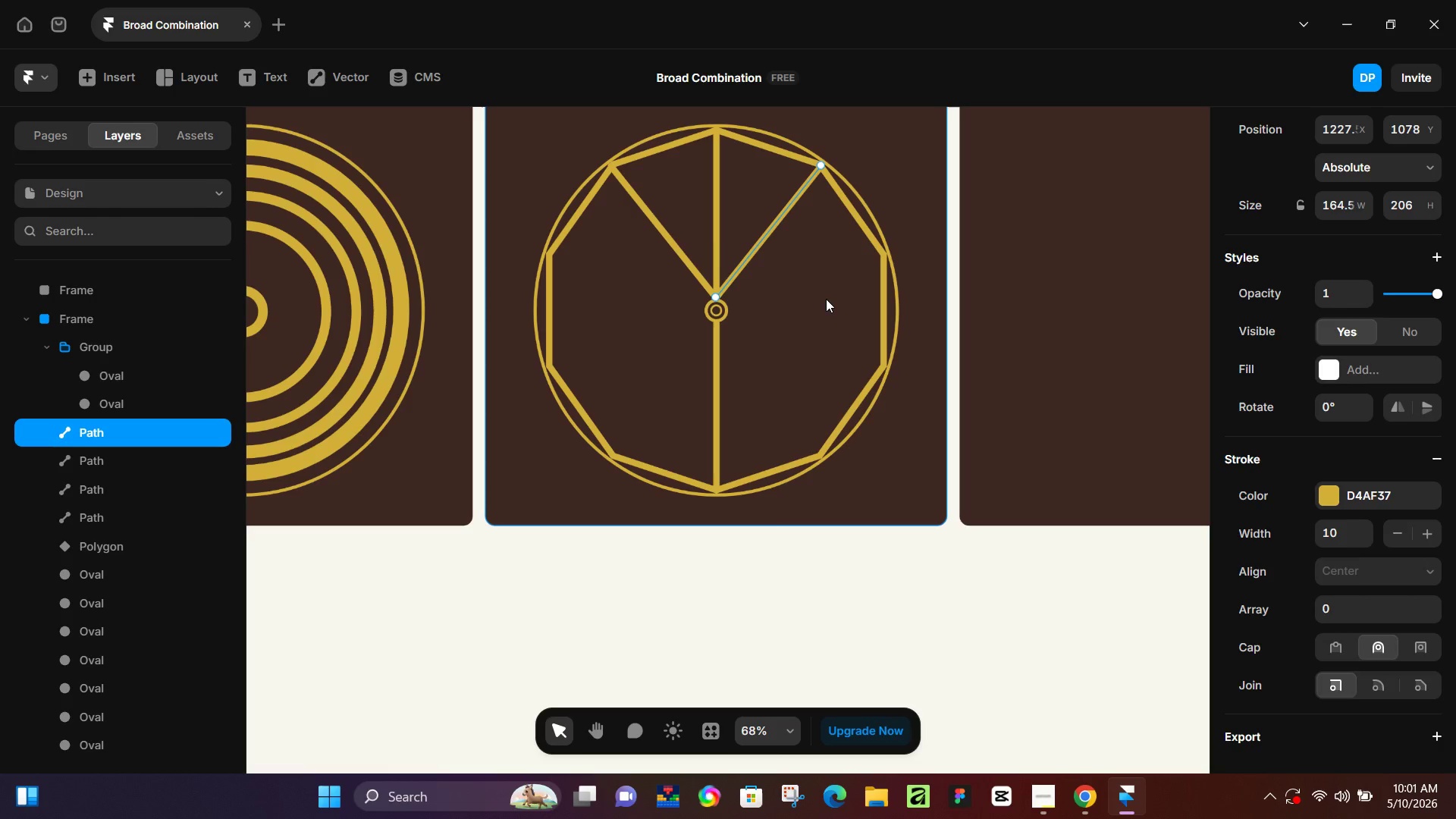 
wait(35.78)
 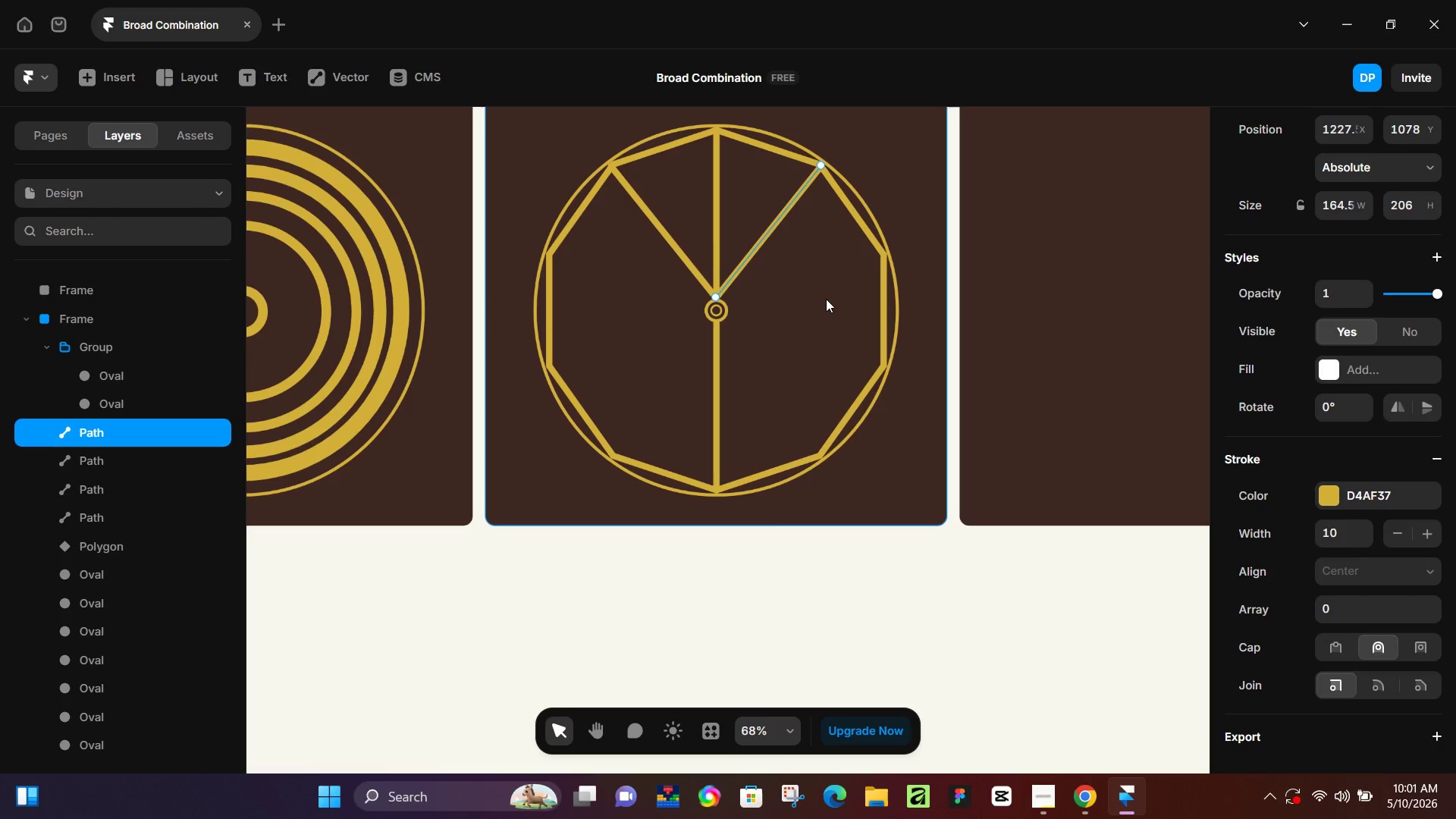 
left_click([633, 559])
 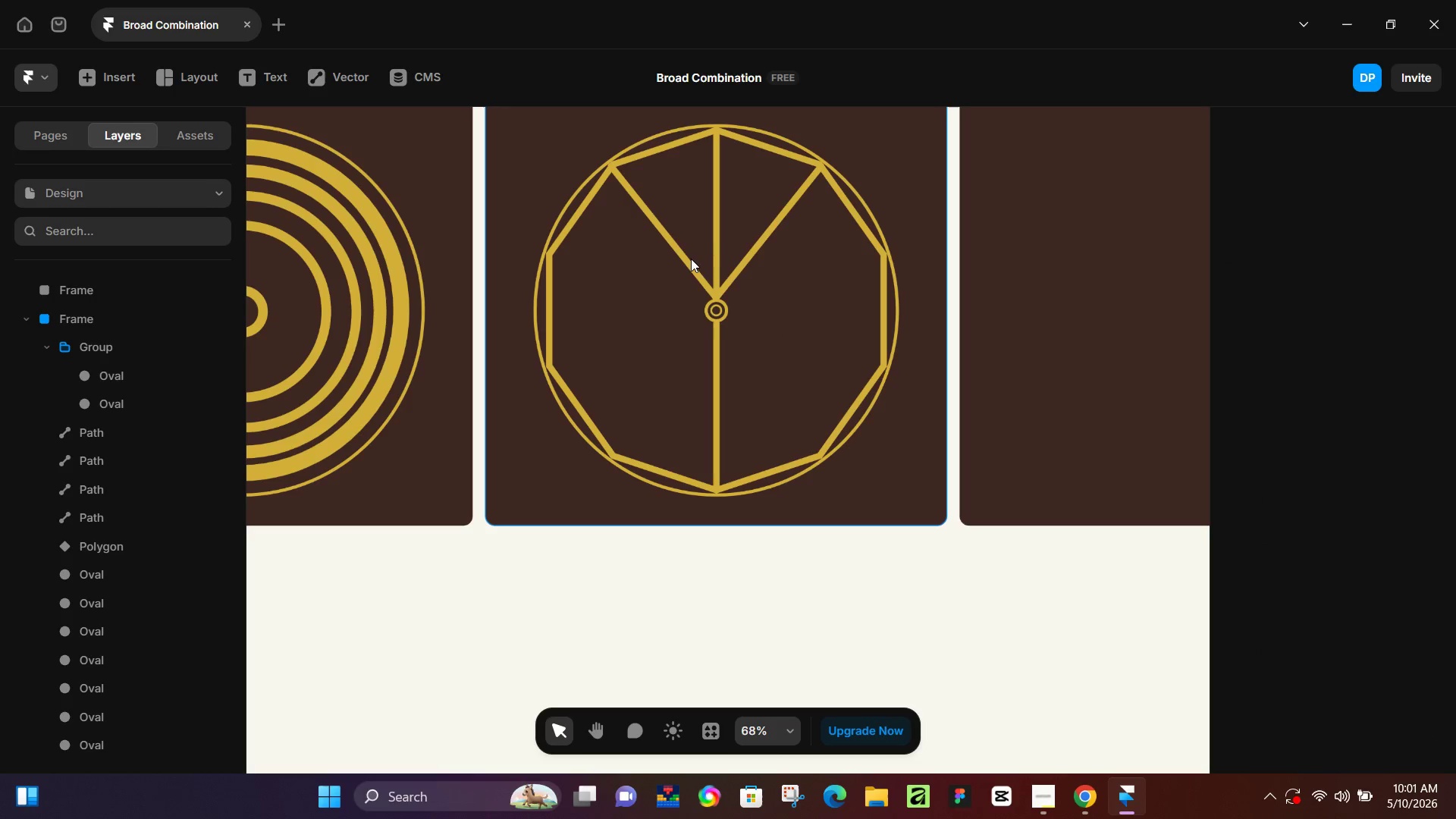 
left_click([690, 266])
 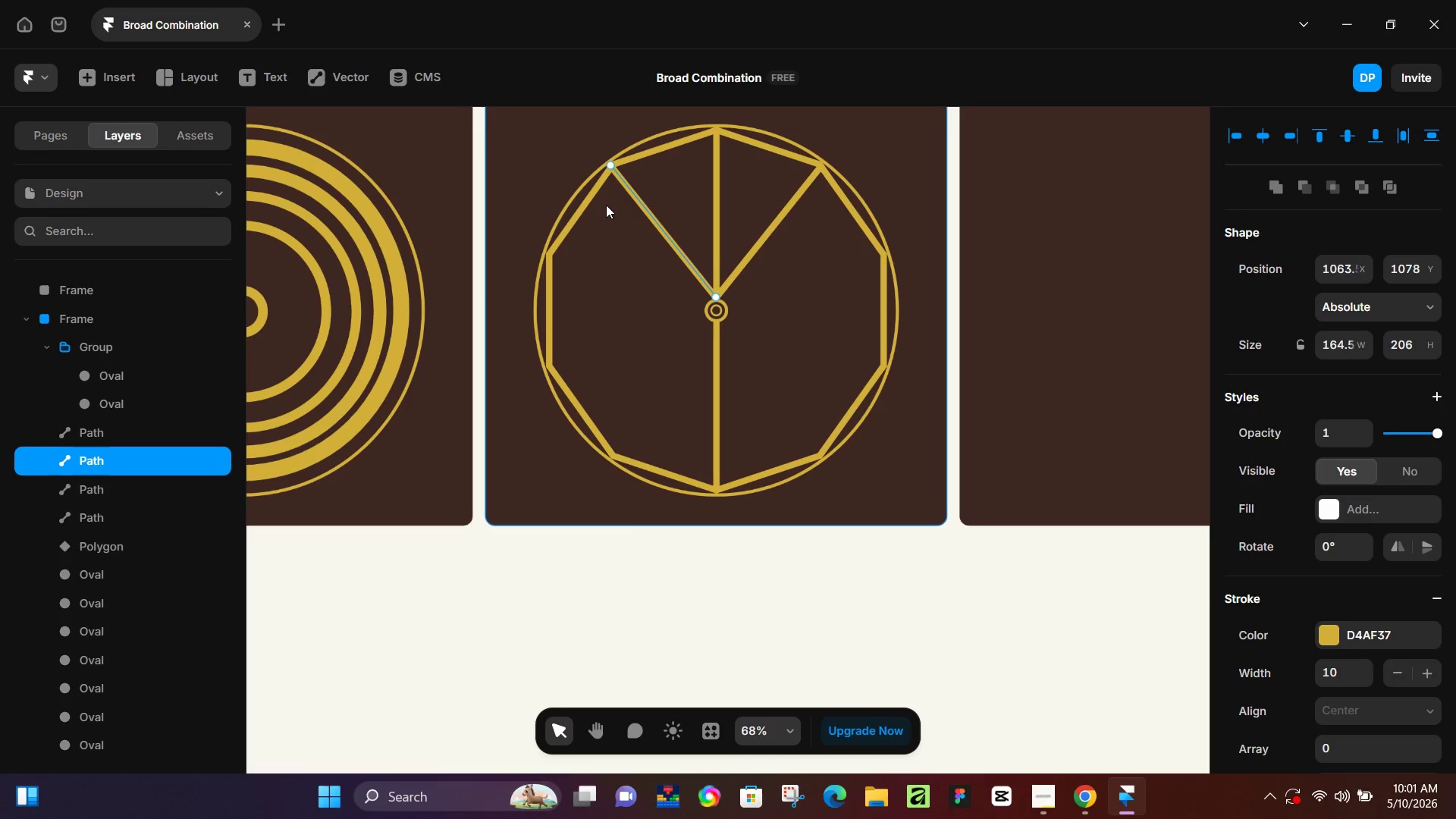 
key(Control+D)
 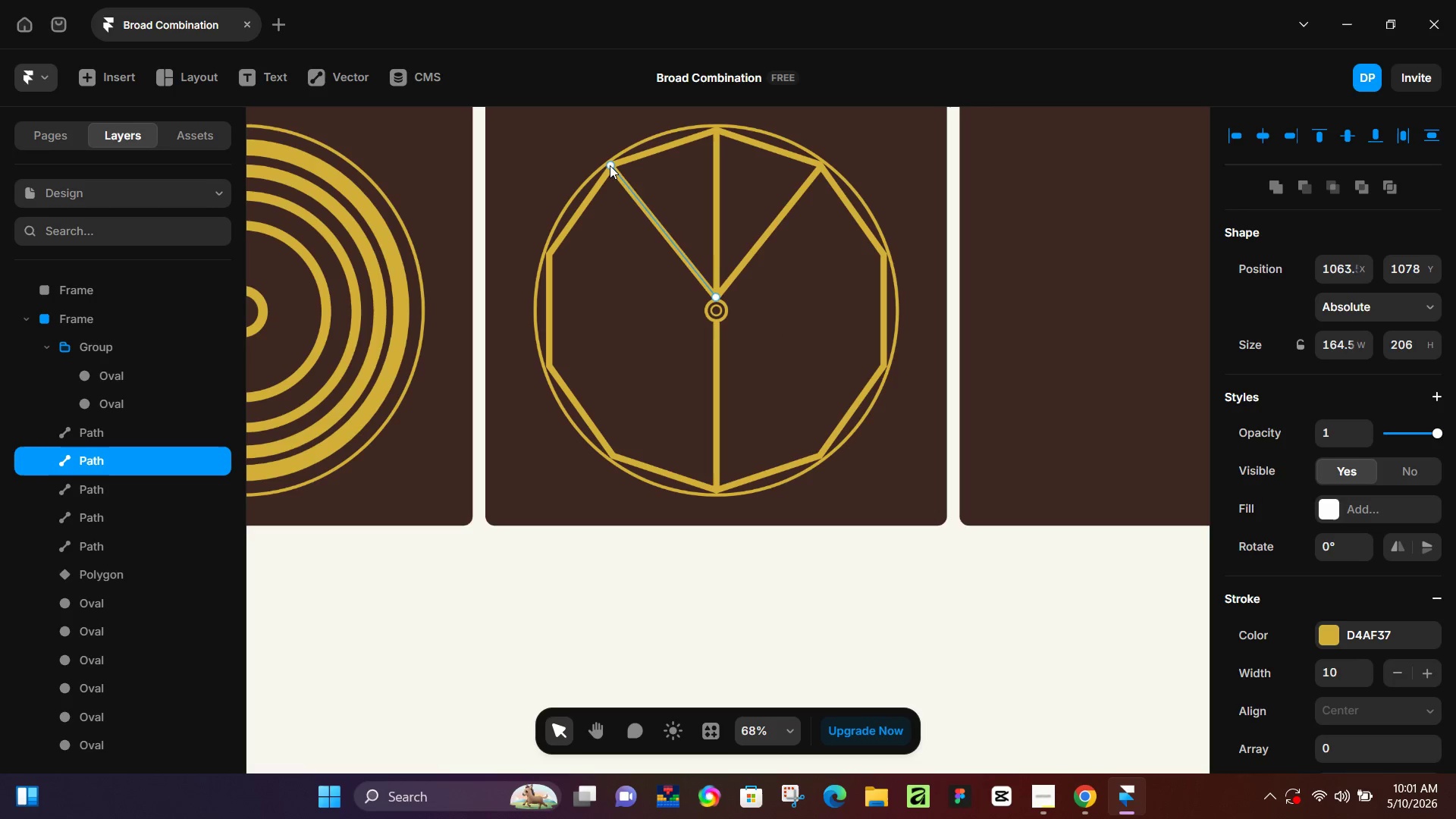 
left_click_drag(start_coordinate=[610, 165], to_coordinate=[553, 256])
 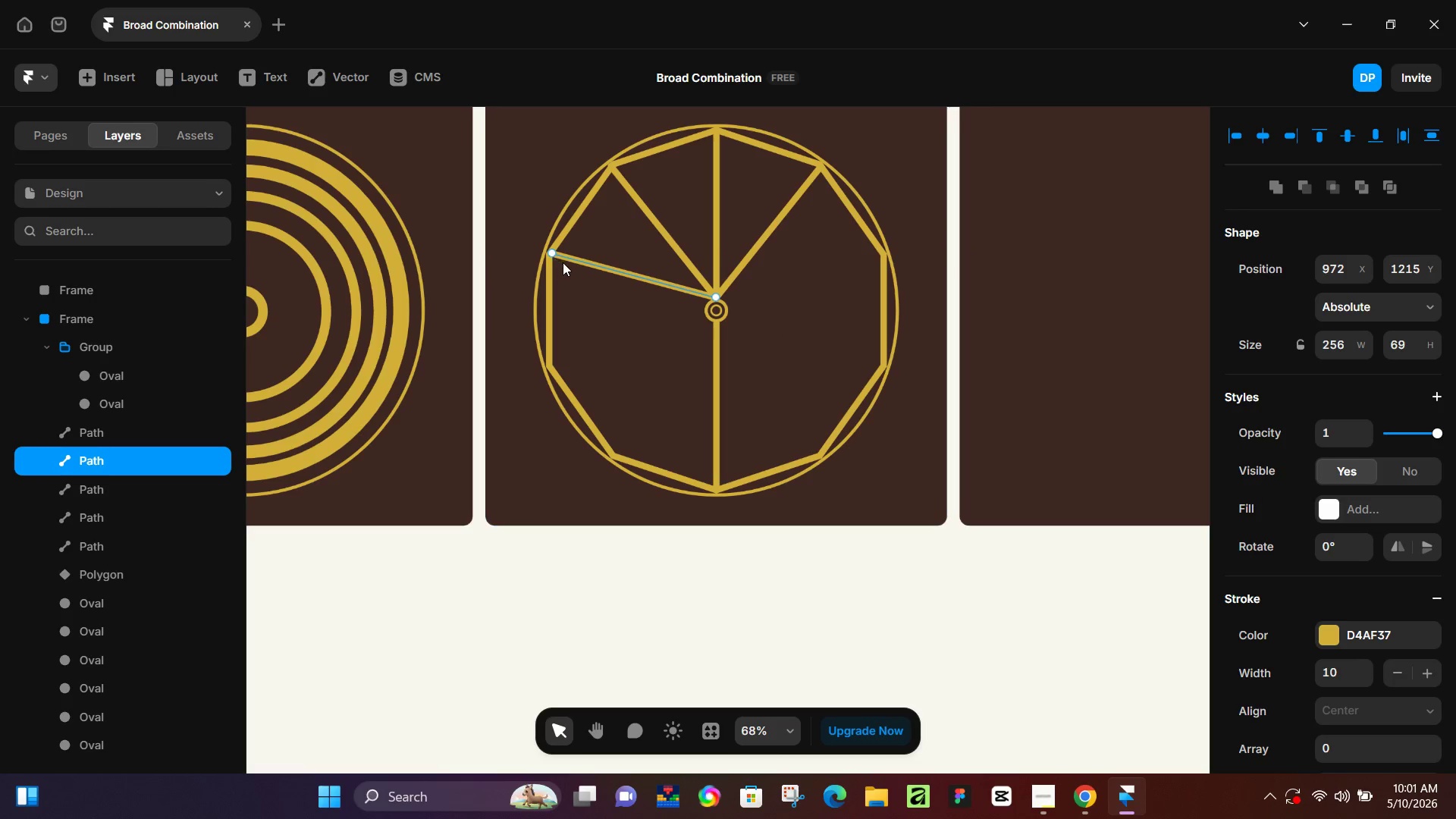 
hold_key(key=ControlLeft, duration=0.55)
 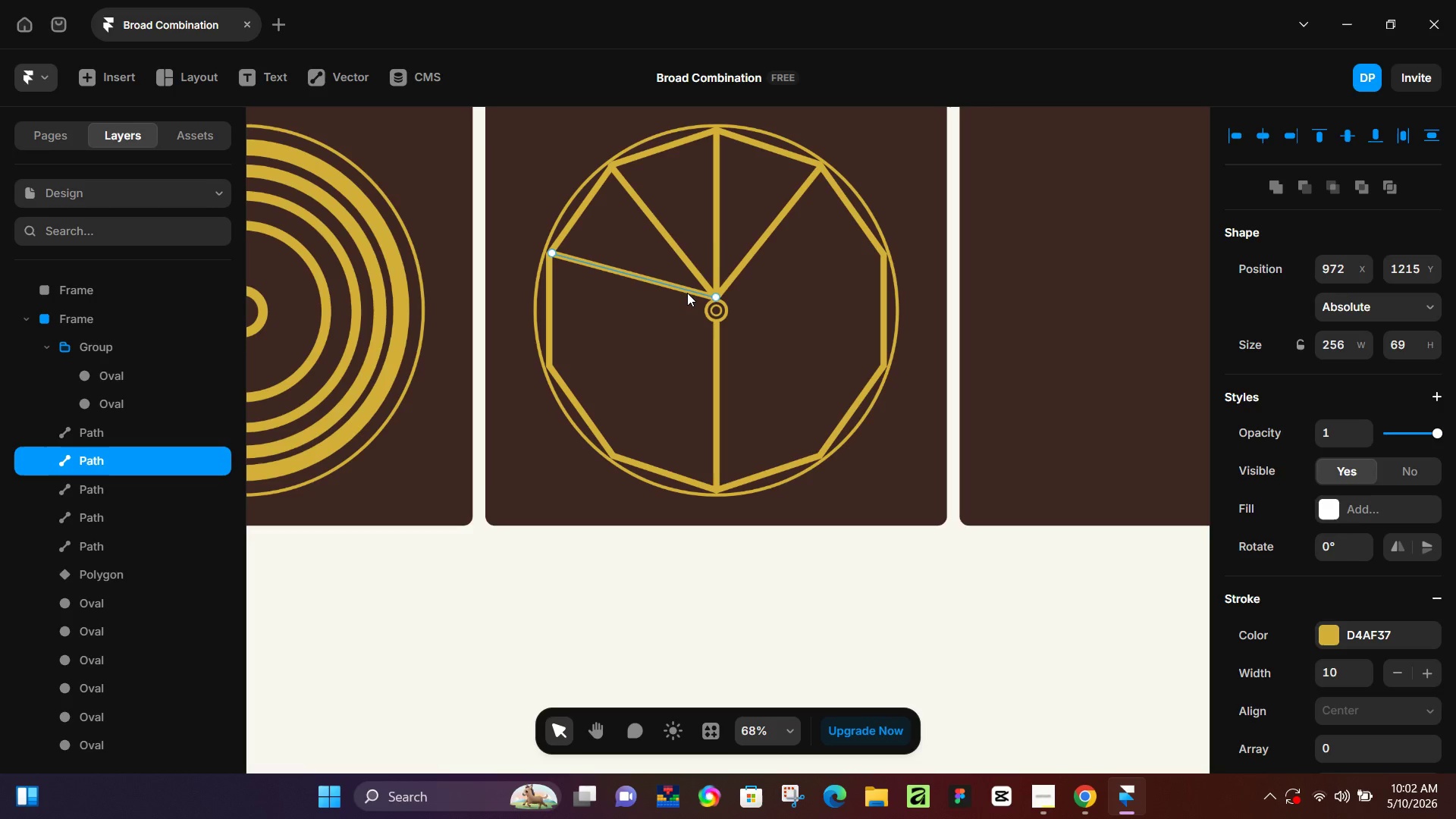 
wait(86.84)
 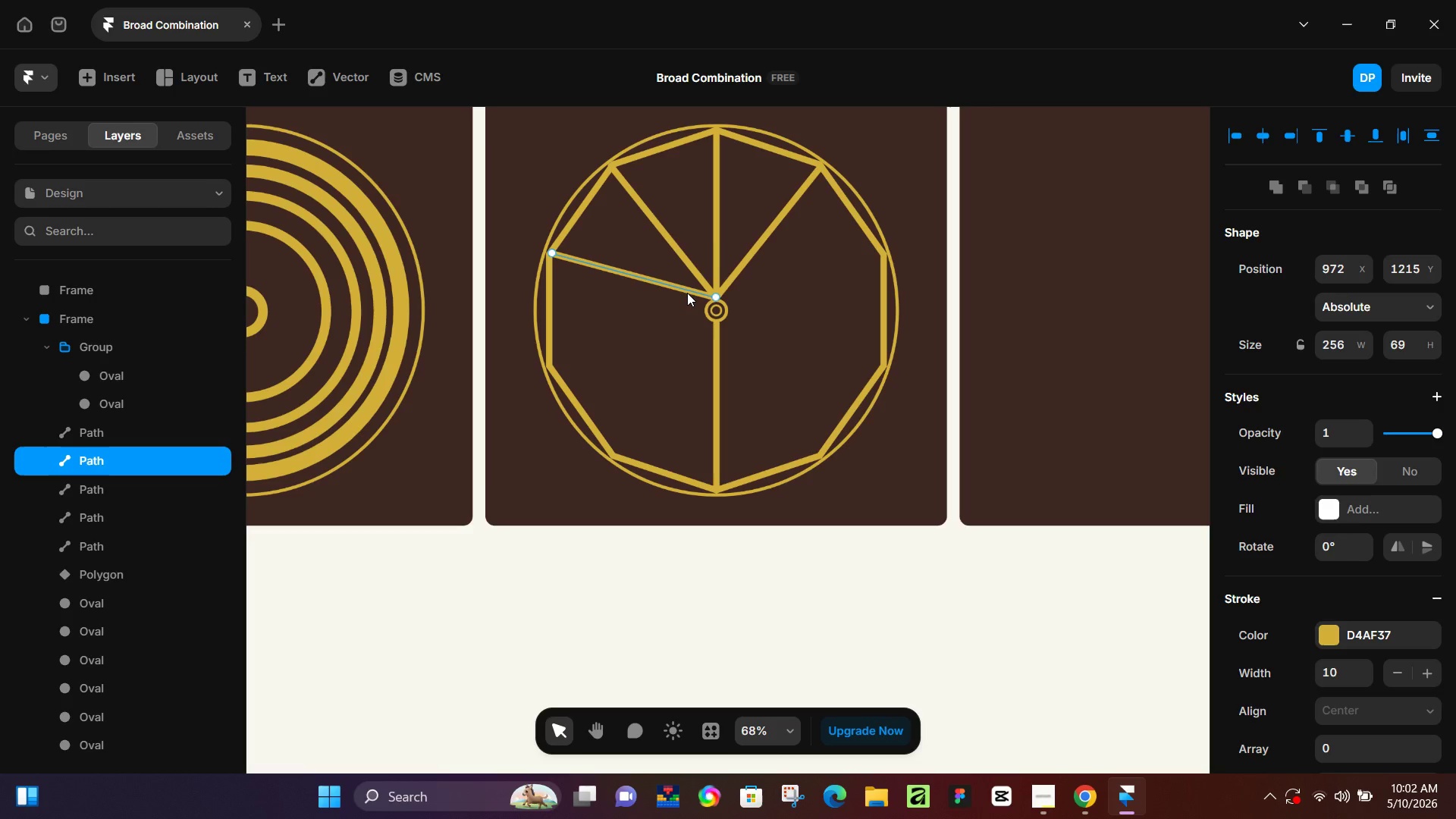 
left_click_drag(start_coordinate=[658, 279], to_coordinate=[650, 289])
 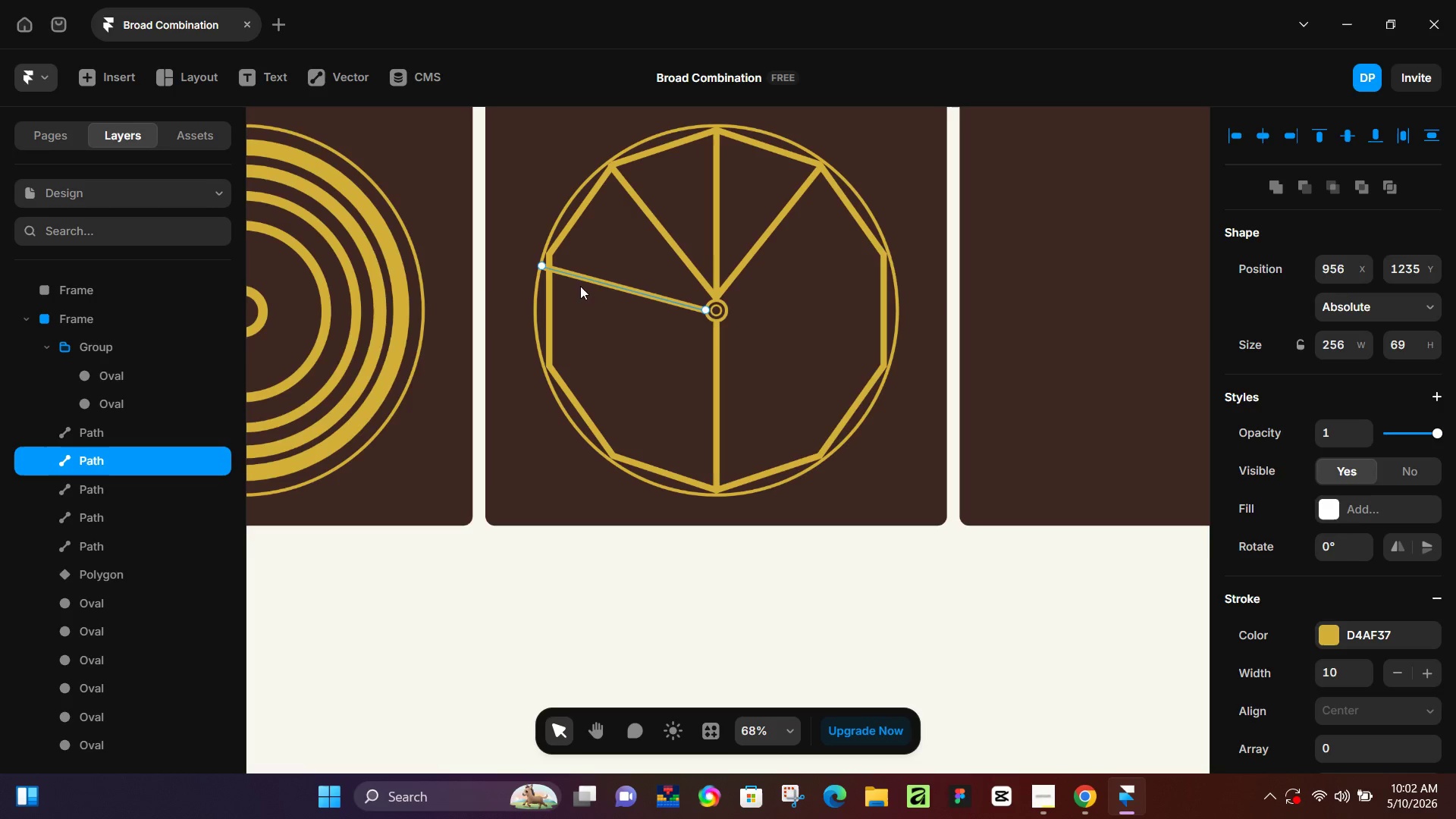 
hold_key(key=ControlLeft, duration=0.66)
scroll: coordinate [554, 272], scroll_direction: up, amount: 6.0
 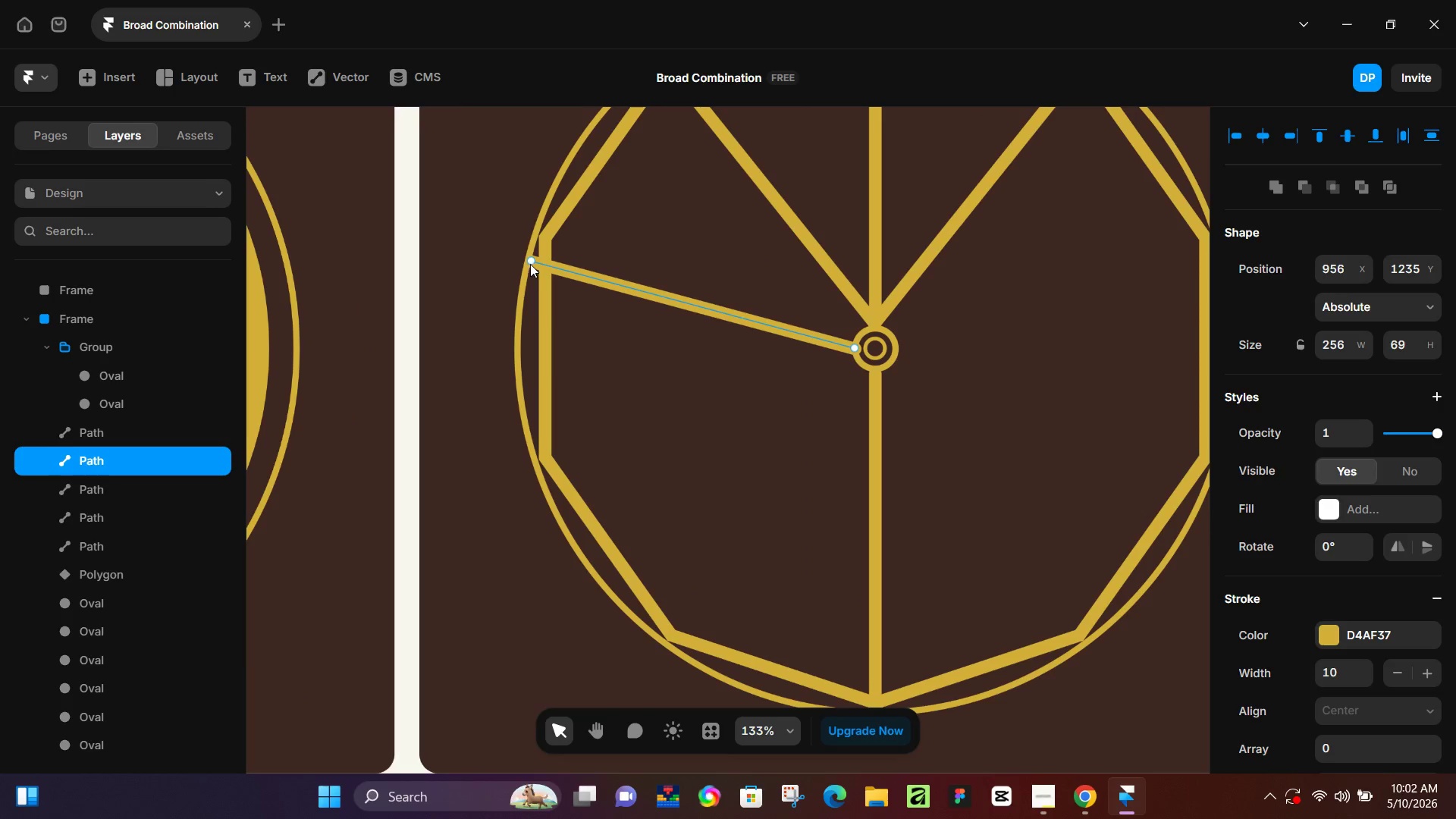 
left_click_drag(start_coordinate=[531, 259], to_coordinate=[547, 242])
 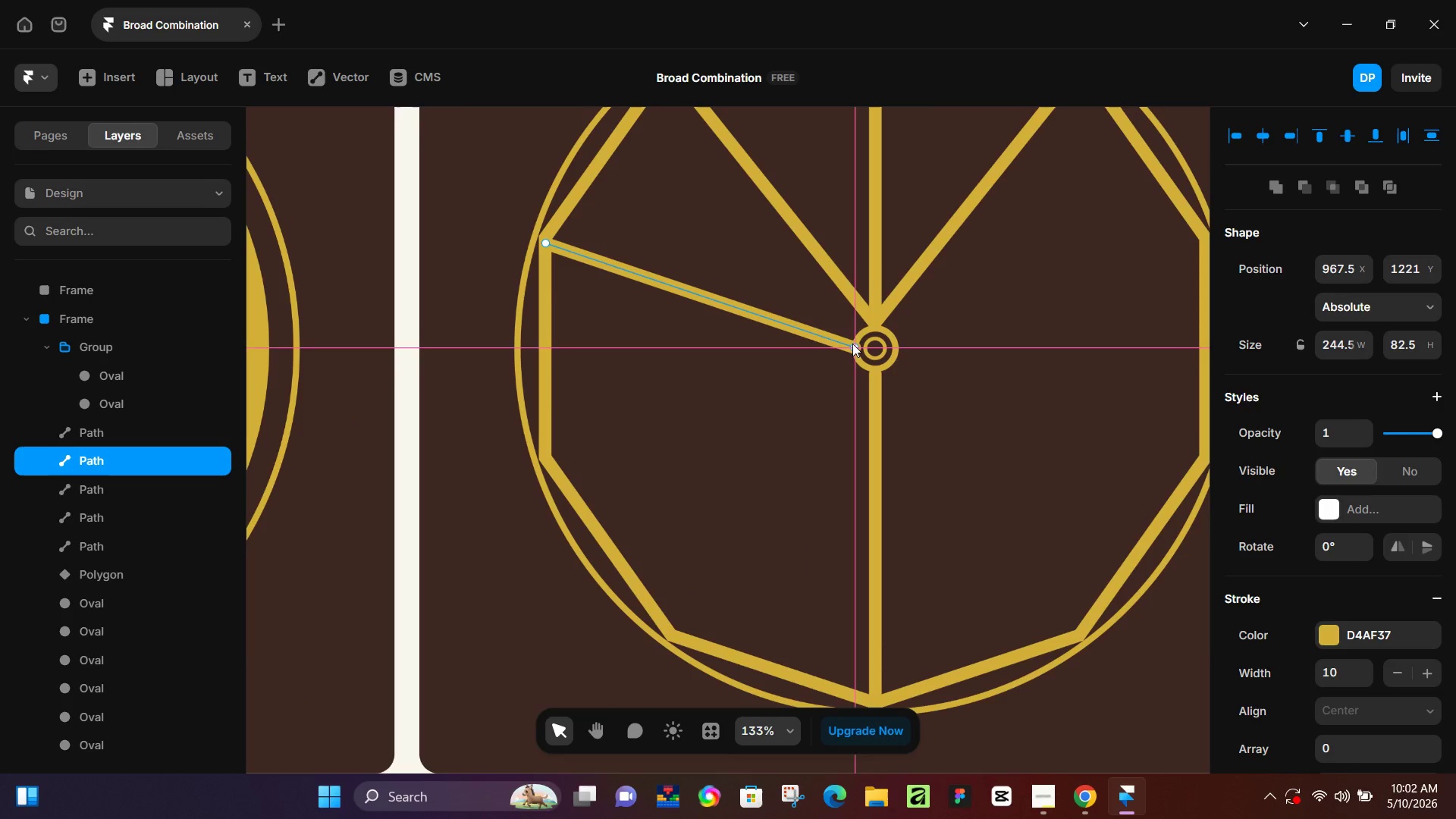 
left_click([861, 302])
 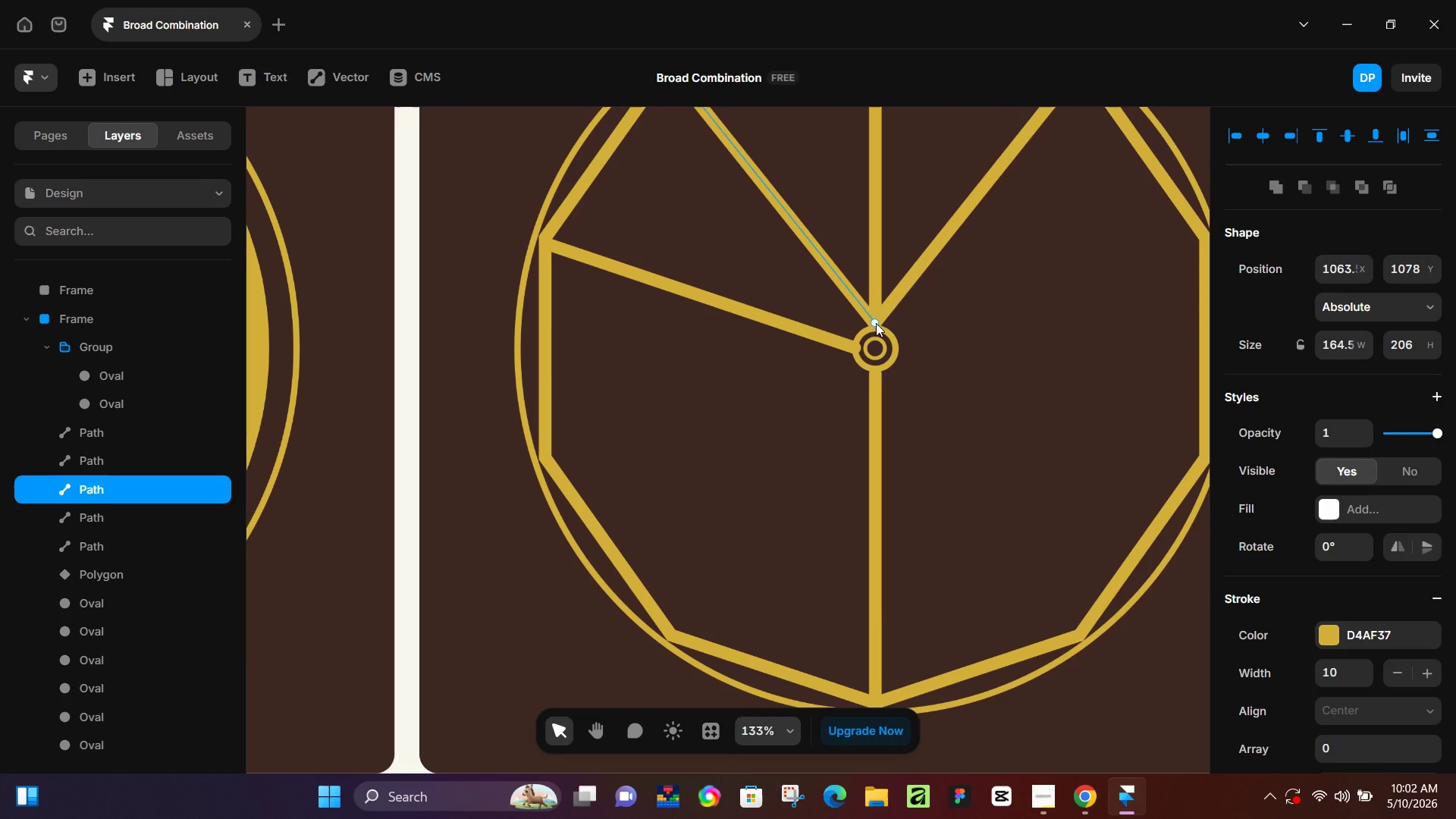 
left_click_drag(start_coordinate=[876, 323], to_coordinate=[861, 331])
 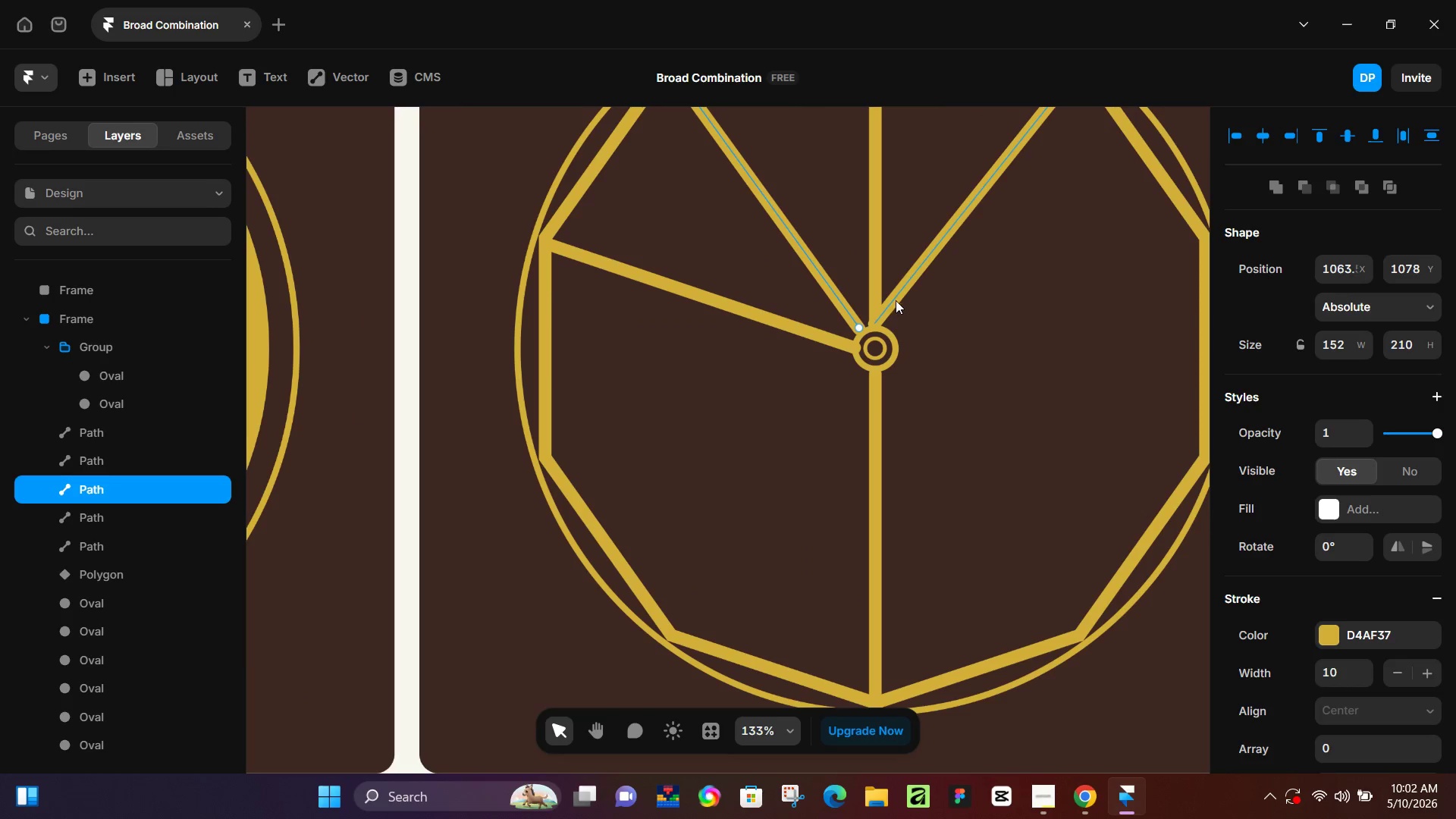 
left_click([896, 300])
 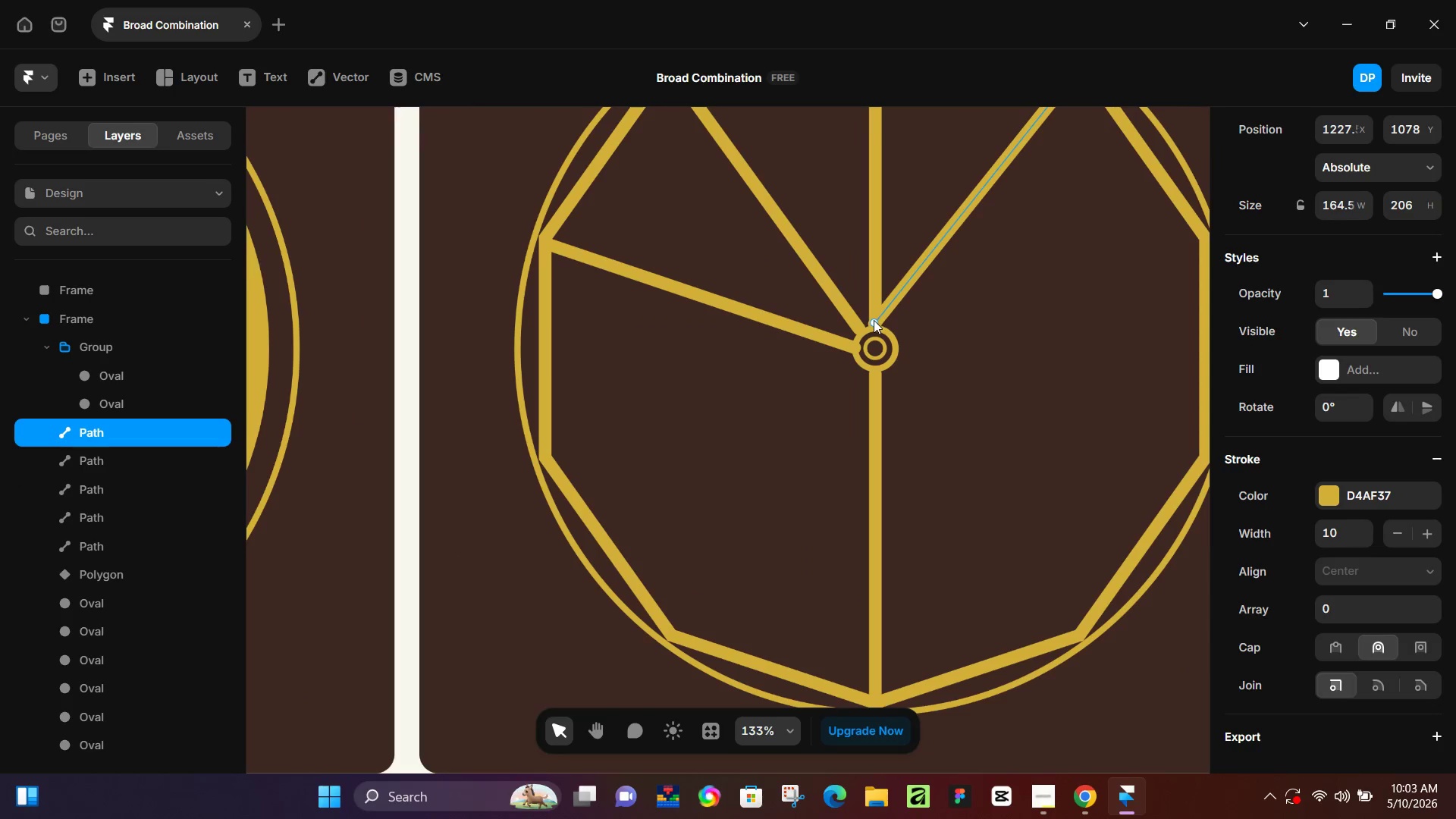 
left_click_drag(start_coordinate=[874, 322], to_coordinate=[893, 334])
 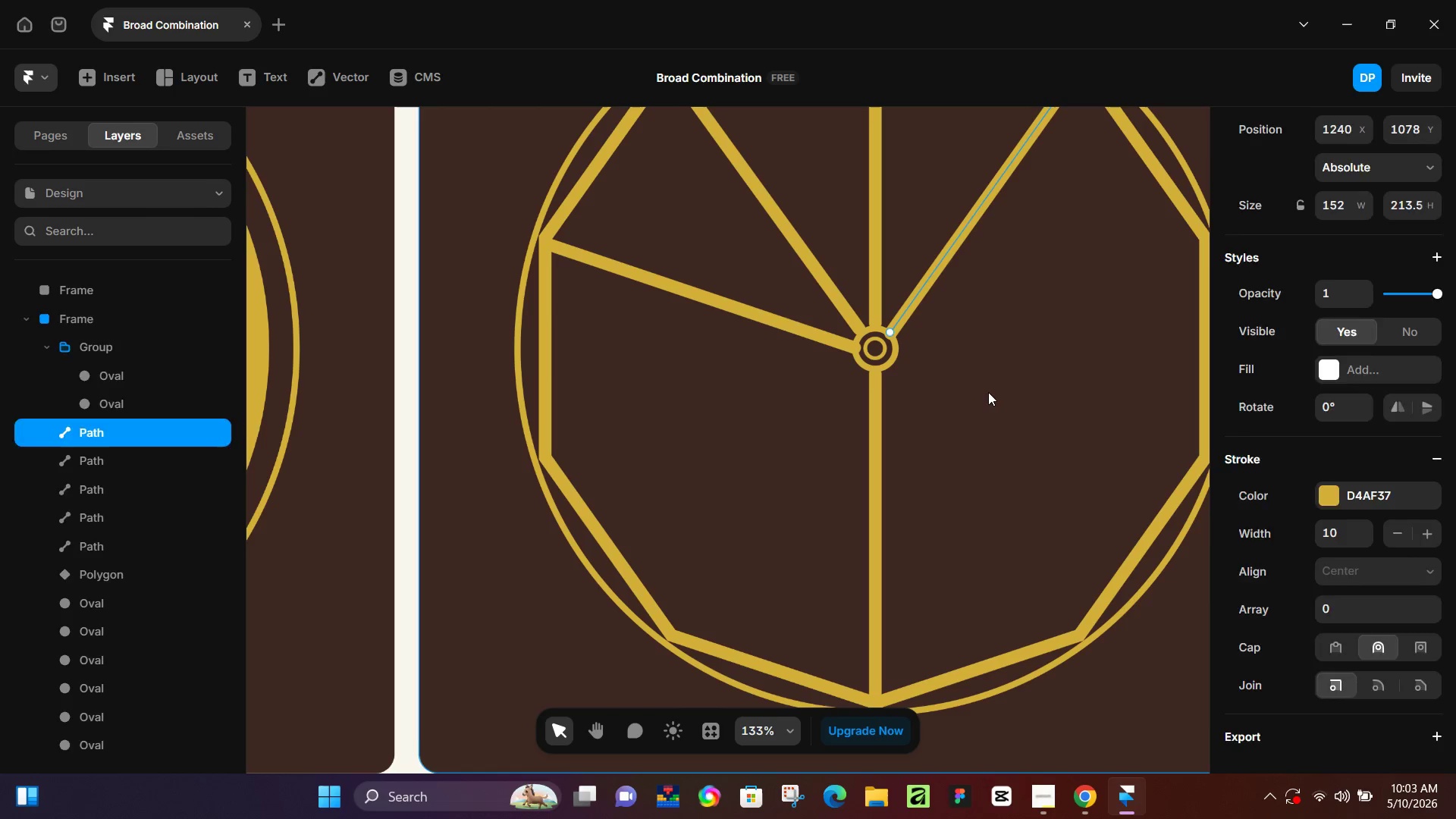 
left_click([988, 392])
 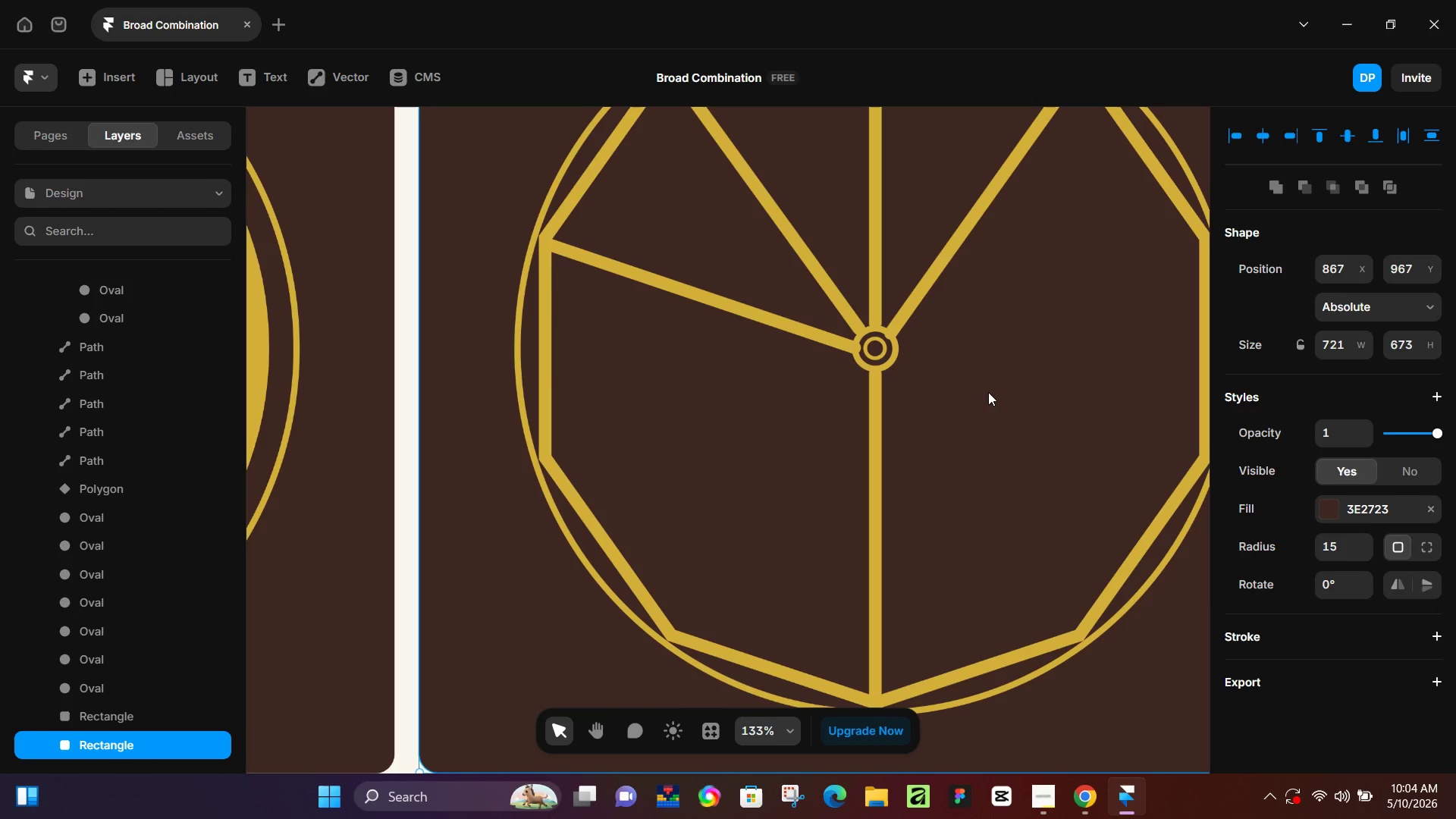 
wait(83.66)
 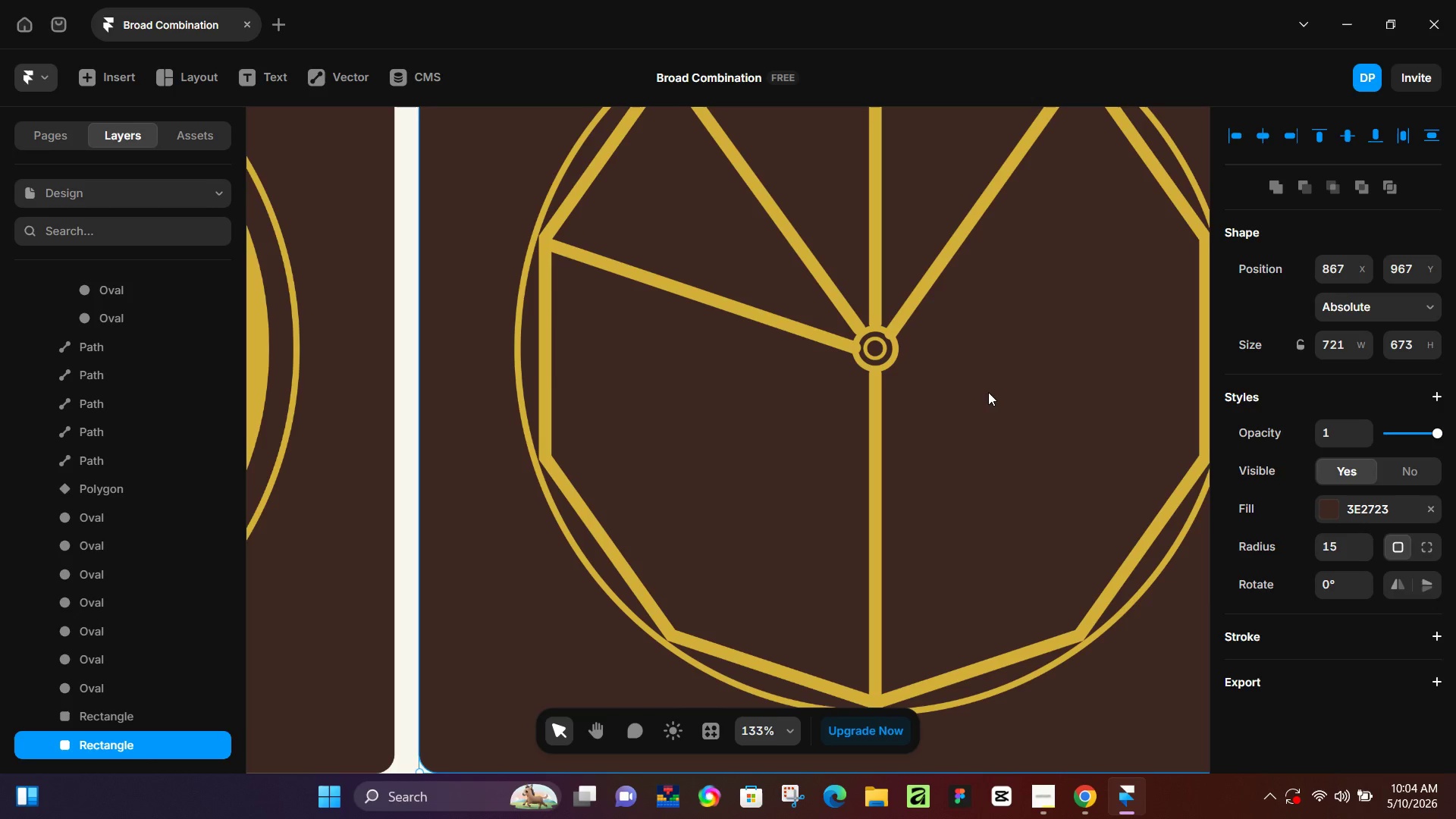 
hold_key(key=ControlLeft, duration=0.53)
 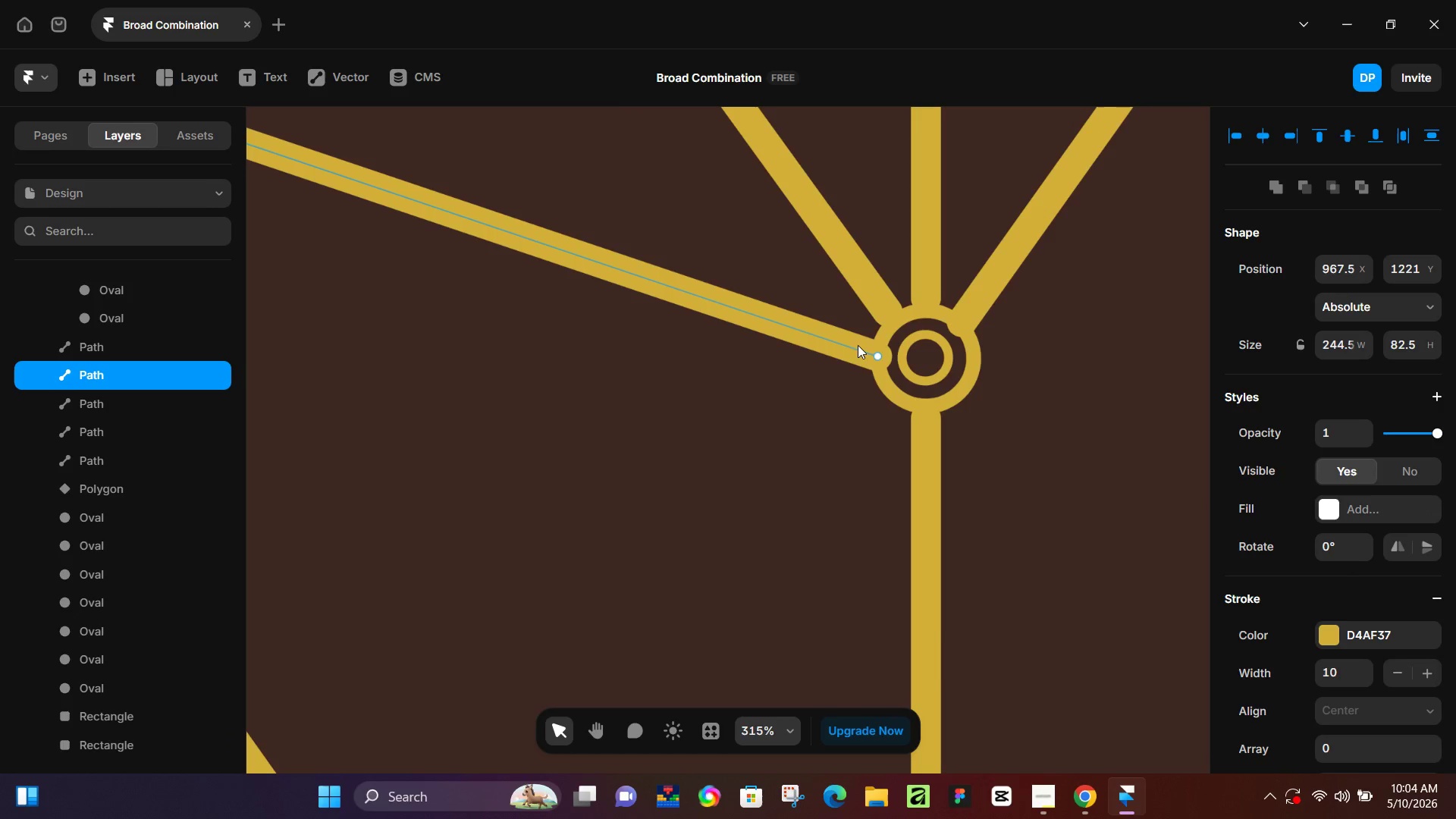 
hold_key(key=ControlLeft, duration=26.59)
left_click([842, 341])
 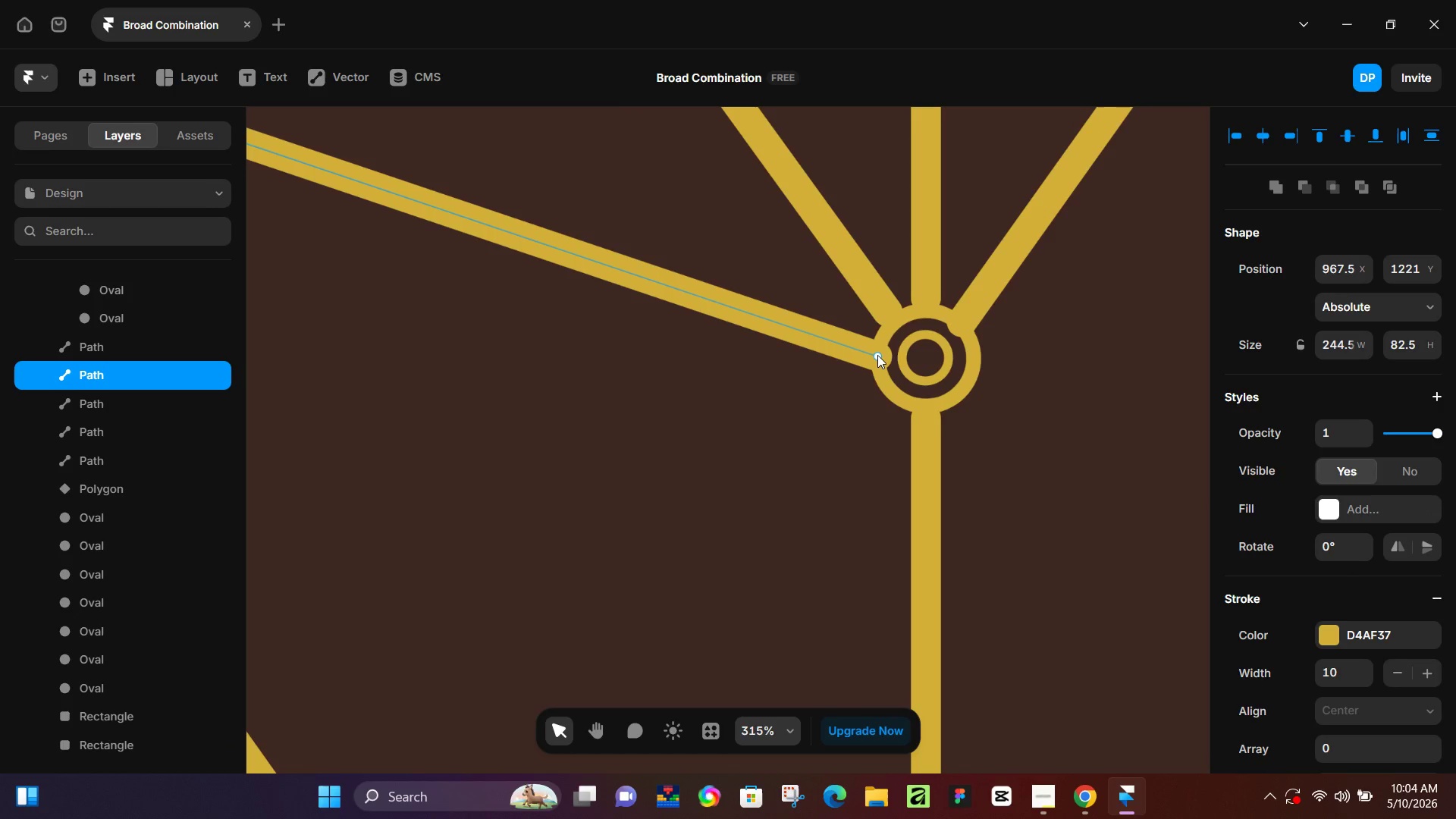 
scroll: coordinate [838, 342], scroll_direction: up, amount: 8.0
 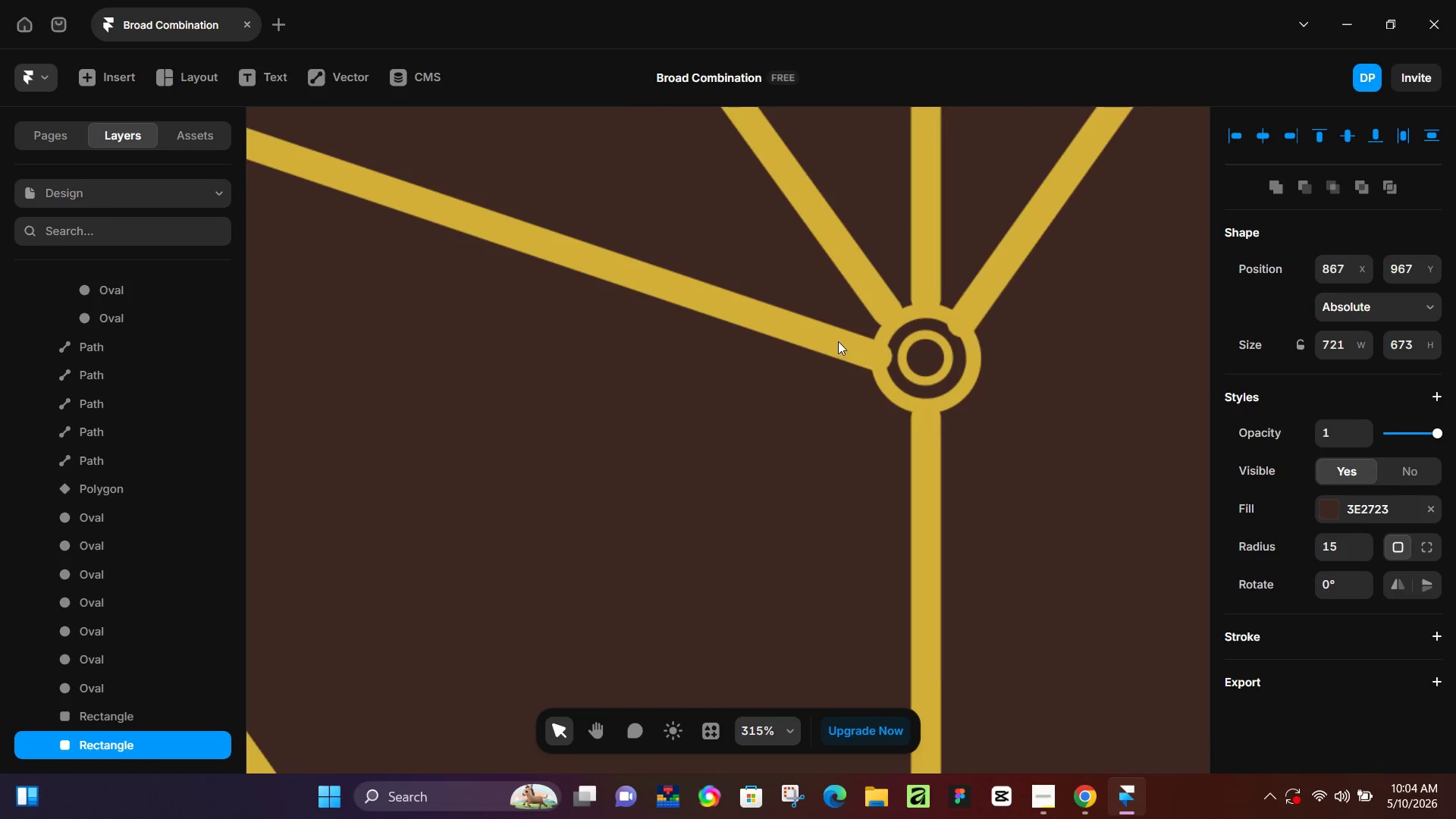 
left_click_drag(start_coordinate=[877, 355], to_coordinate=[868, 352])
 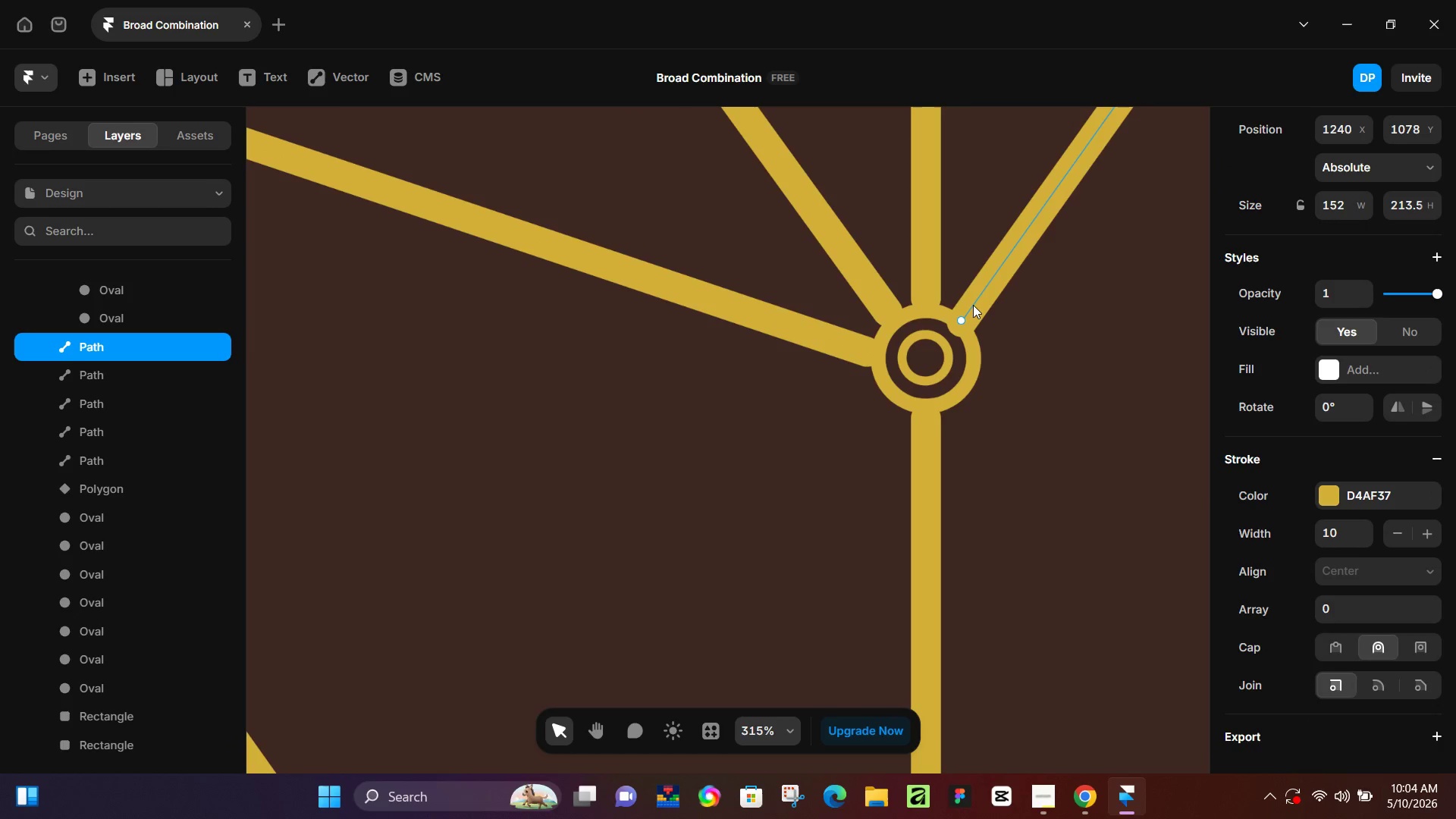 
left_click([973, 305])
 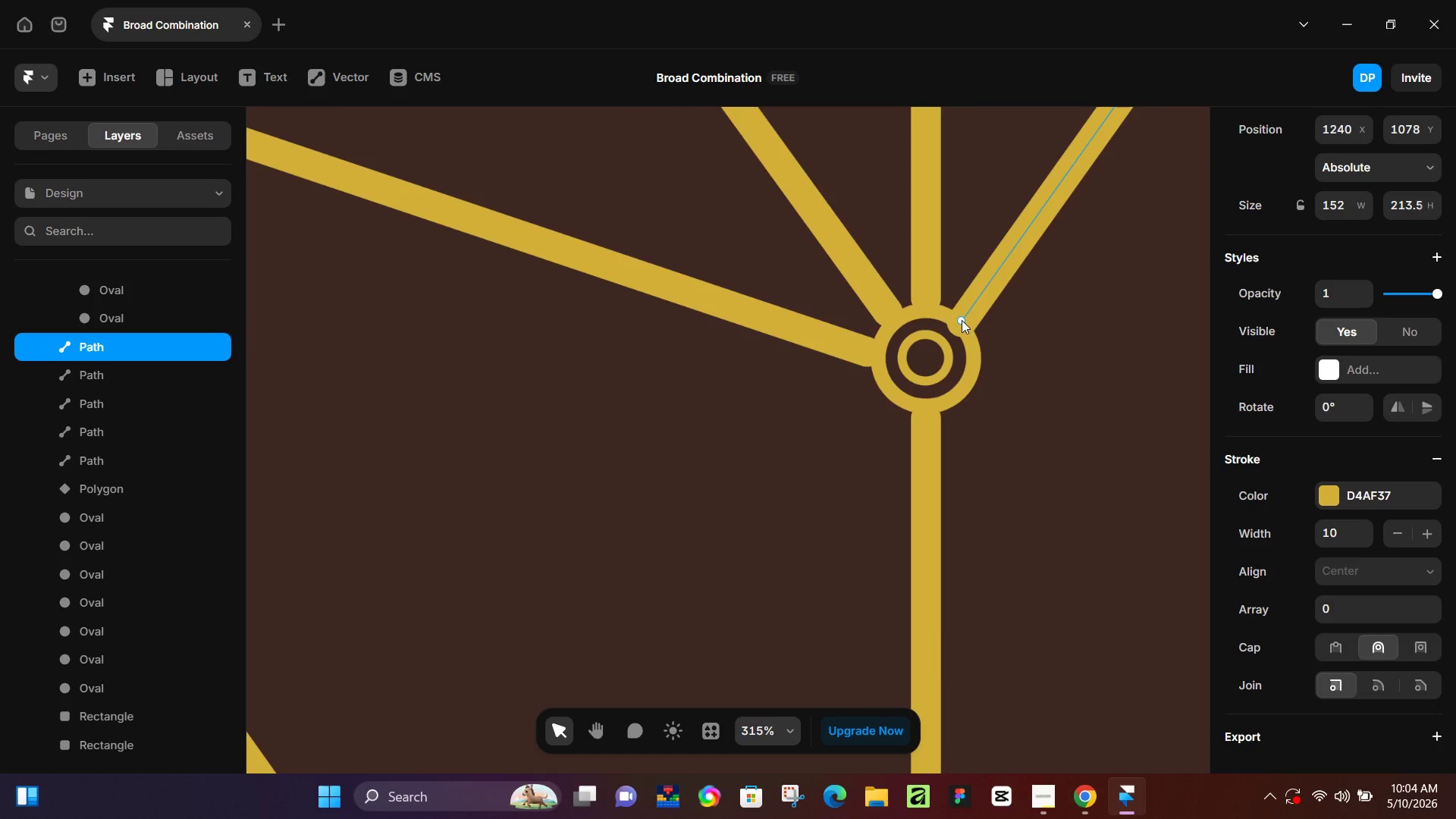 
left_click_drag(start_coordinate=[962, 320], to_coordinate=[965, 315])
 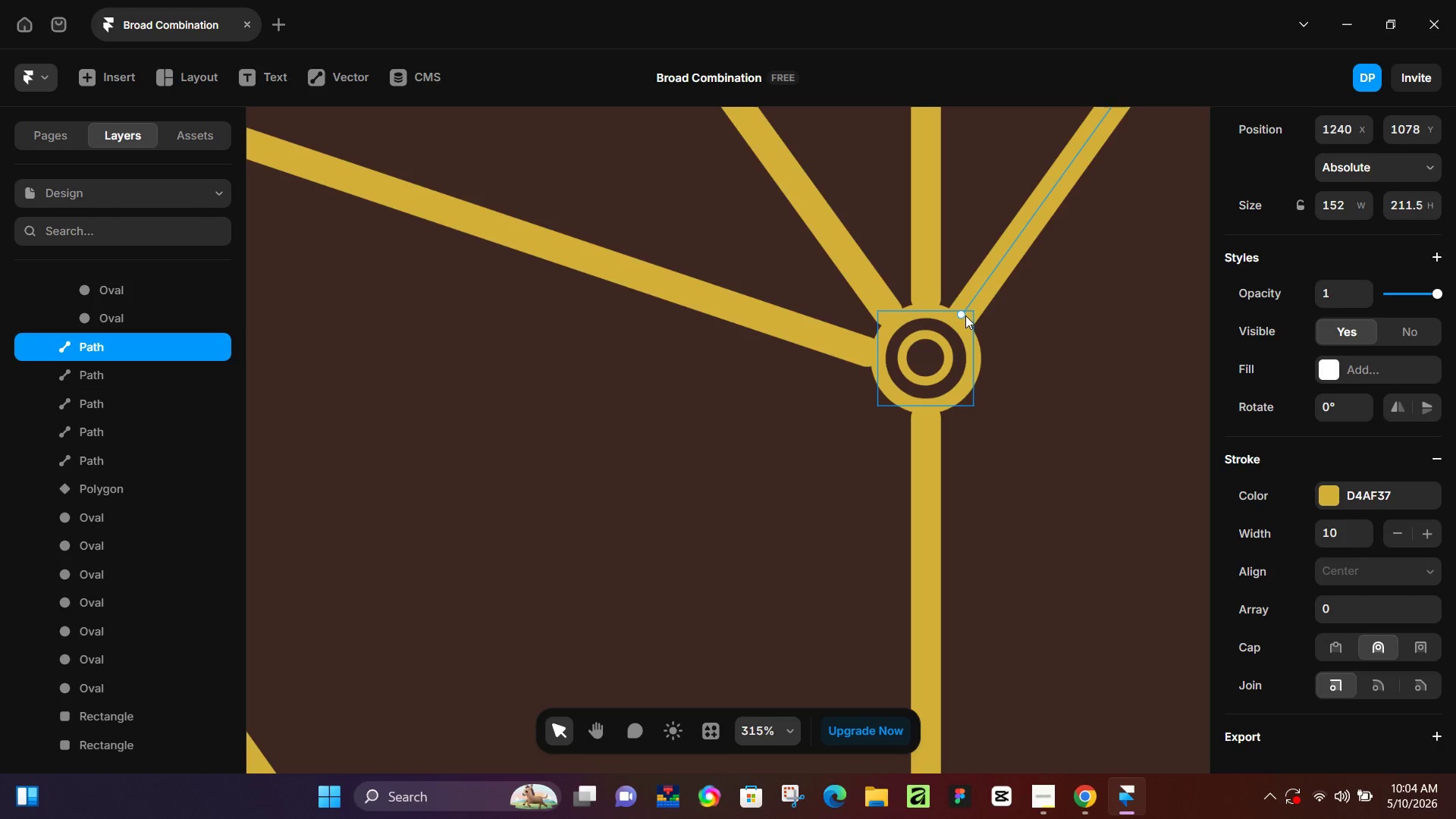 
hold_key(key=ControlLeft, duration=1.08)
 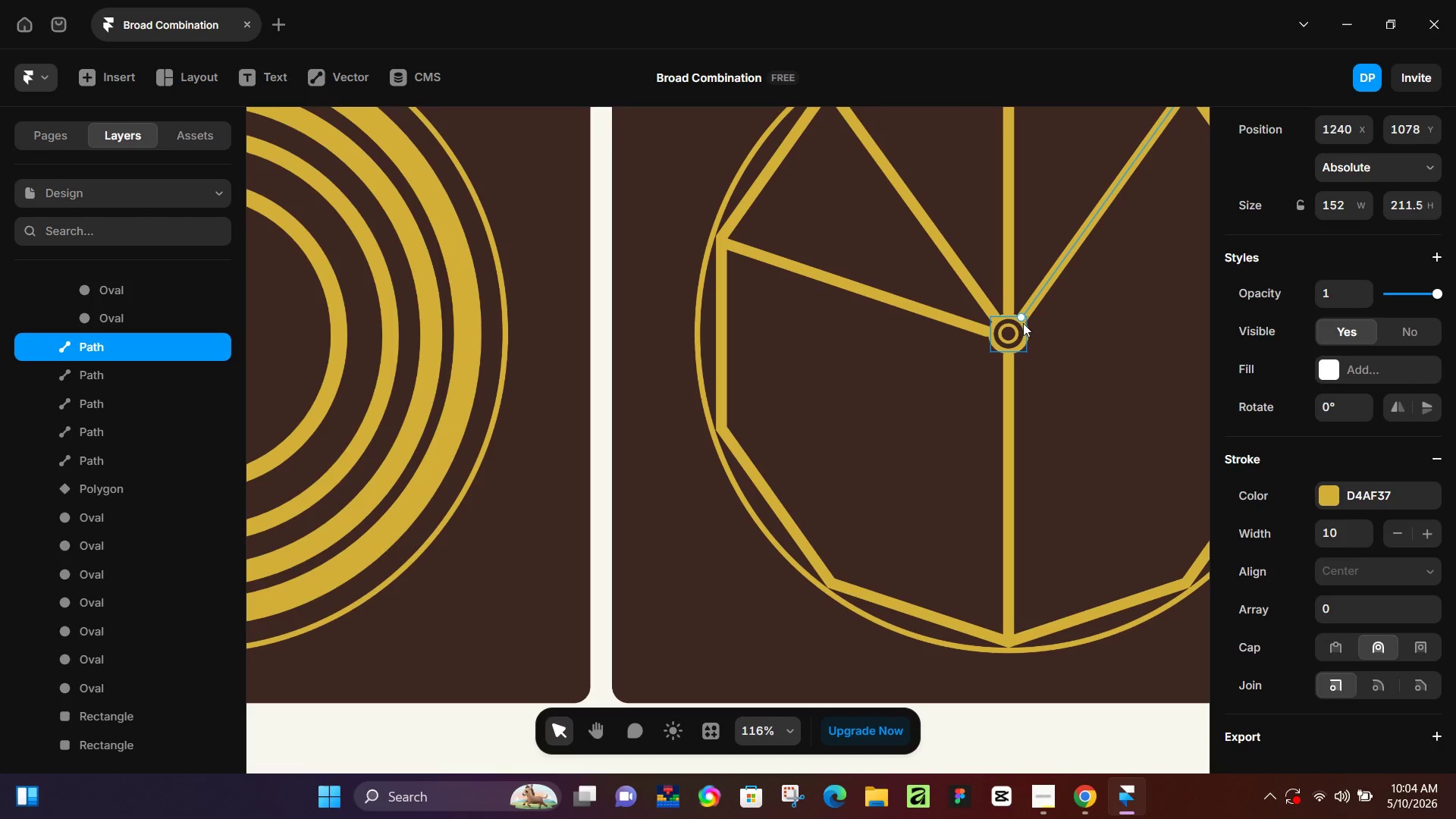 
hold_key(key=ControlLeft, duration=1.59)
 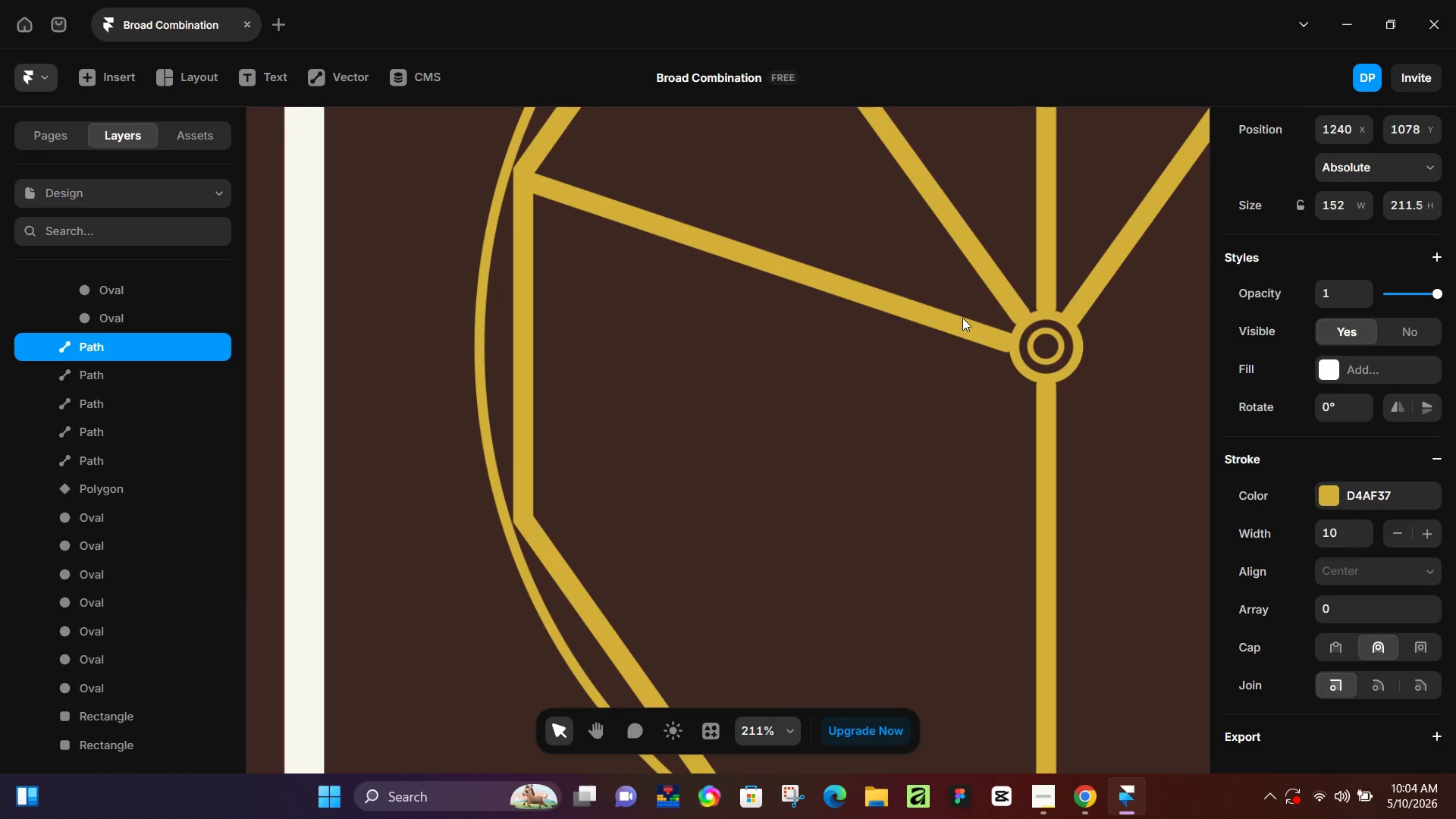 
scroll: coordinate [1056, 322], scroll_direction: down, amount: 9.0
 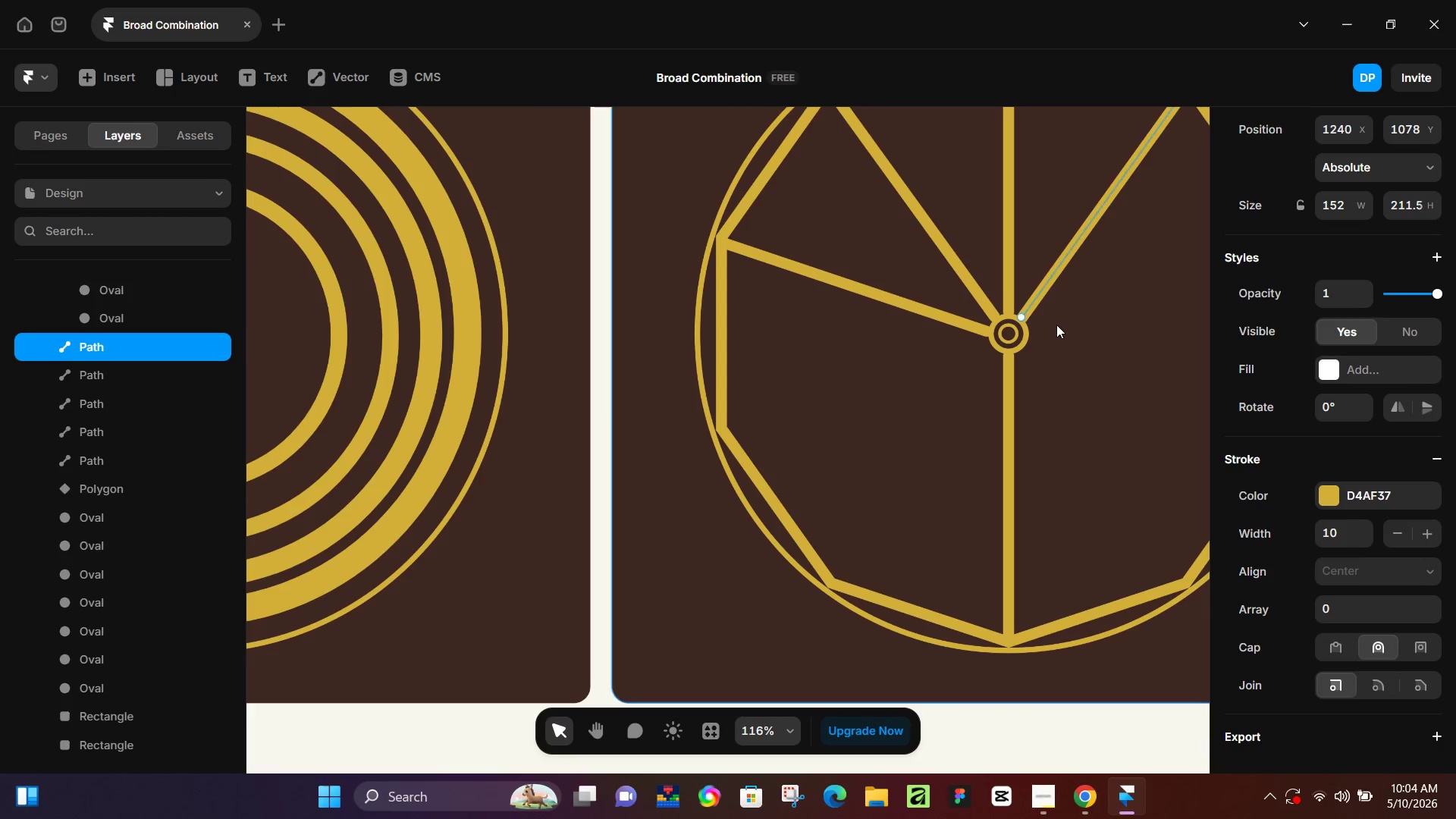 
hold_key(key=ControlLeft, duration=1.11)
scroll: coordinate [962, 318], scroll_direction: up, amount: 5.0
 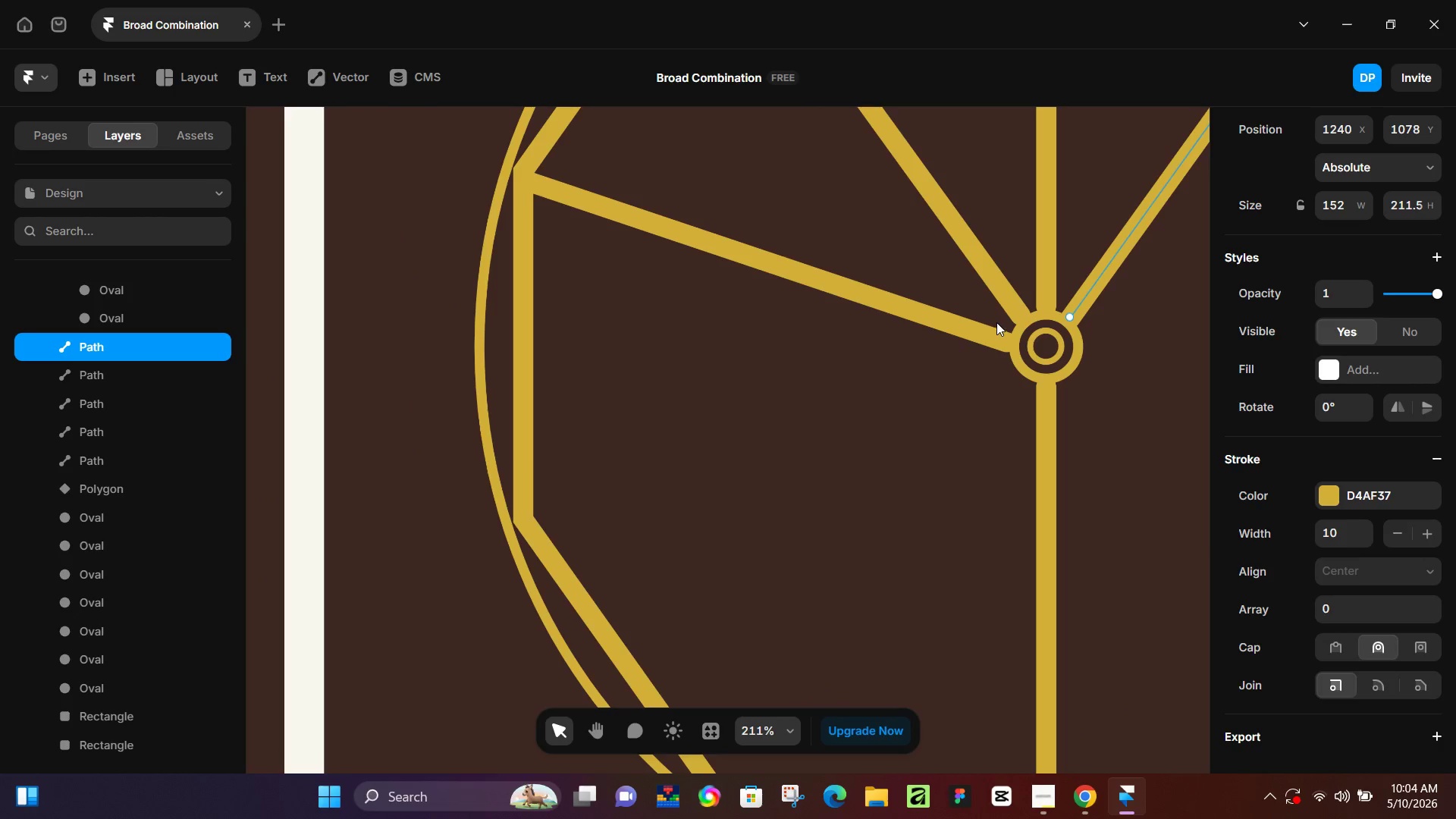 
hold_key(key=ControlLeft, duration=2.02)
 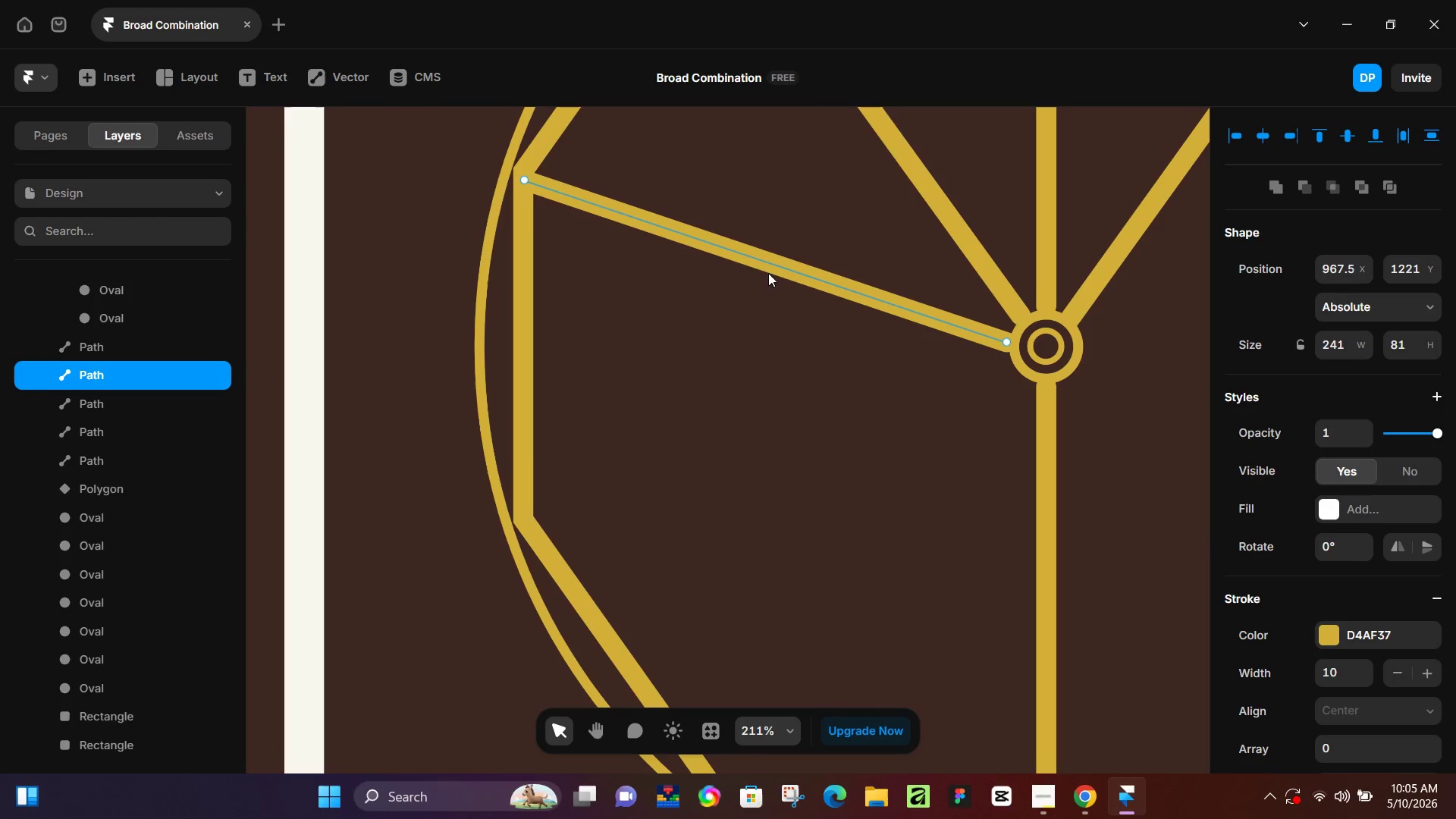 
key(Control+D)
 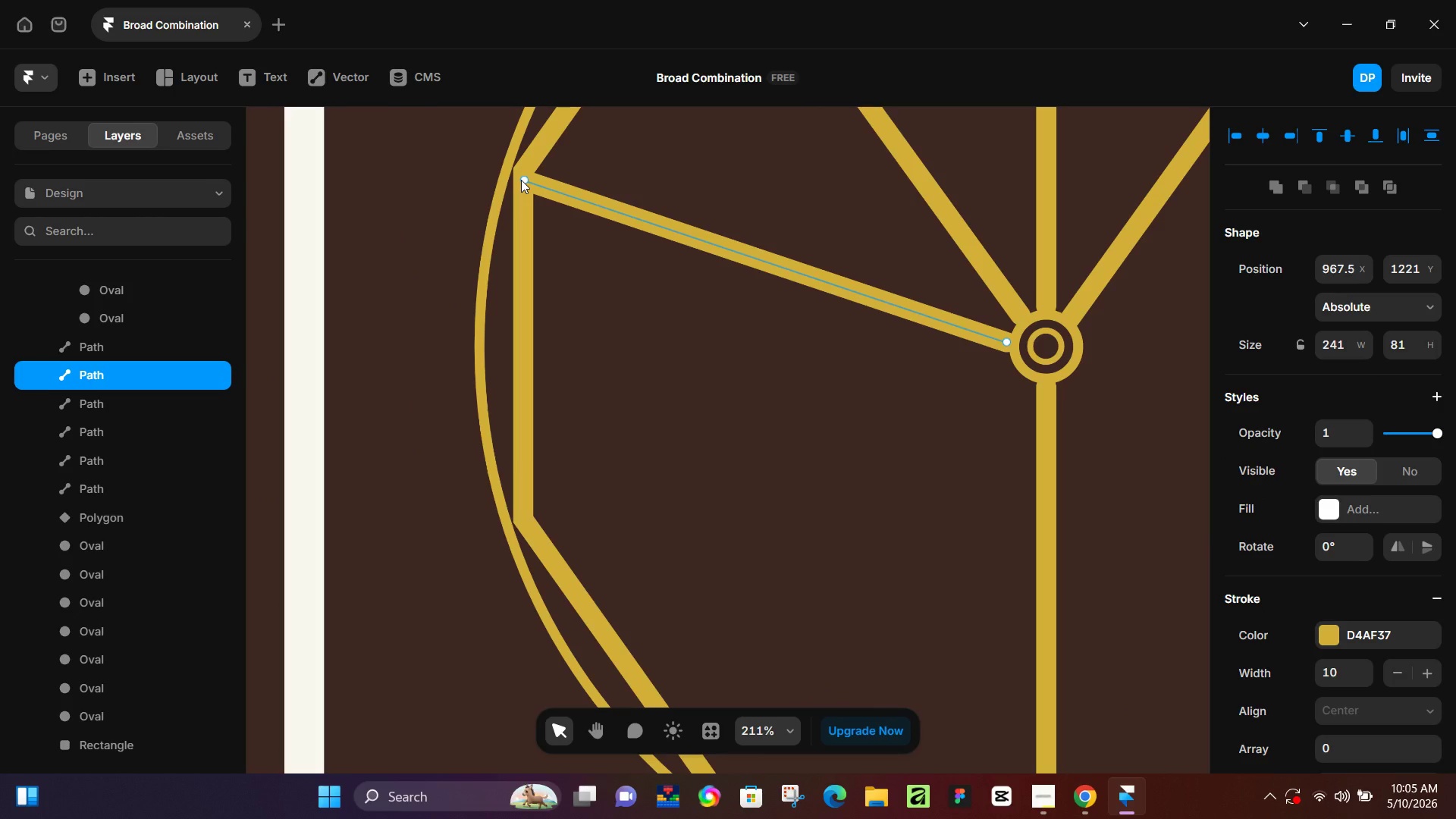 
left_click_drag(start_coordinate=[521, 180], to_coordinate=[532, 517])
 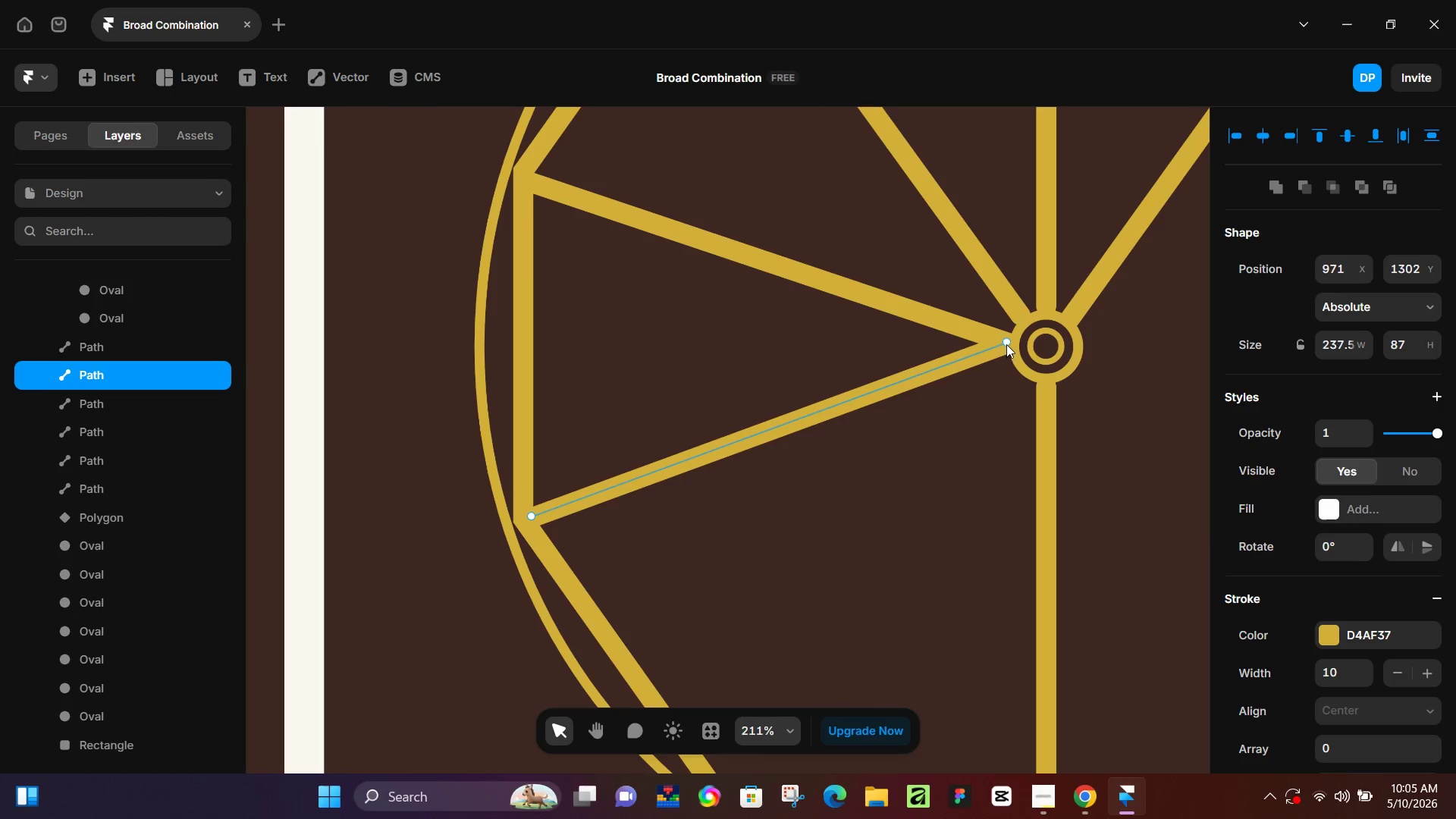 
left_click_drag(start_coordinate=[1007, 342], to_coordinate=[1014, 369])
 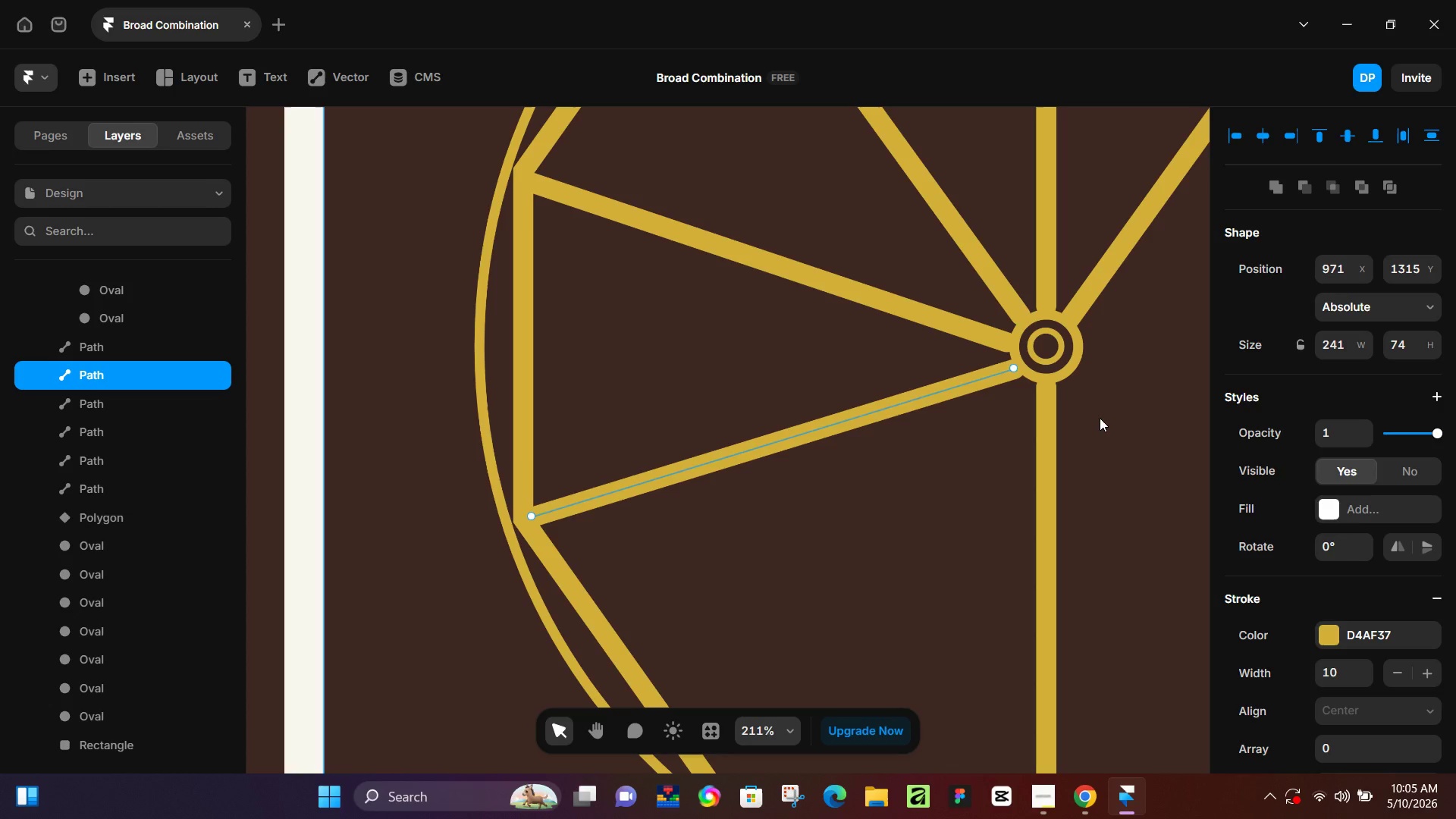 
hold_key(key=Space, duration=0.92)
 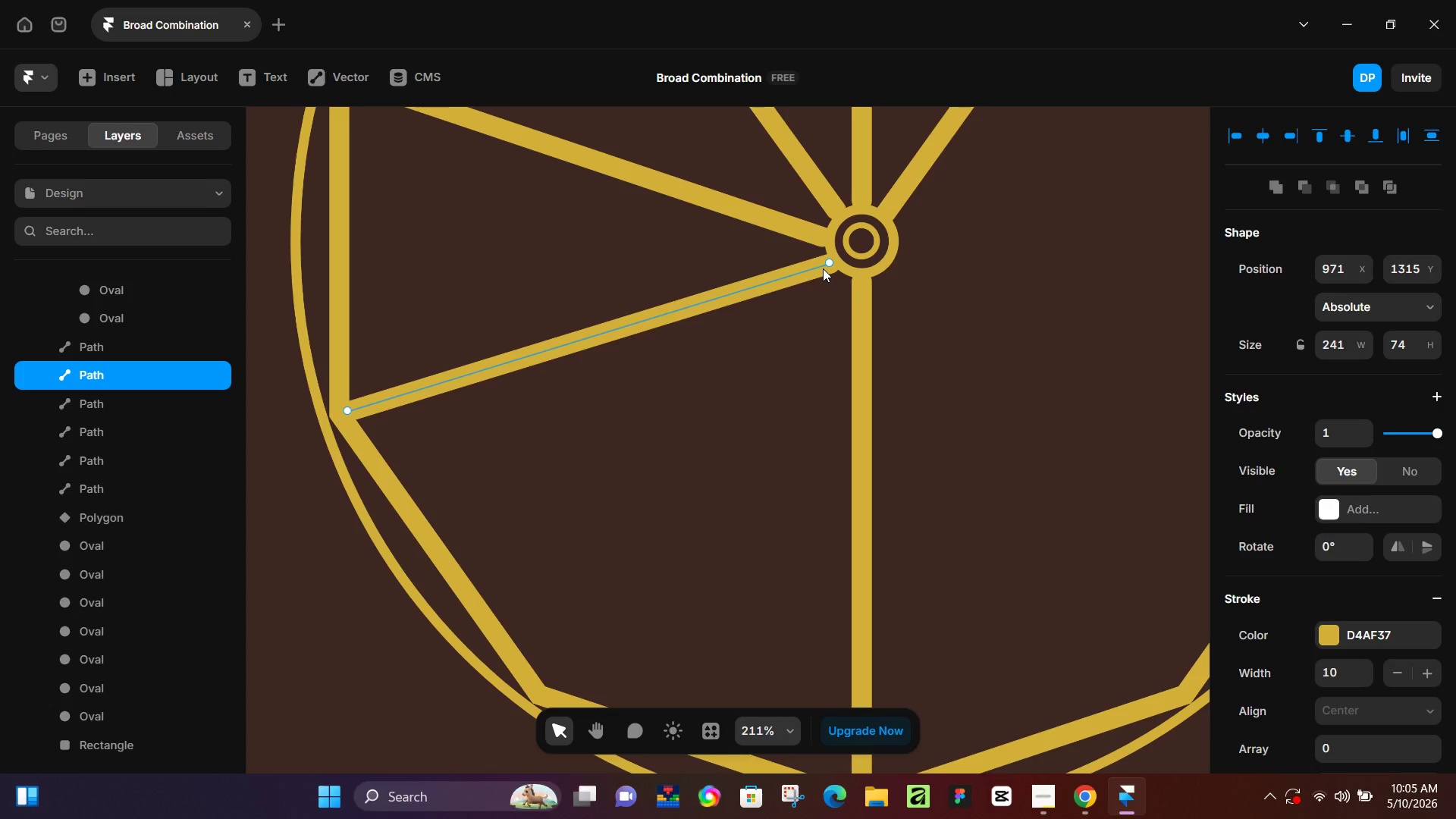 
left_click_drag(start_coordinate=[1106, 418], to_coordinate=[920, 309])
 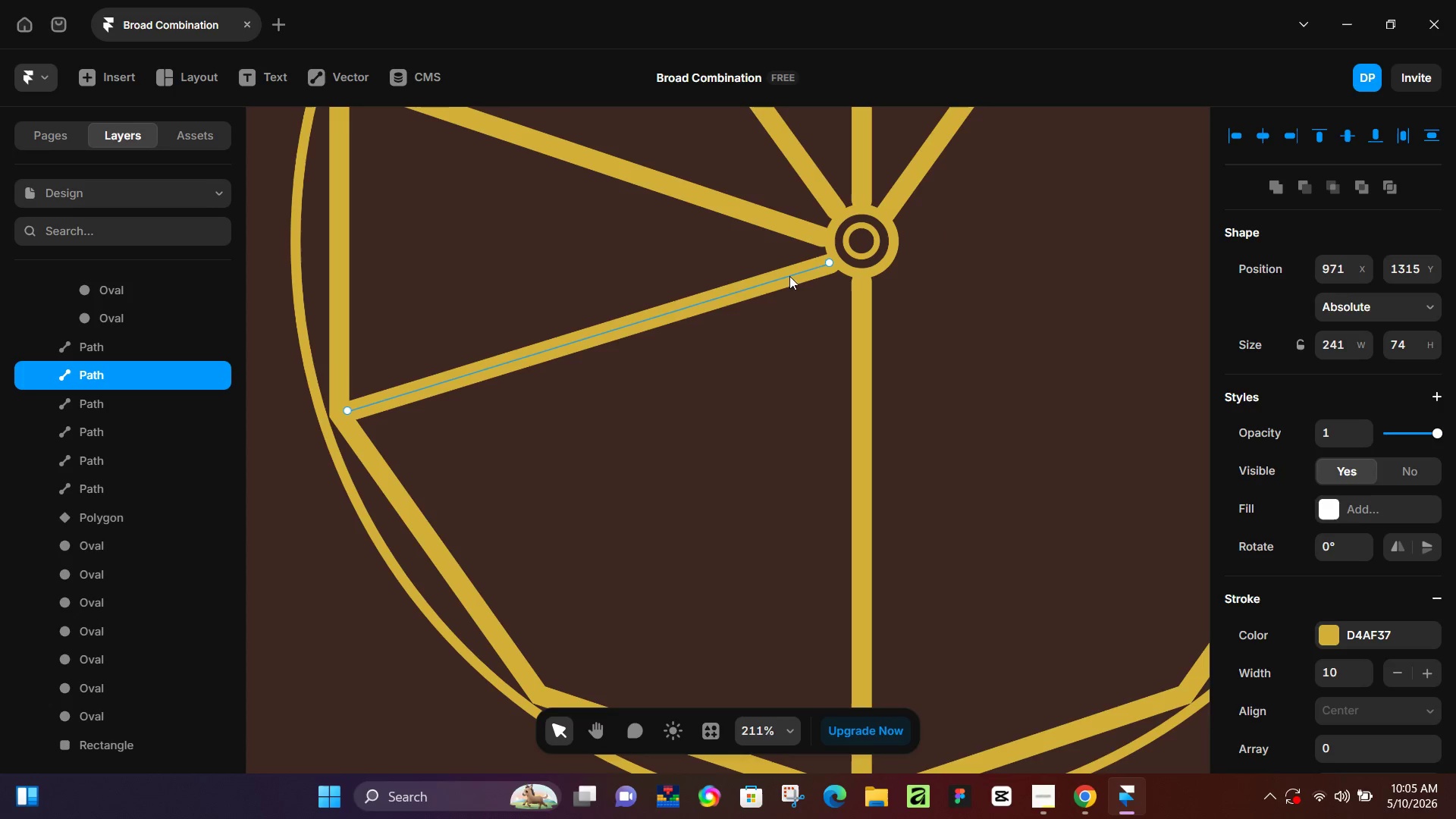 
key(Control+D)
 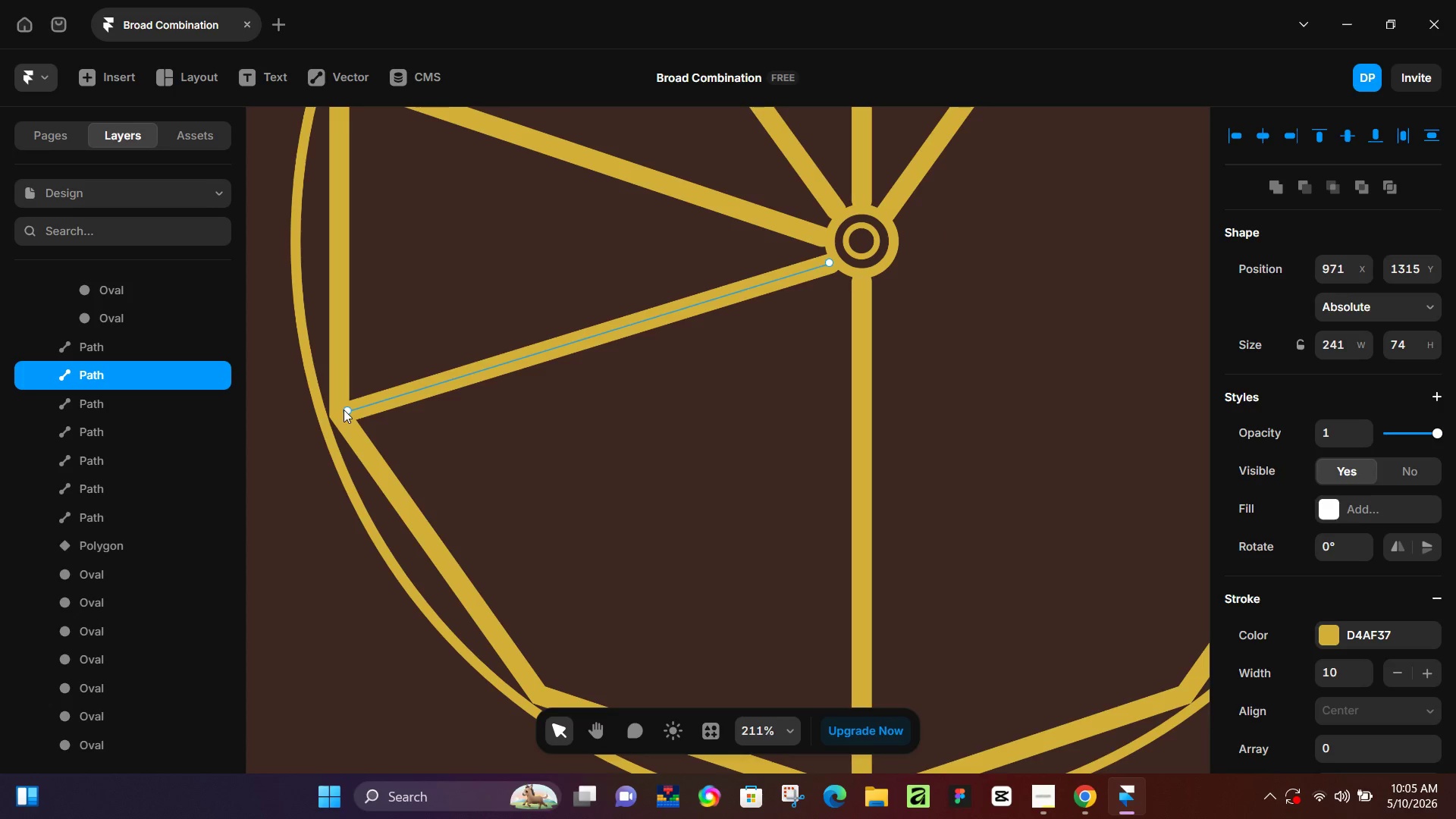 
left_click_drag(start_coordinate=[344, 410], to_coordinate=[543, 689])
 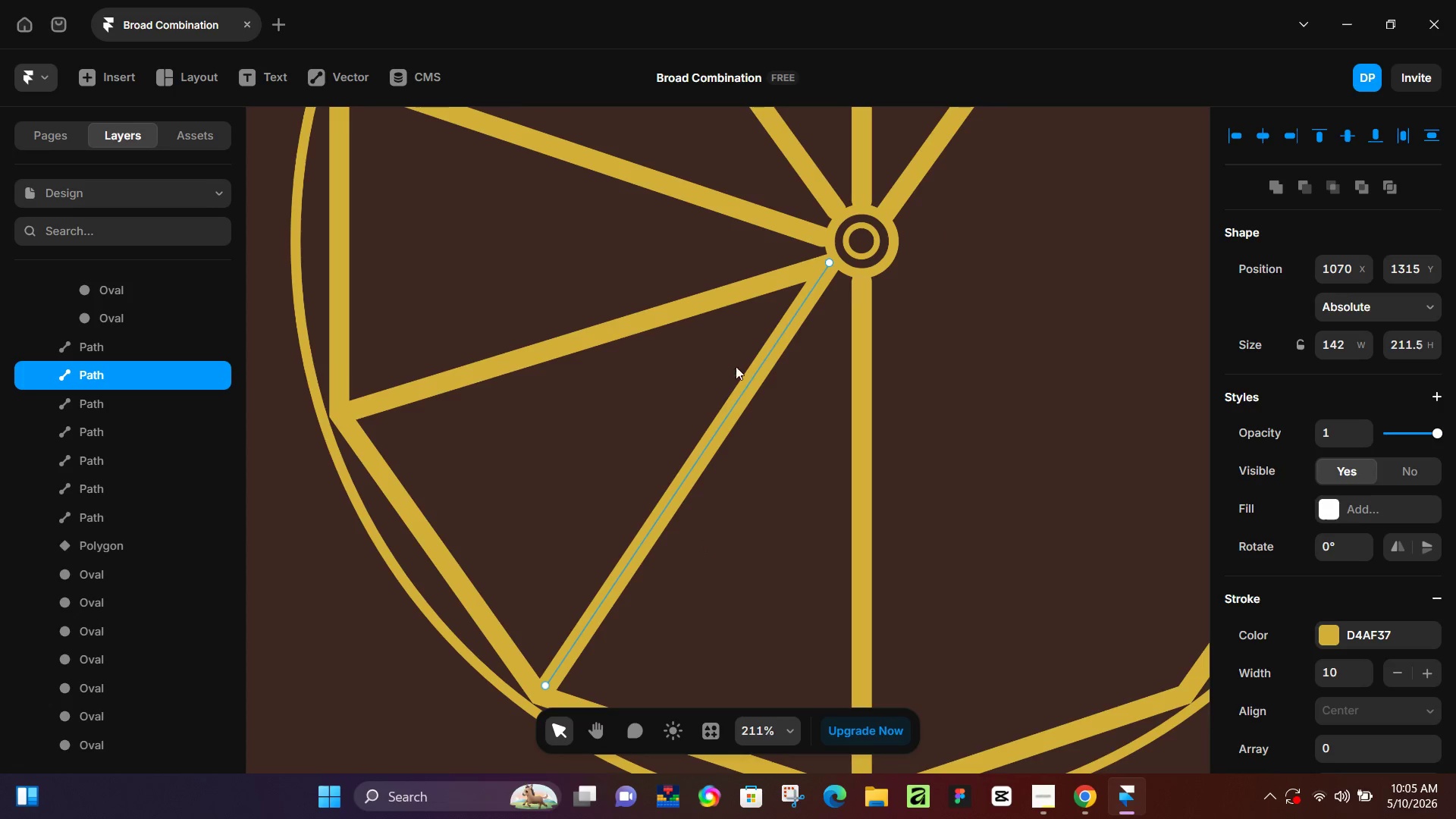 
hold_key(key=ControlLeft, duration=0.31)
 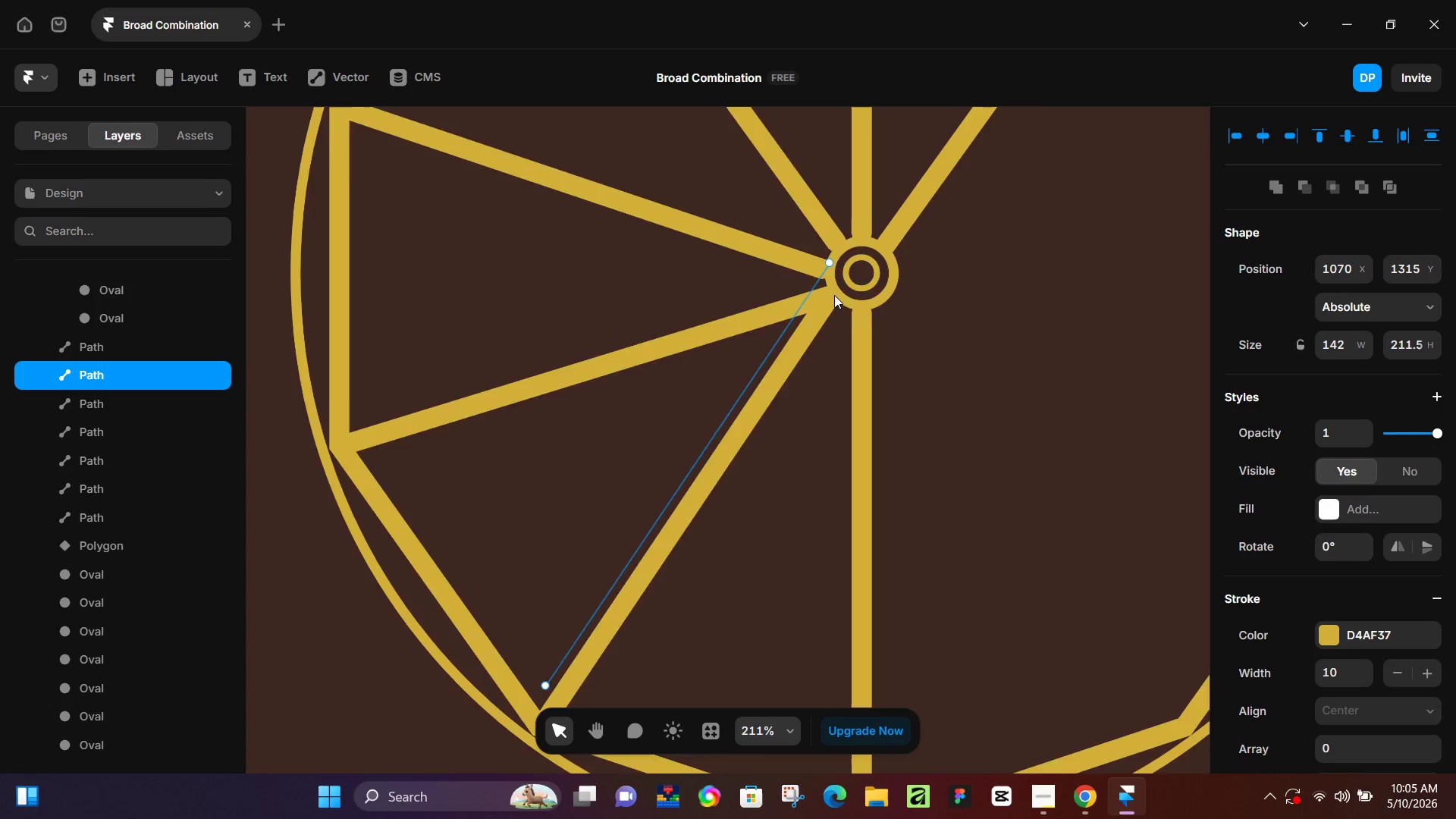 
key(Control+ControlLeft)
 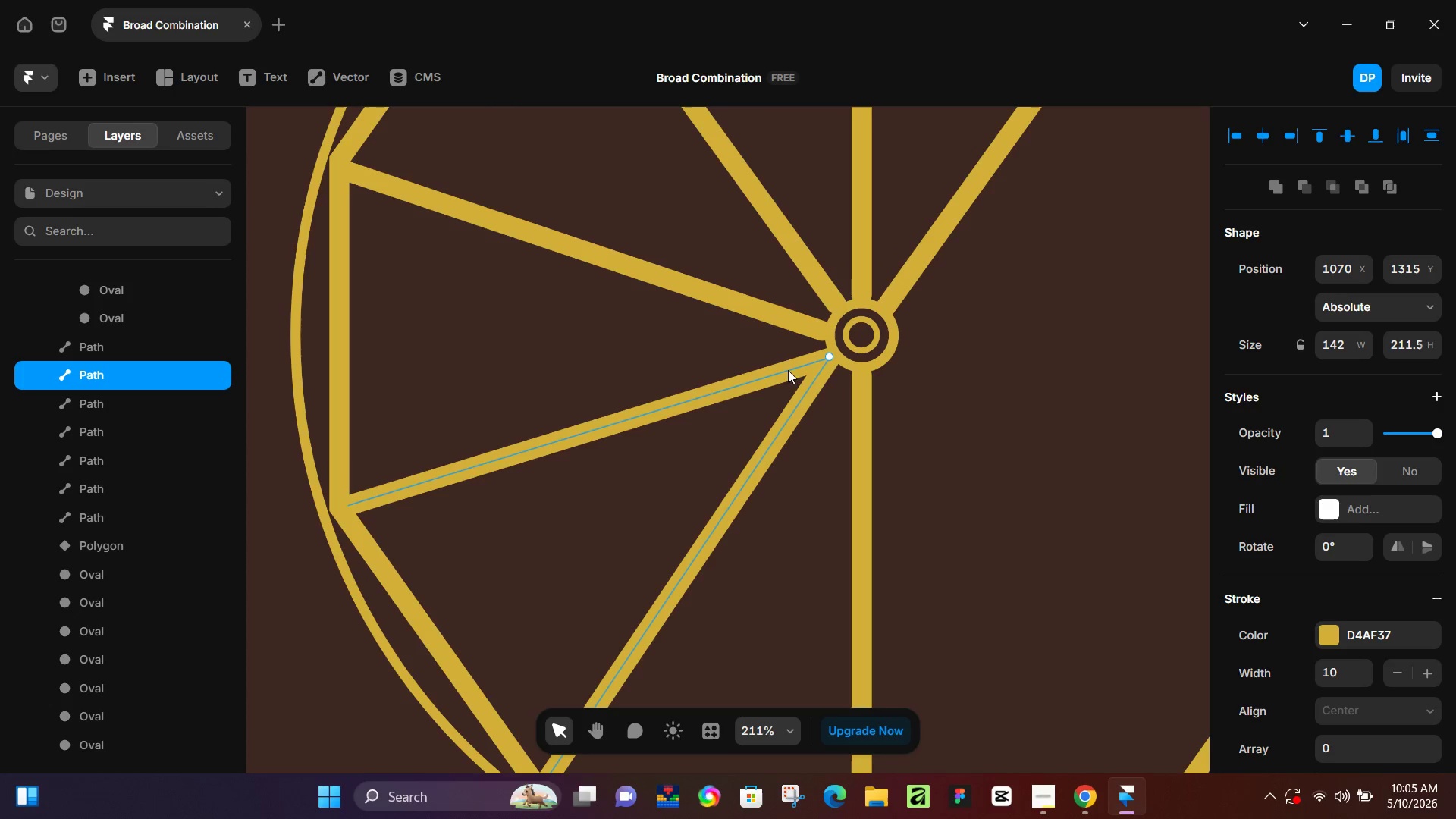 
scroll: coordinate [834, 295], scroll_direction: up, amount: 3.0
 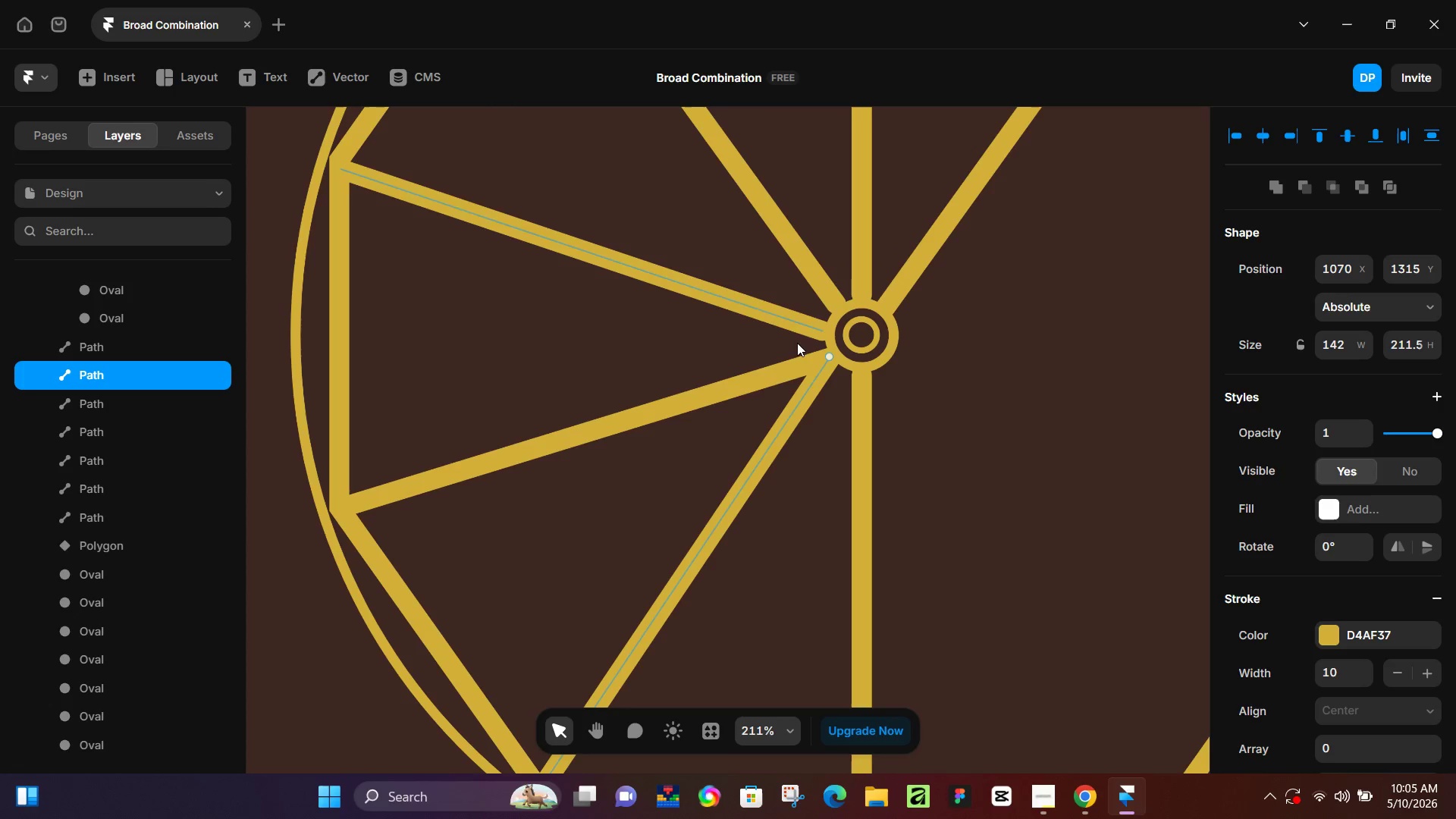 
hold_key(key=ControlLeft, duration=0.52)
scroll: coordinate [836, 362], scroll_direction: up, amount: 4.0
 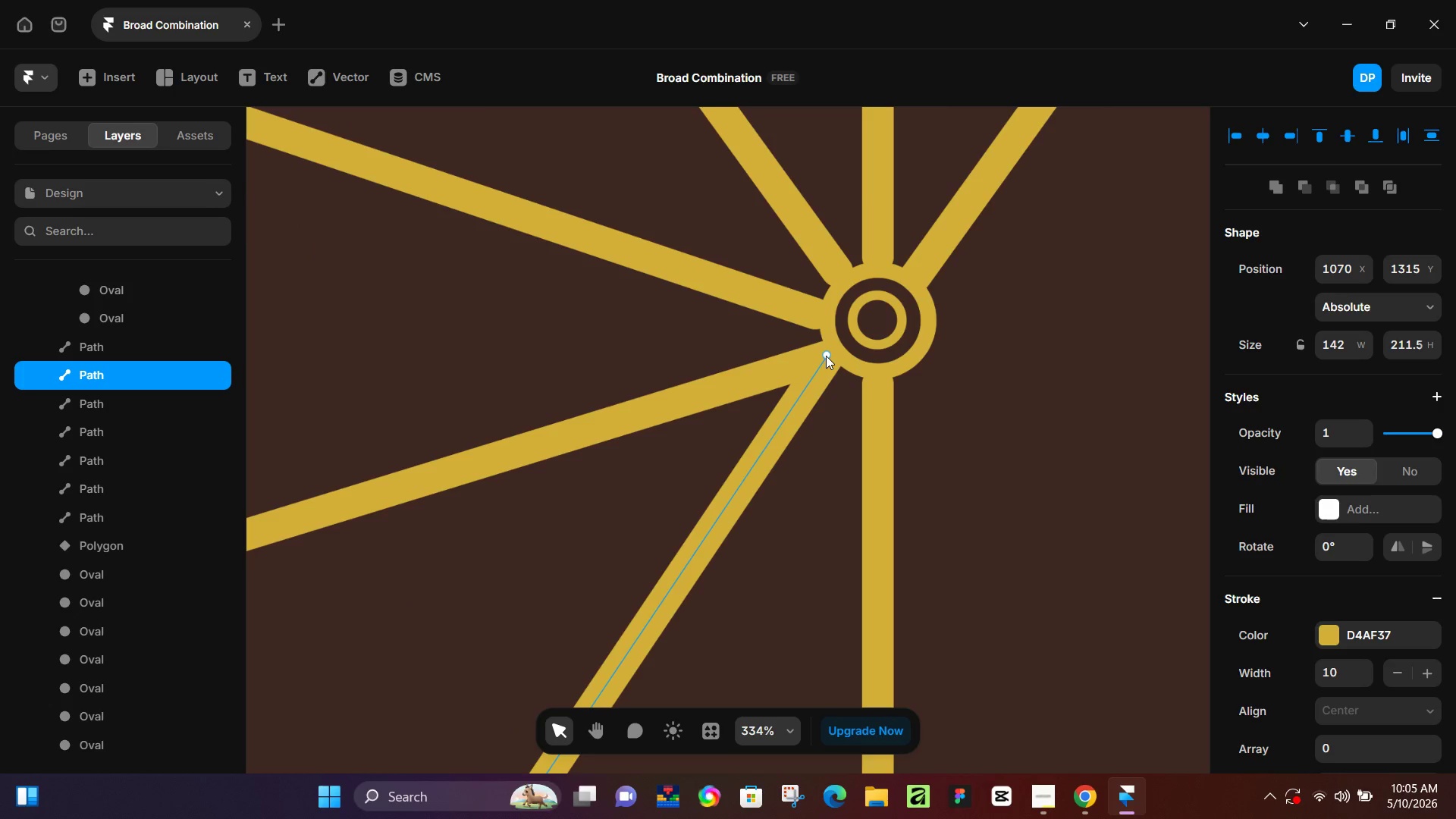 
left_click_drag(start_coordinate=[826, 356], to_coordinate=[840, 372])
 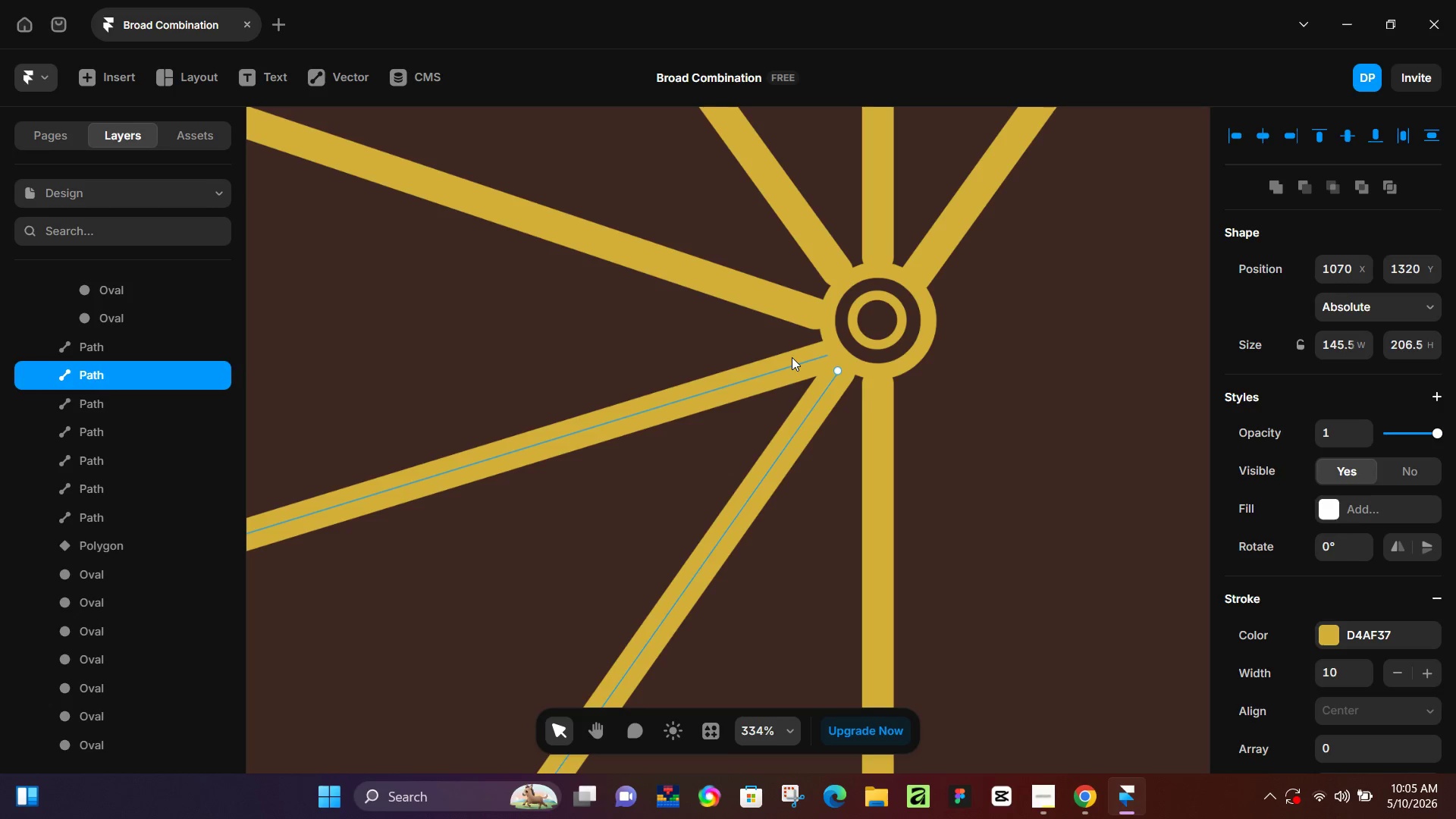 
left_click([792, 357])
 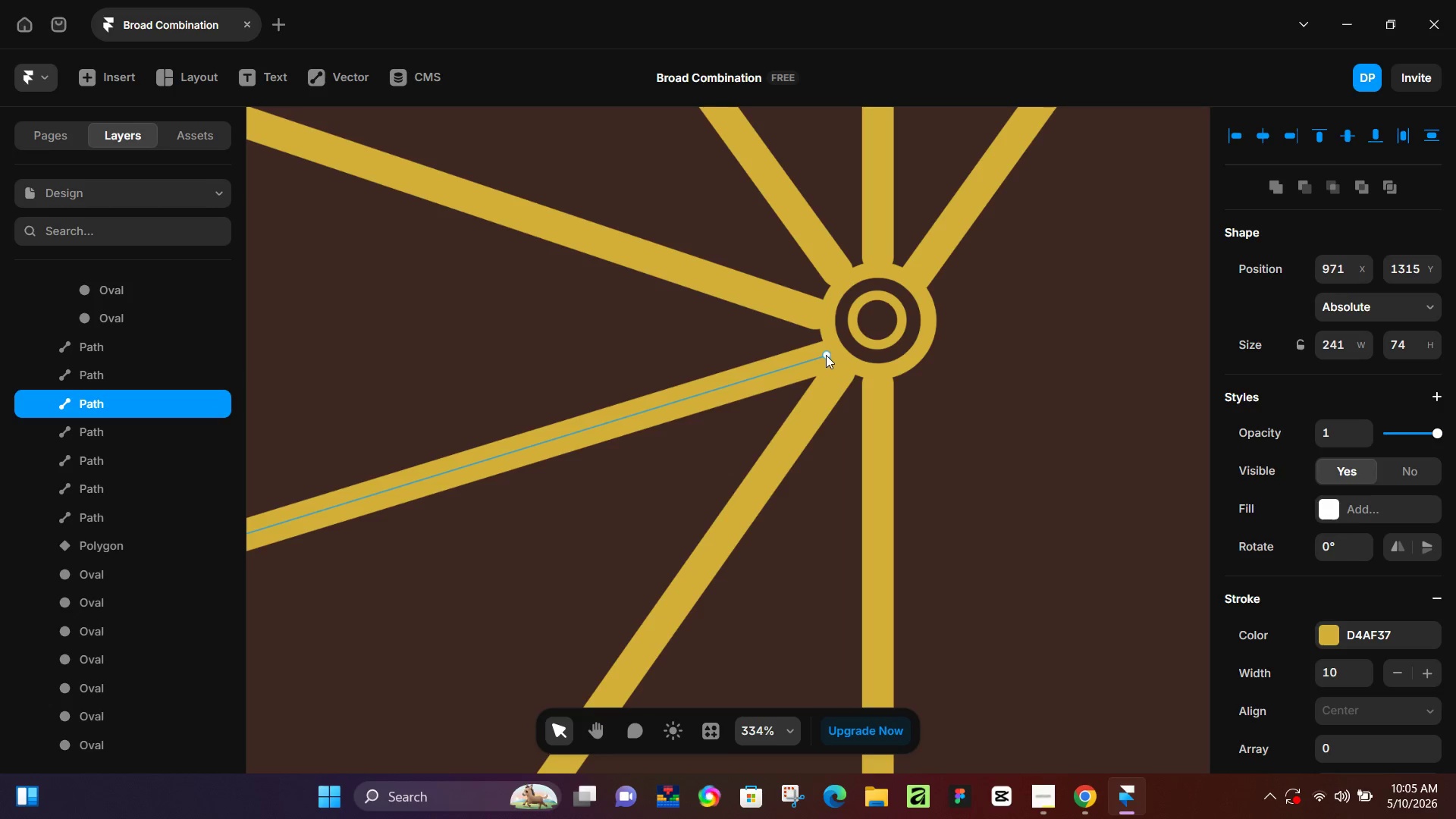 
left_click_drag(start_coordinate=[826, 355], to_coordinate=[827, 343])
 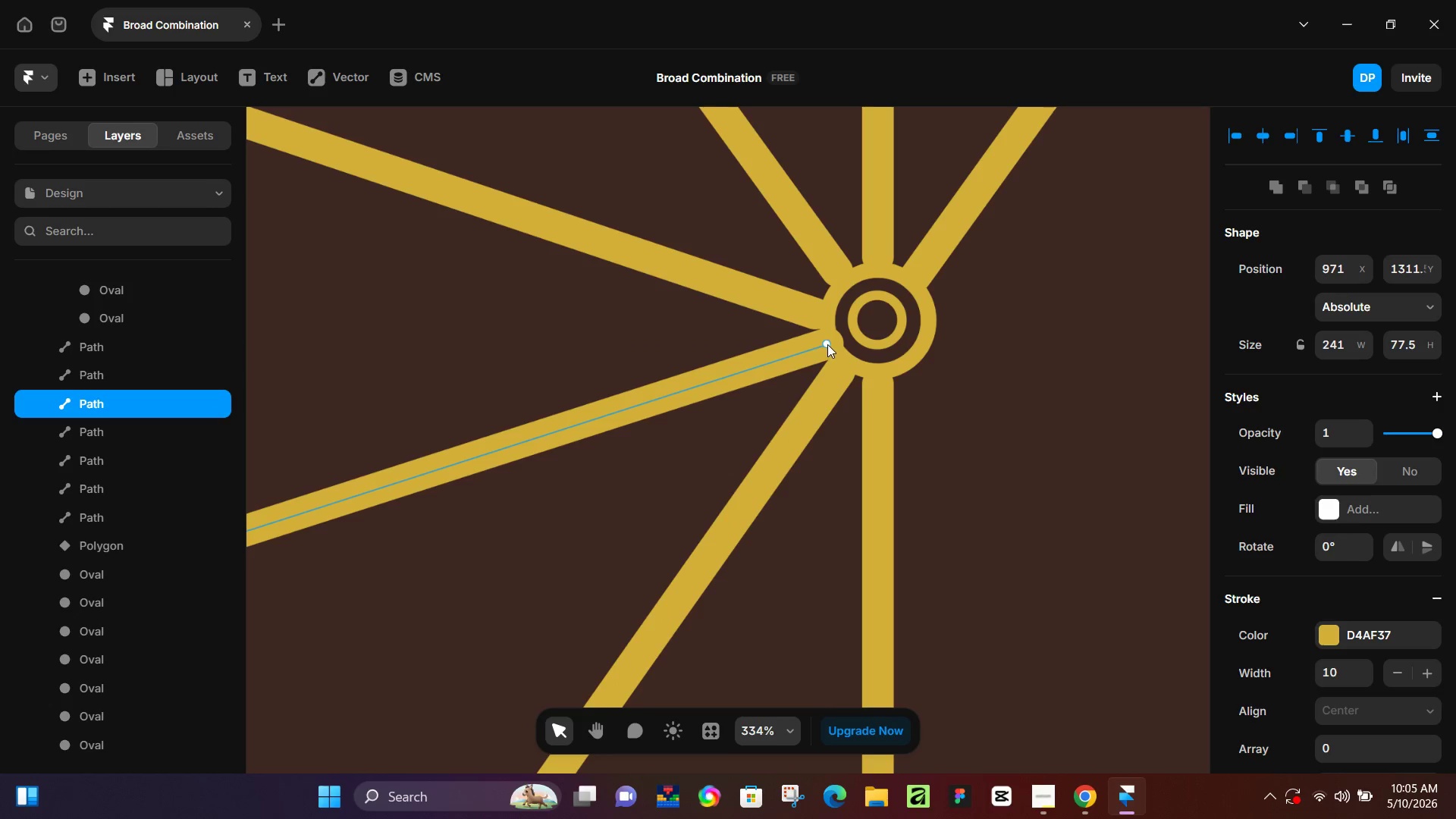 
left_click_drag(start_coordinate=[826, 343], to_coordinate=[819, 350])
 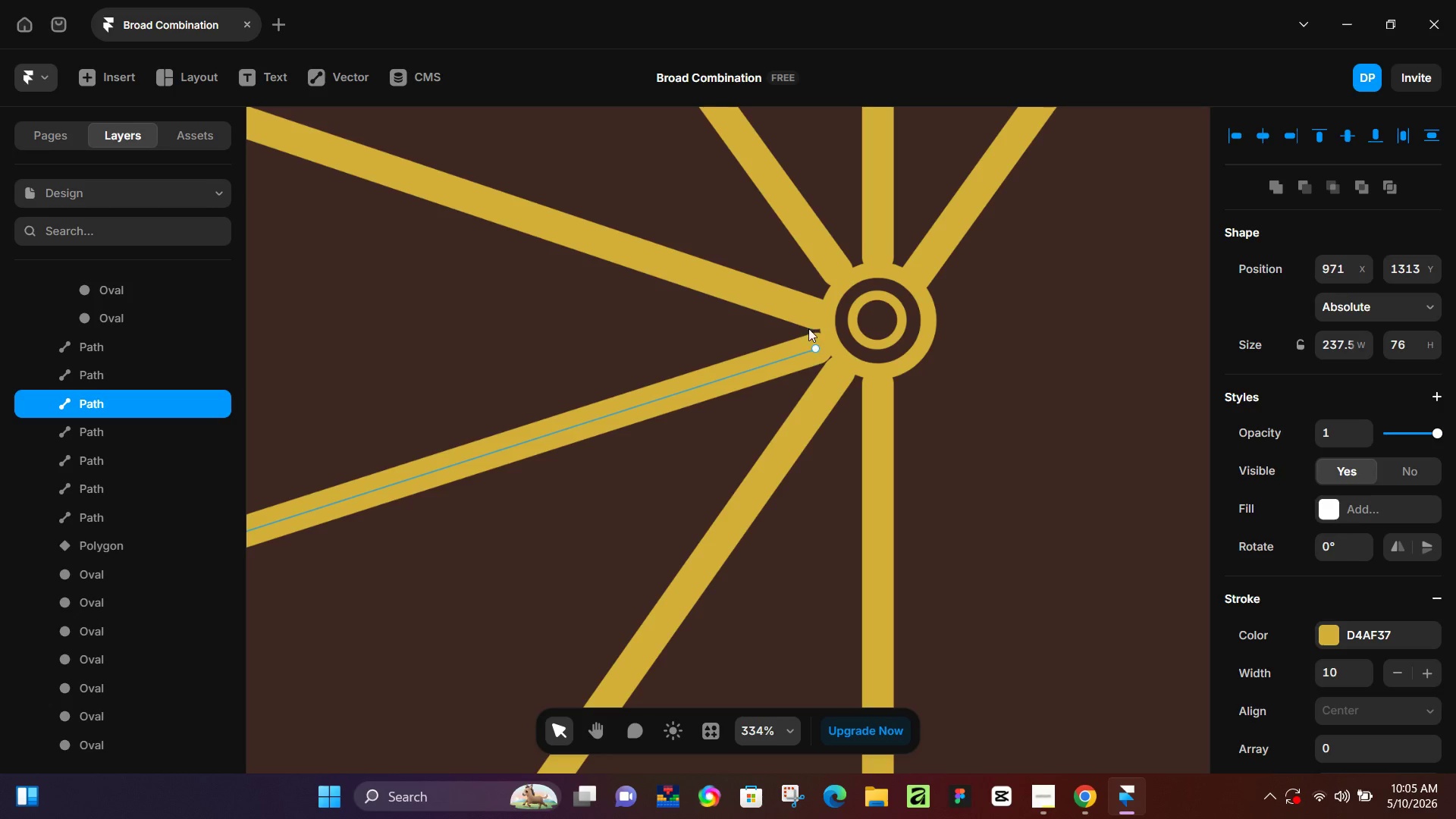 
left_click([806, 312])
 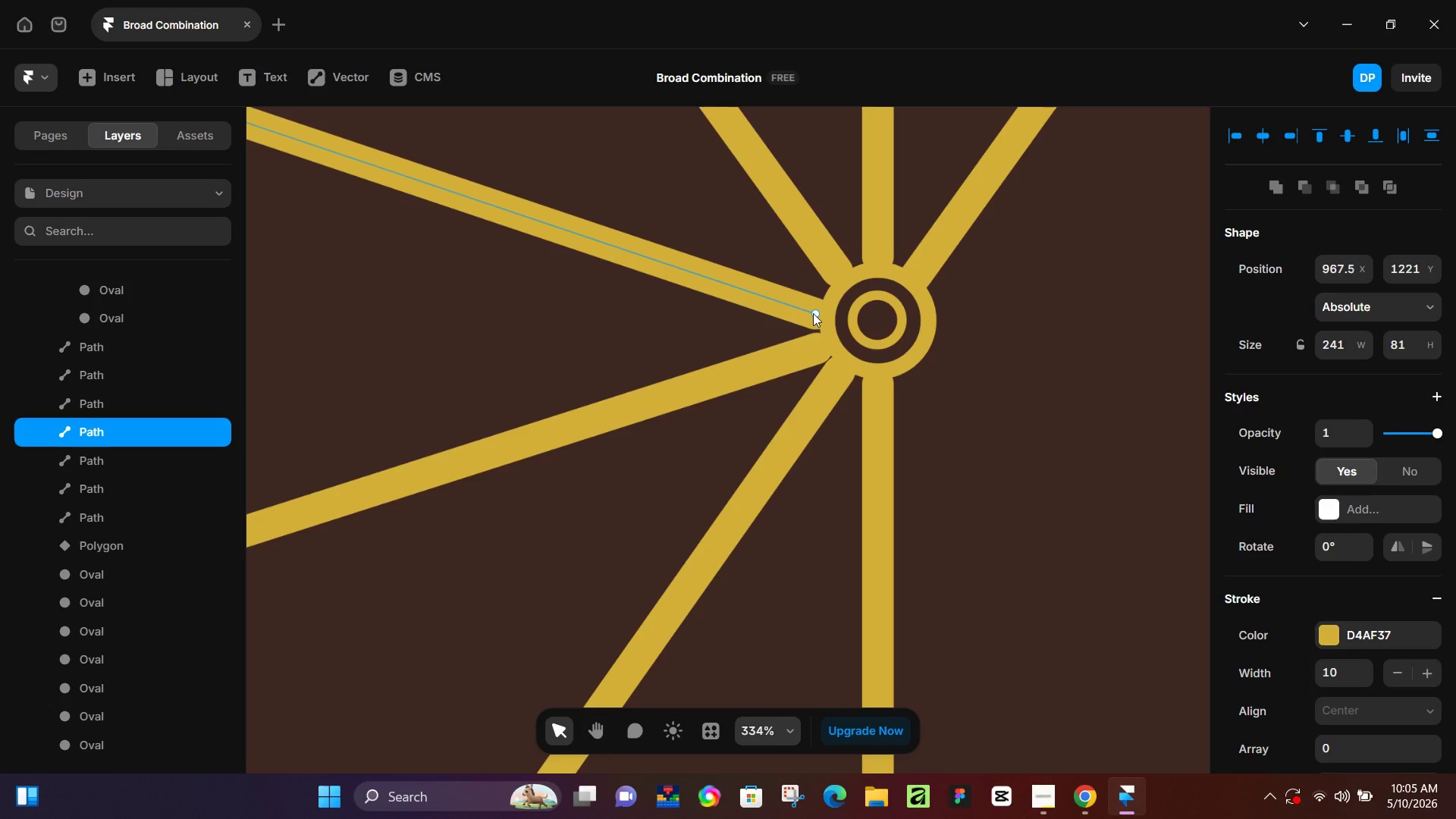 
left_click_drag(start_coordinate=[813, 313], to_coordinate=[818, 306])
 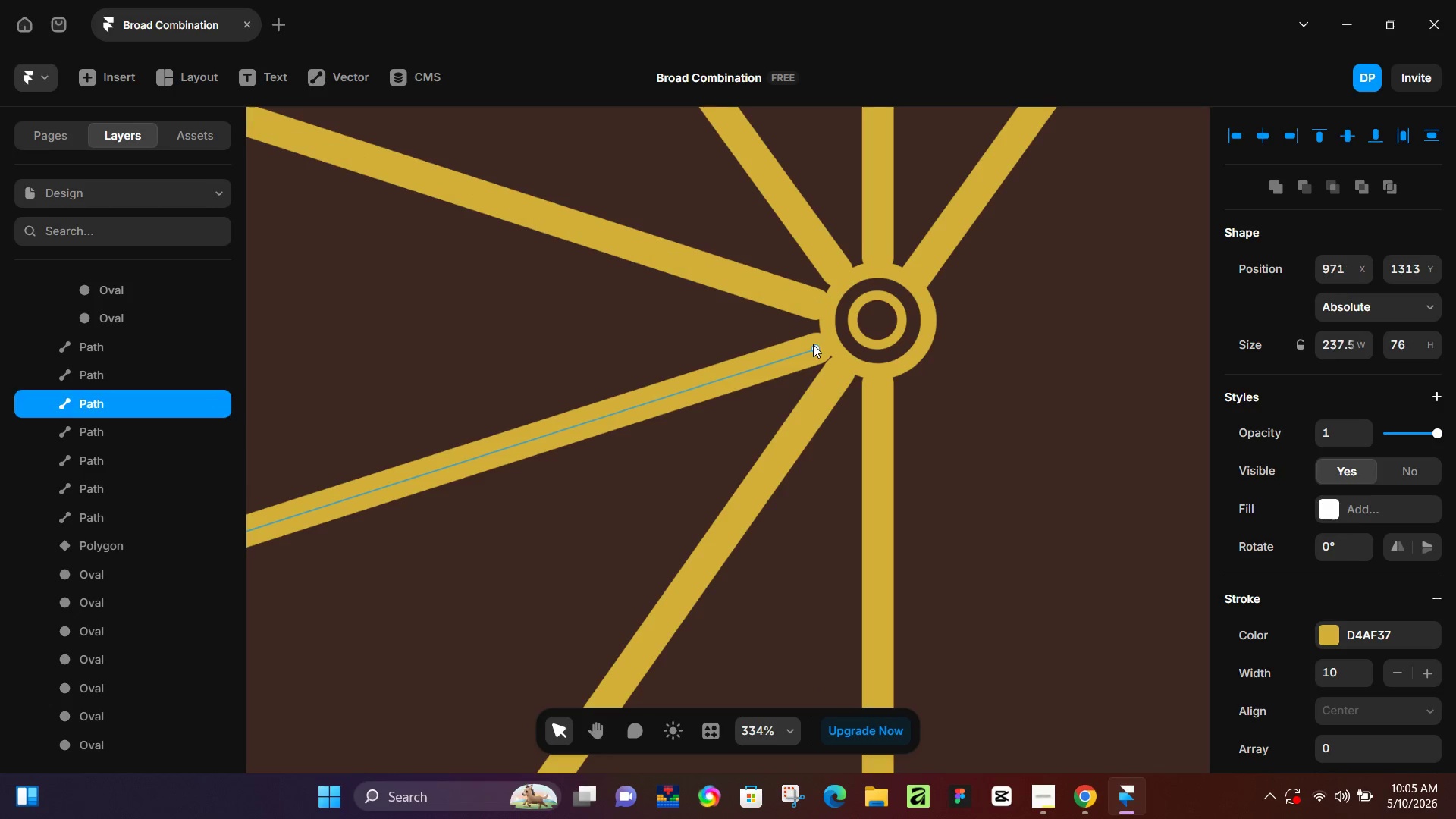 
left_click([813, 344])
 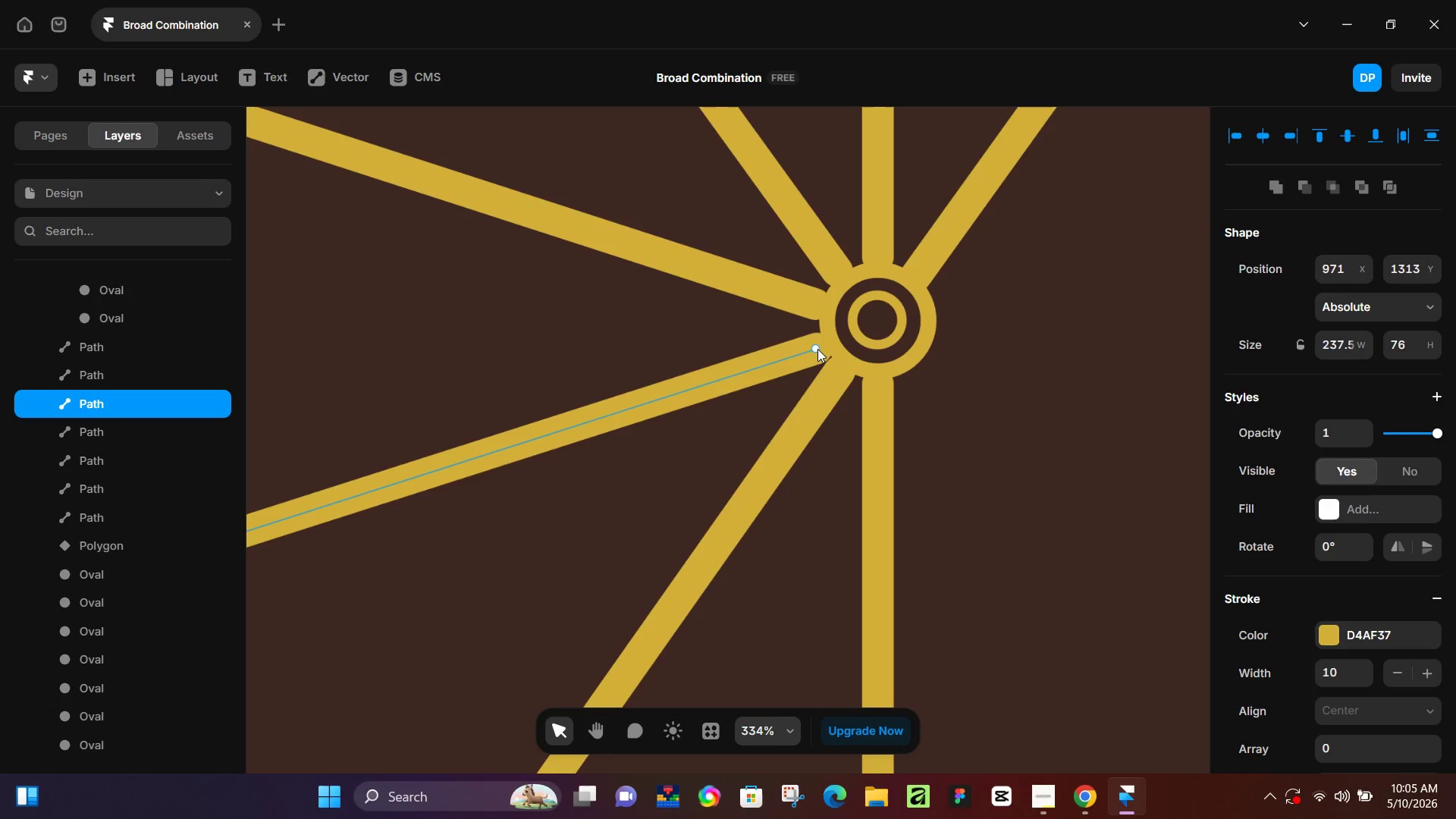 
left_click_drag(start_coordinate=[817, 349], to_coordinate=[820, 344])
 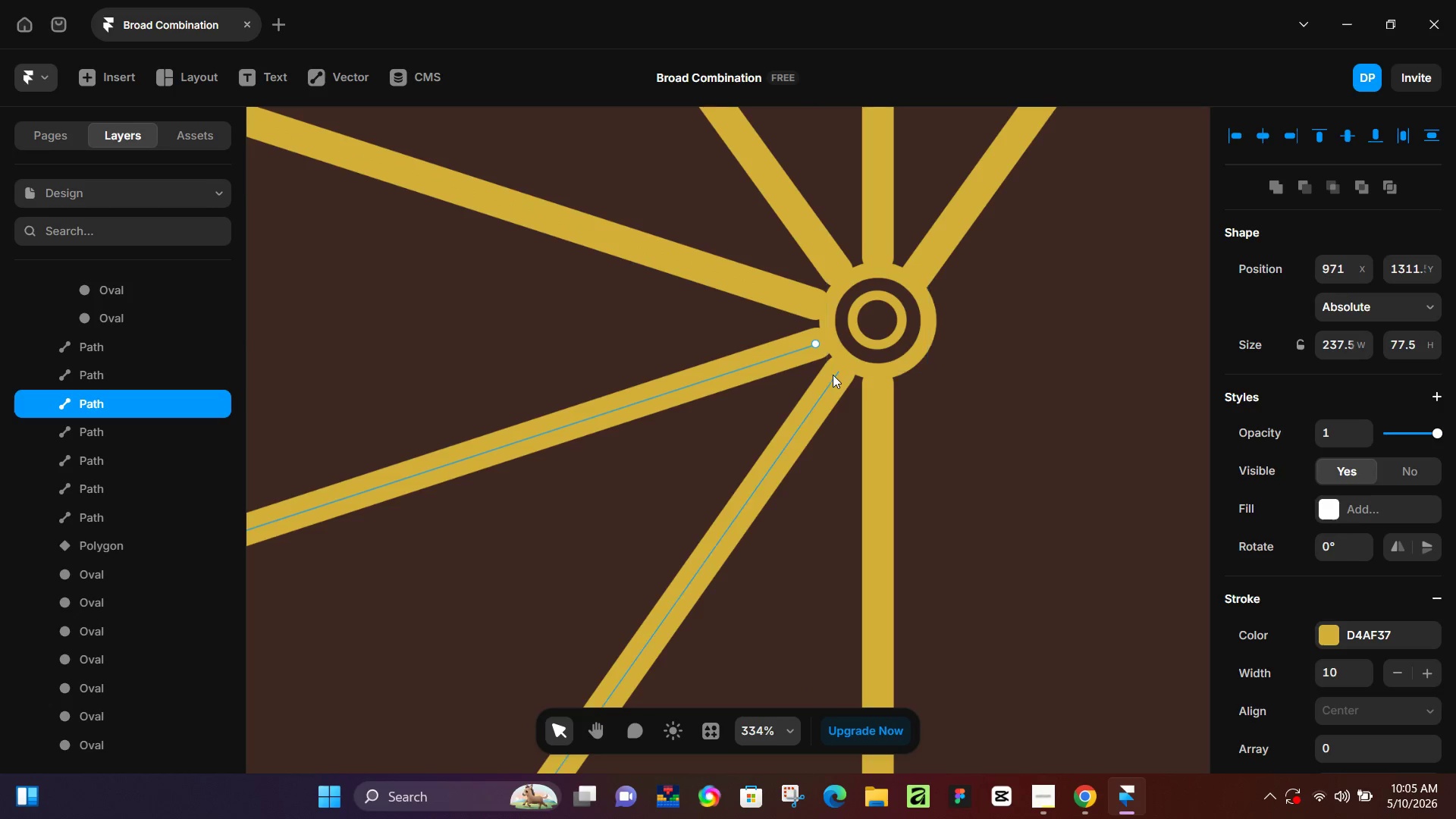 
left_click([832, 377])
 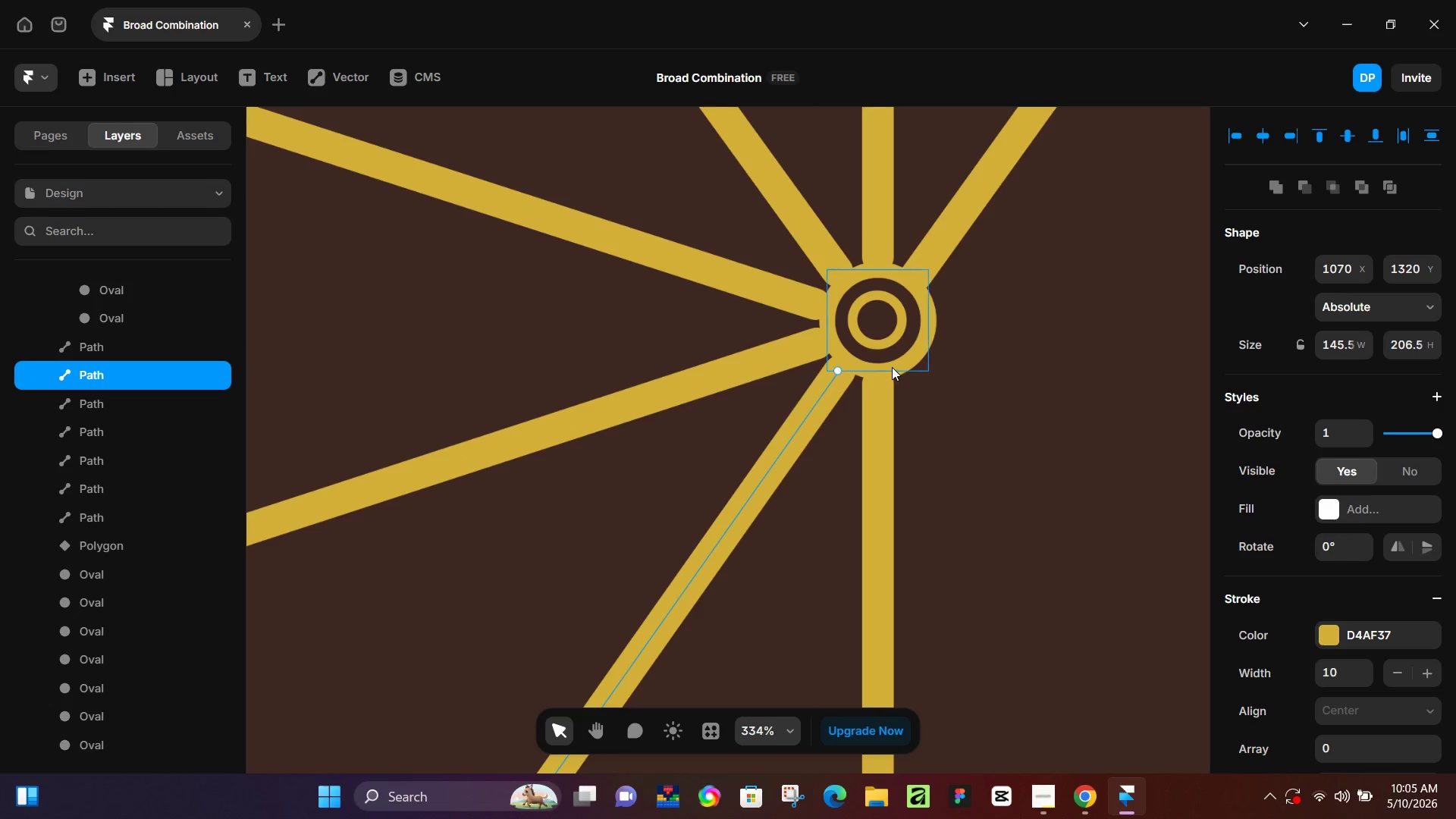 
hold_key(key=ControlLeft, duration=0.86)
scroll: coordinate [911, 372], scroll_direction: down, amount: 6.0
 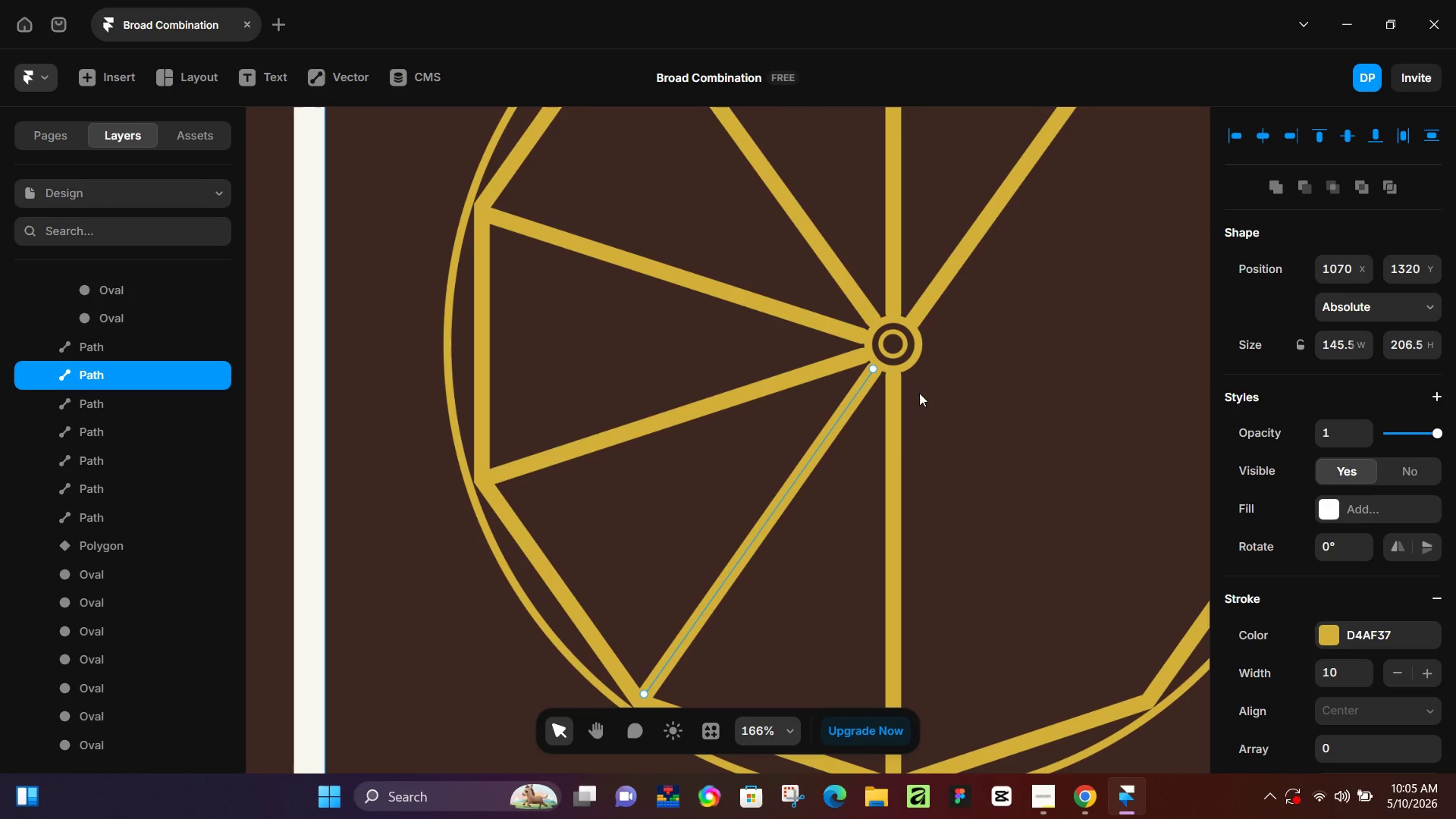 
hold_key(key=ControlLeft, duration=0.47)
scroll: coordinate [919, 392], scroll_direction: down, amount: 4.0
 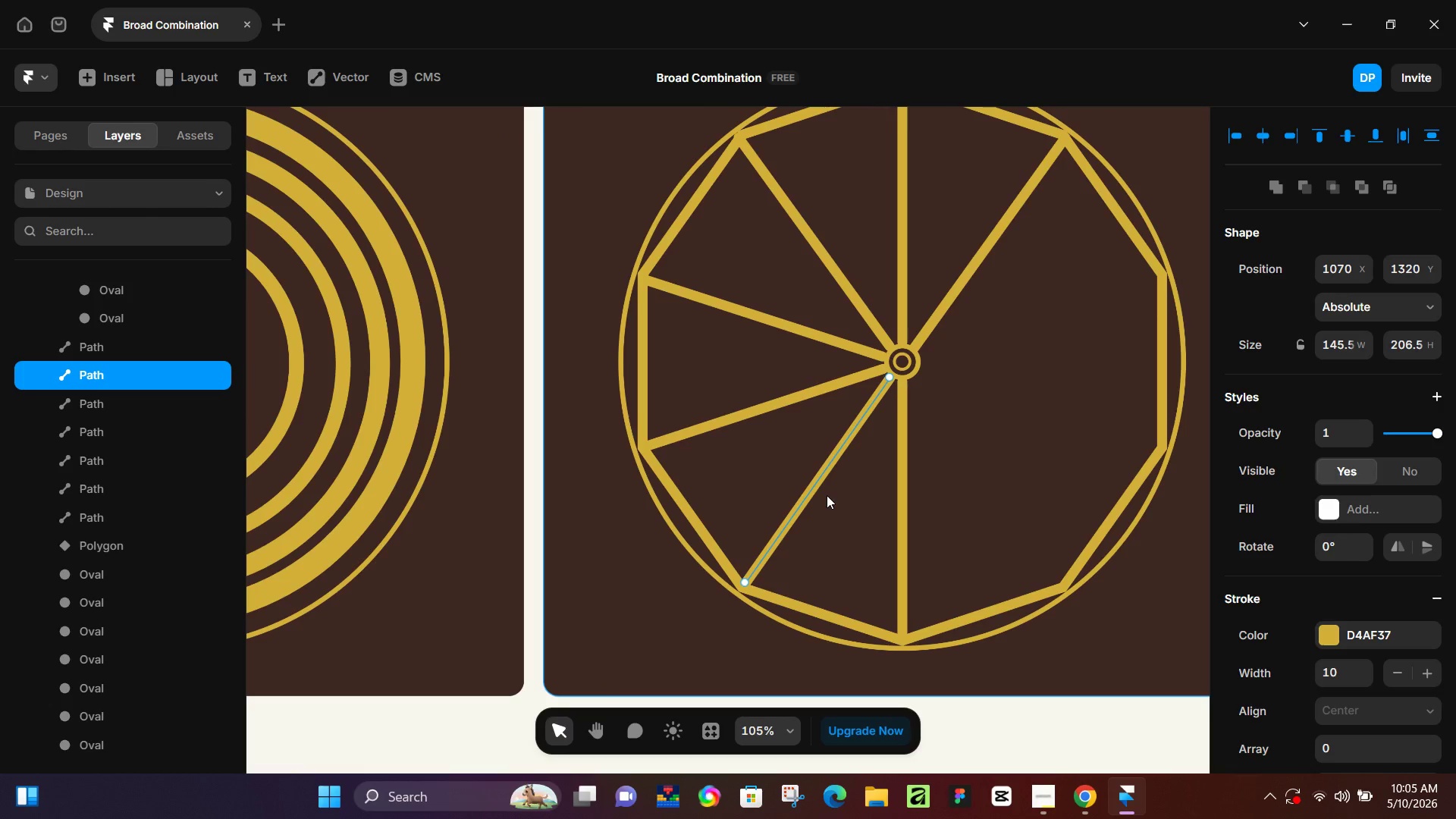 
hold_key(key=ControlLeft, duration=0.36)
scroll: coordinate [834, 483], scroll_direction: down, amount: 3.0
 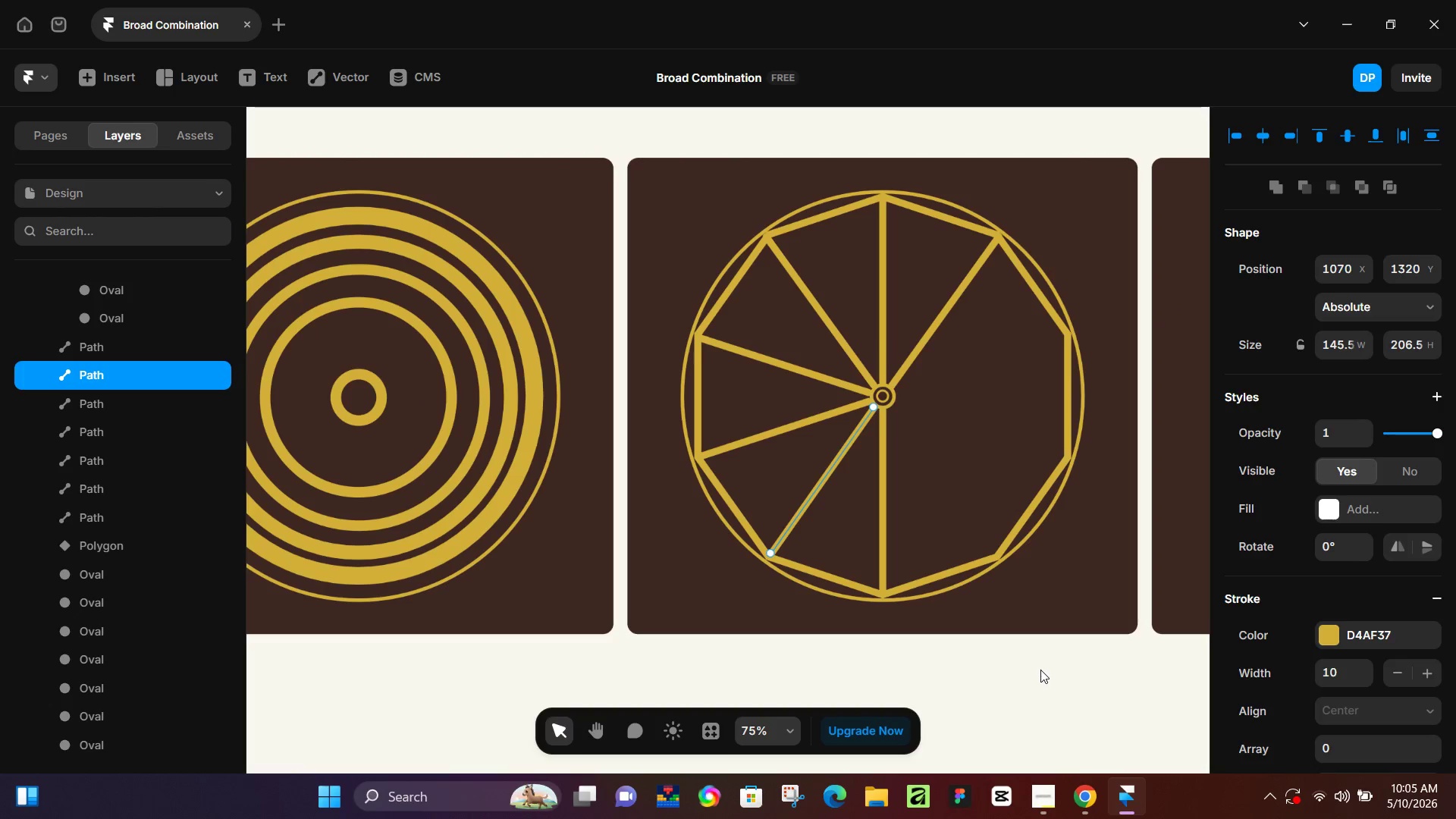 
left_click([1040, 670])
 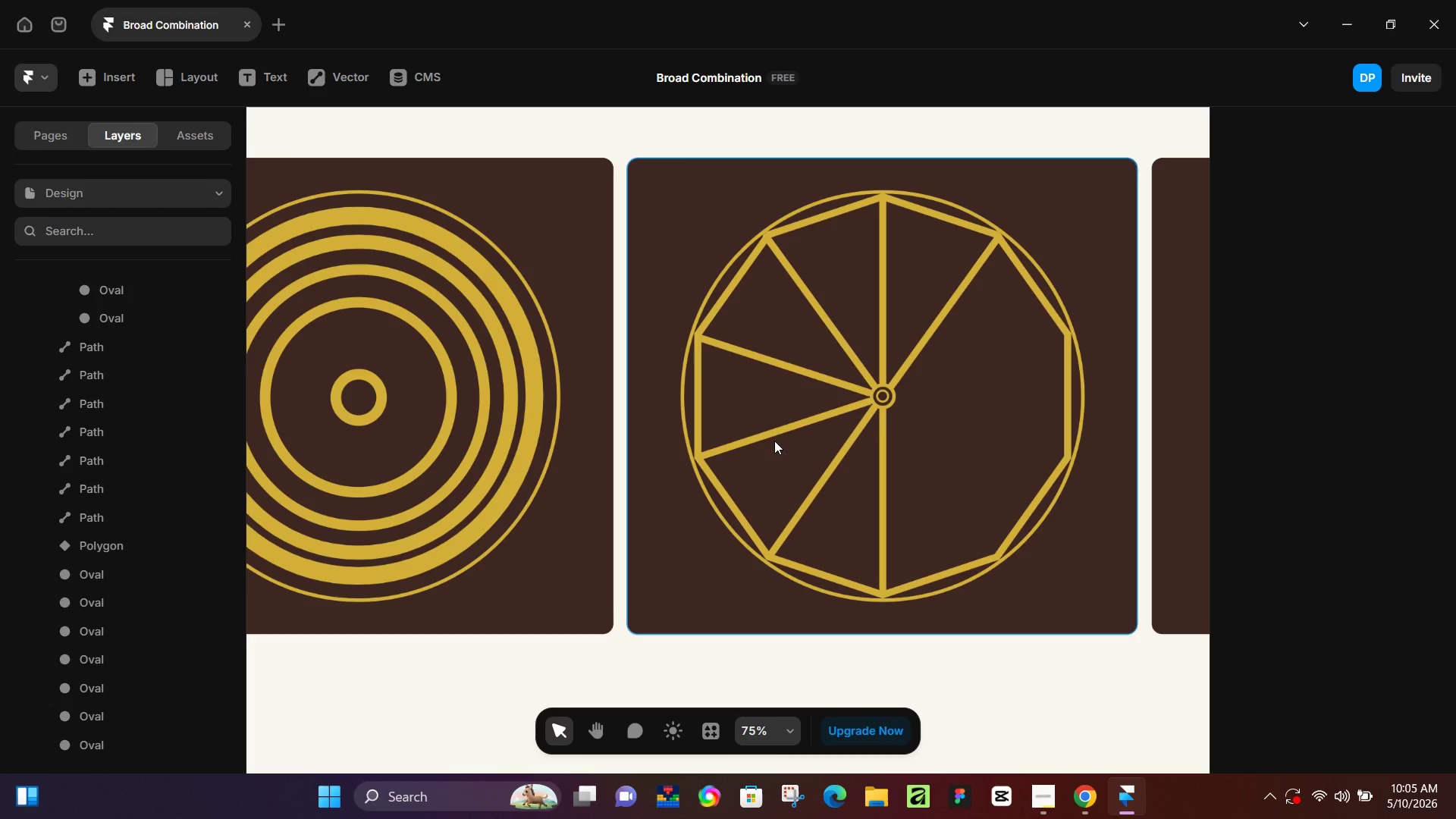 
wait(19.73)
 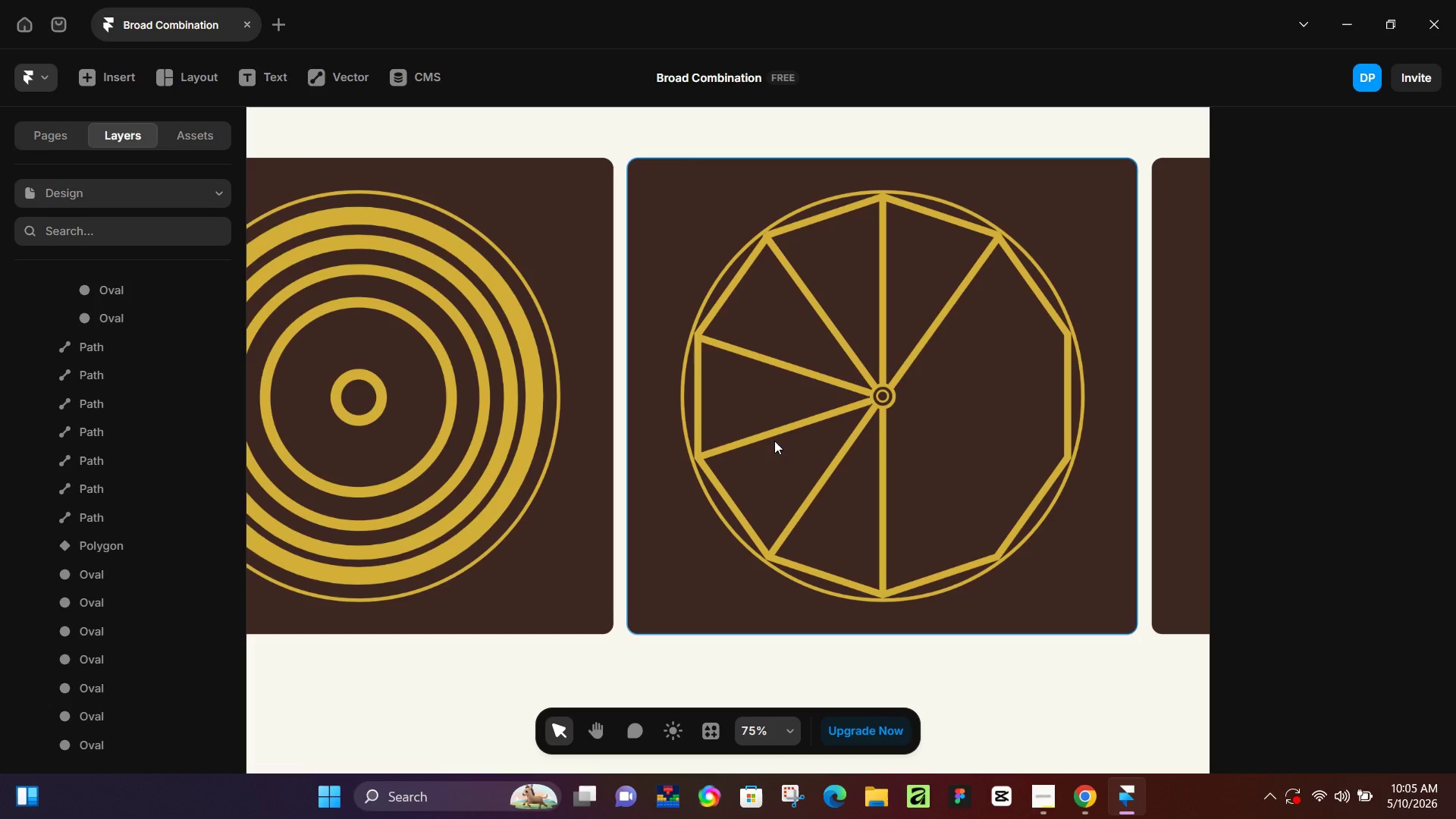 
hold_key(key=ControlLeft, duration=0.94)
 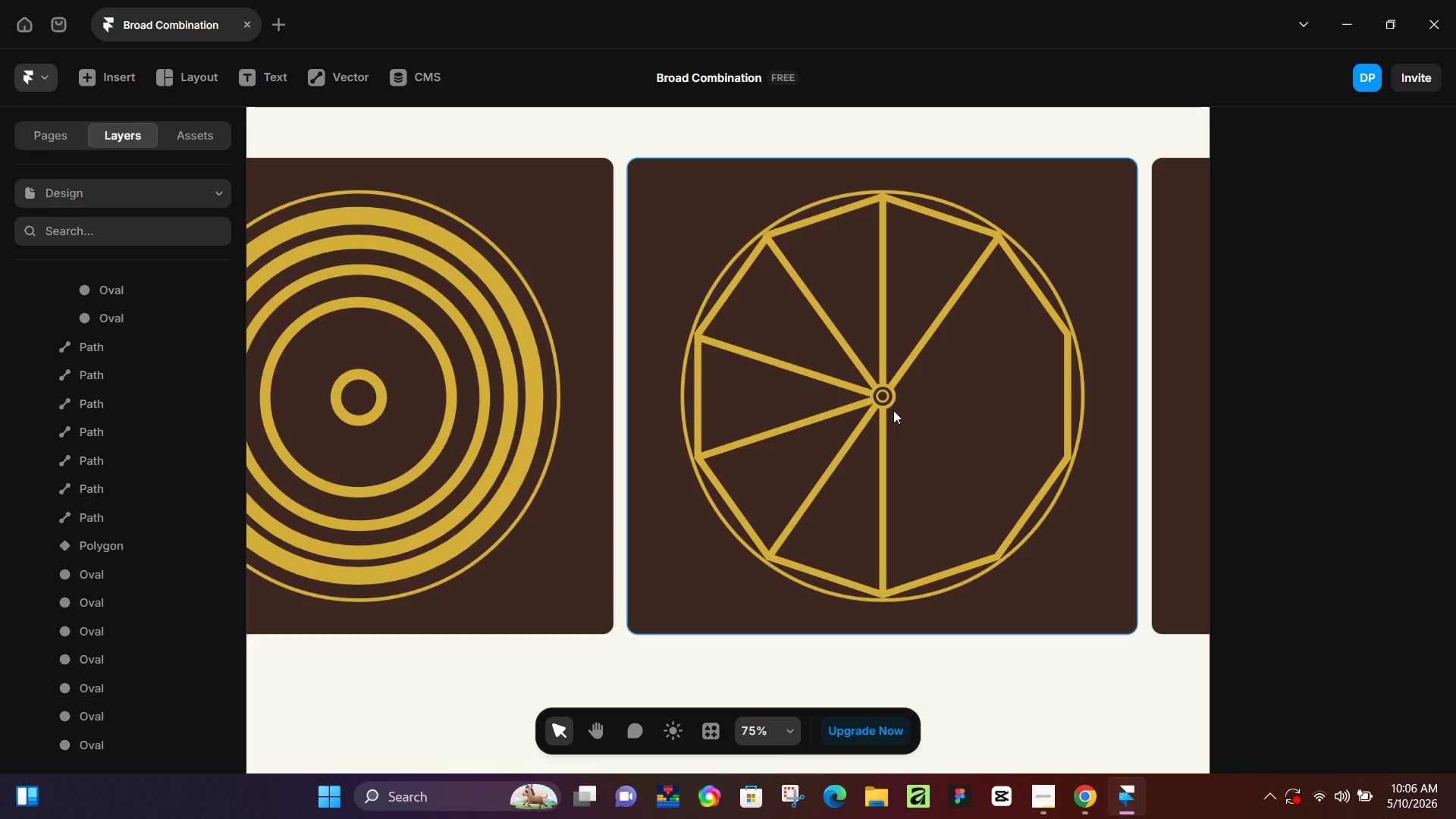 
wait(9.92)
 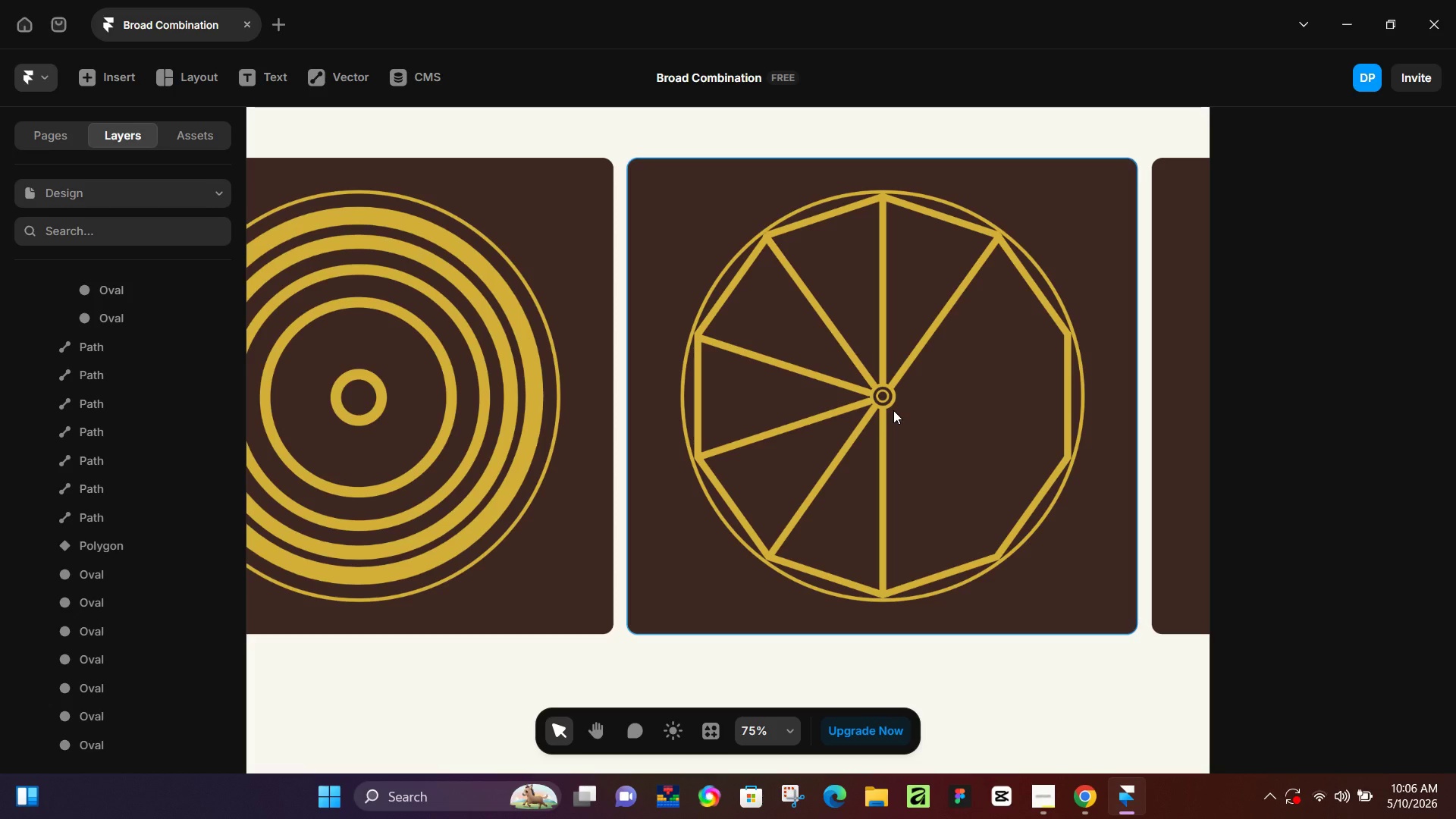 
hold_key(key=ControlLeft, duration=0.52)
scroll: coordinate [894, 410], scroll_direction: up, amount: 4.0
 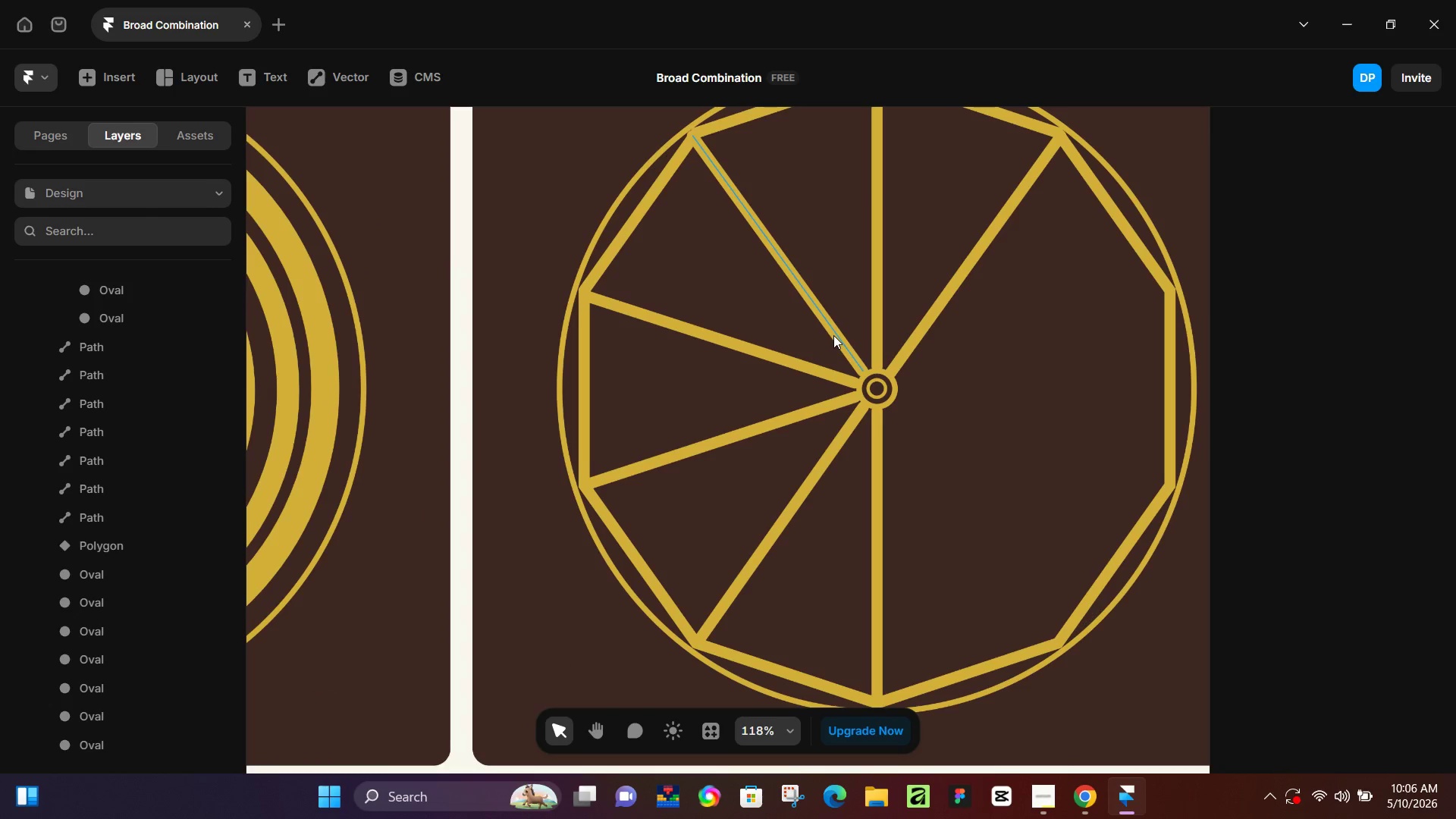 
left_click([833, 336])
 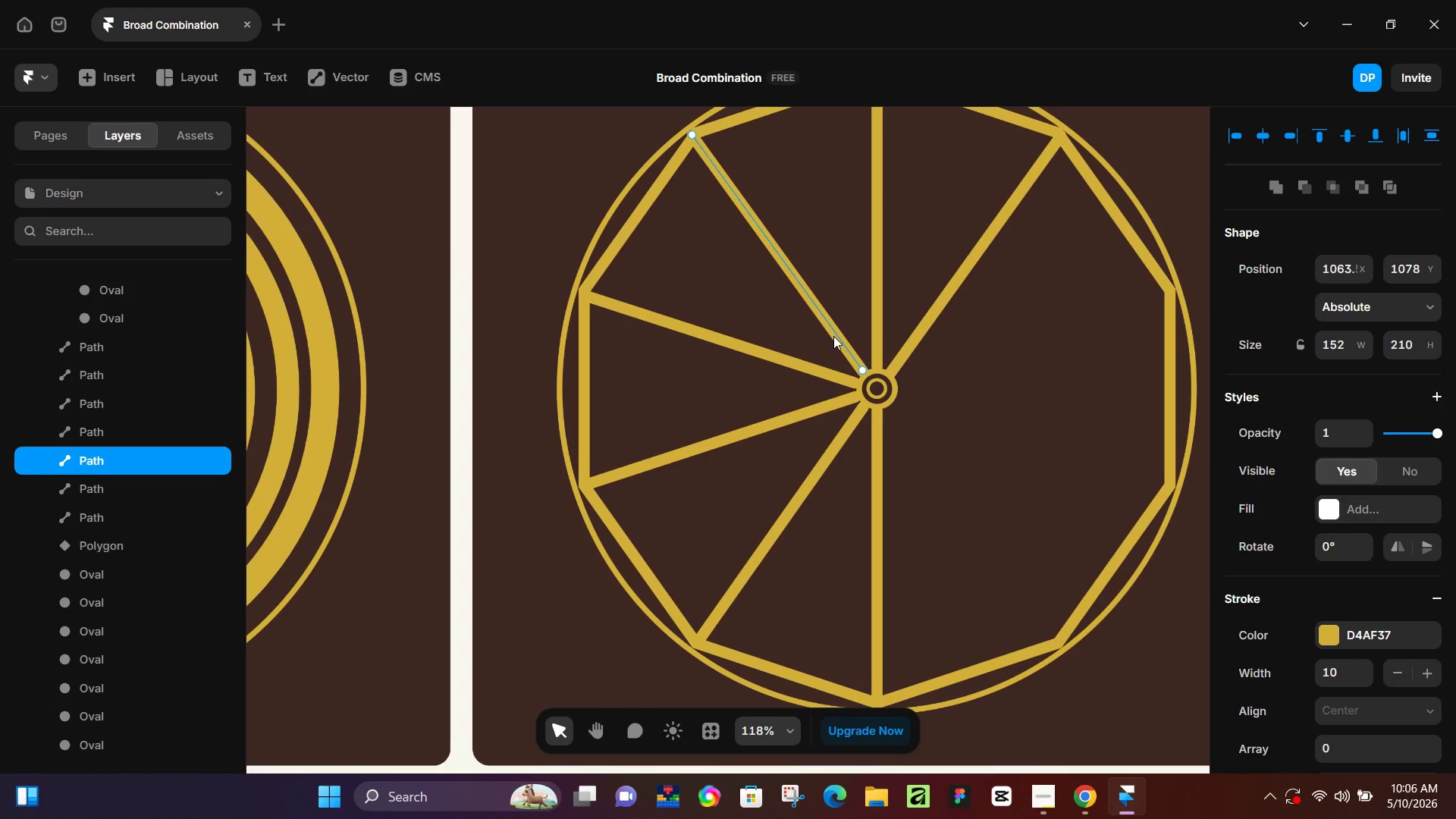 
key(Control+D)
 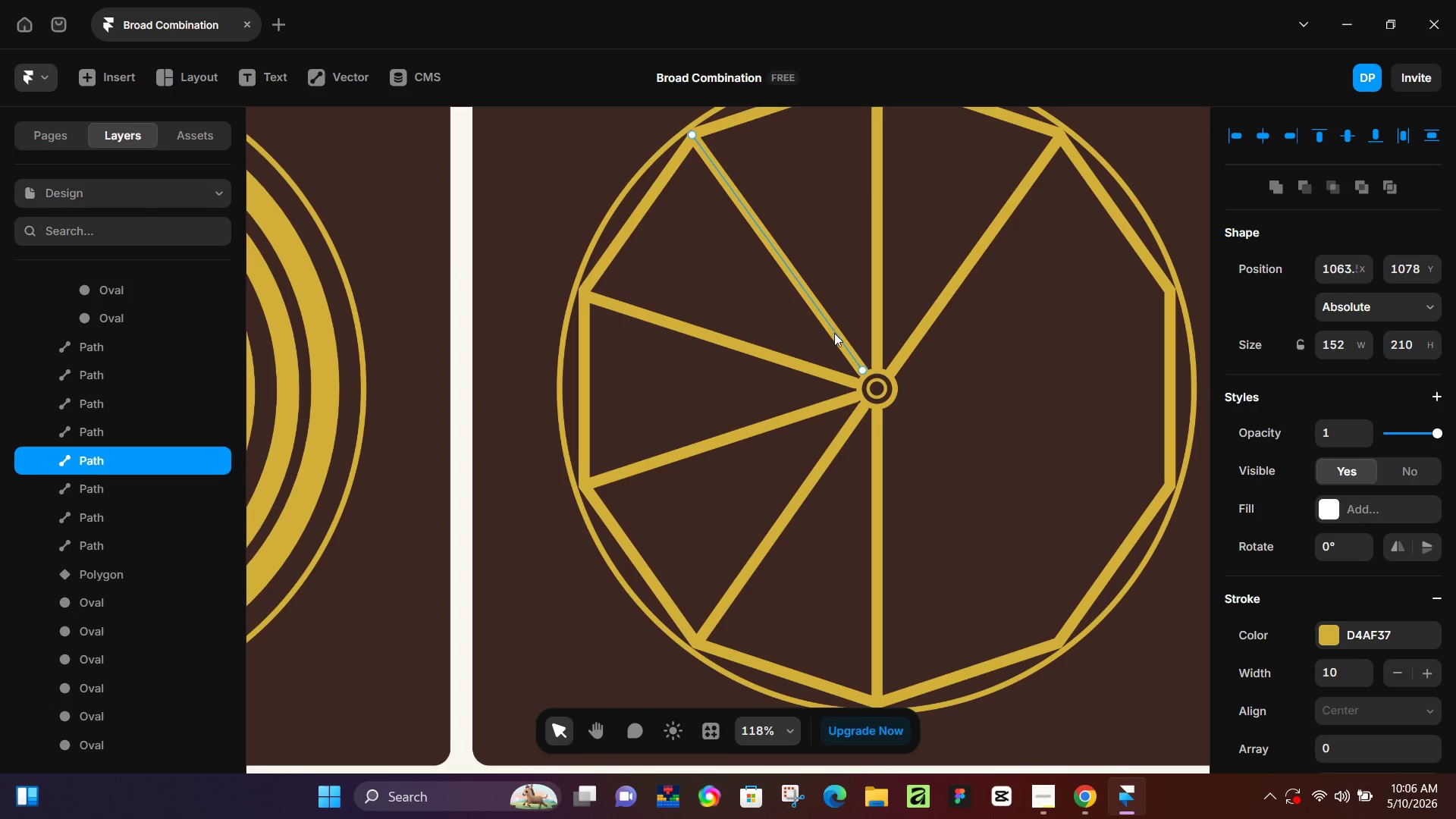 
left_click_drag(start_coordinate=[834, 333], to_coordinate=[1028, 604])
 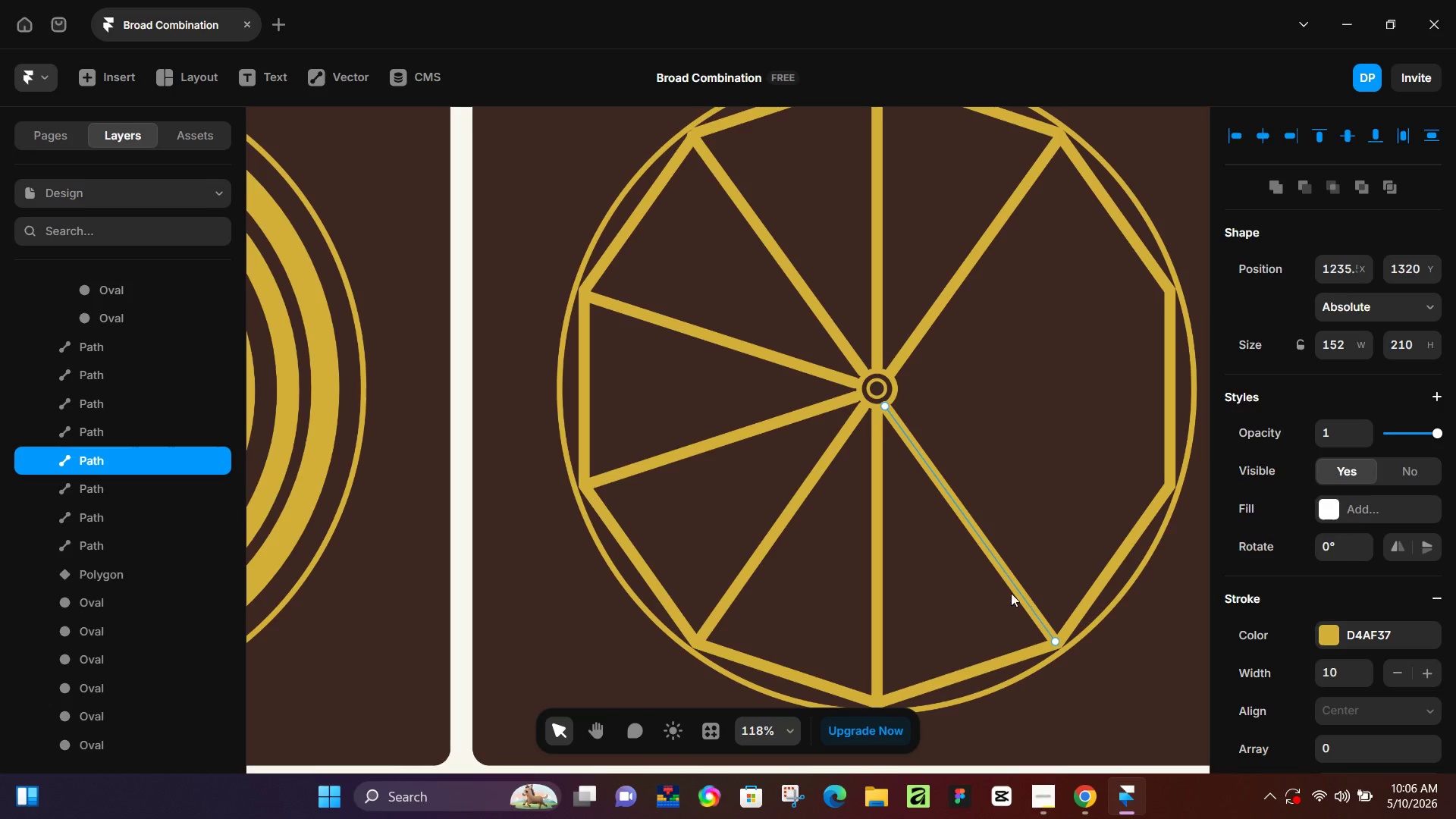 
hold_key(key=ControlLeft, duration=1.52)
scroll: coordinate [883, 425], scroll_direction: up, amount: 7.0
 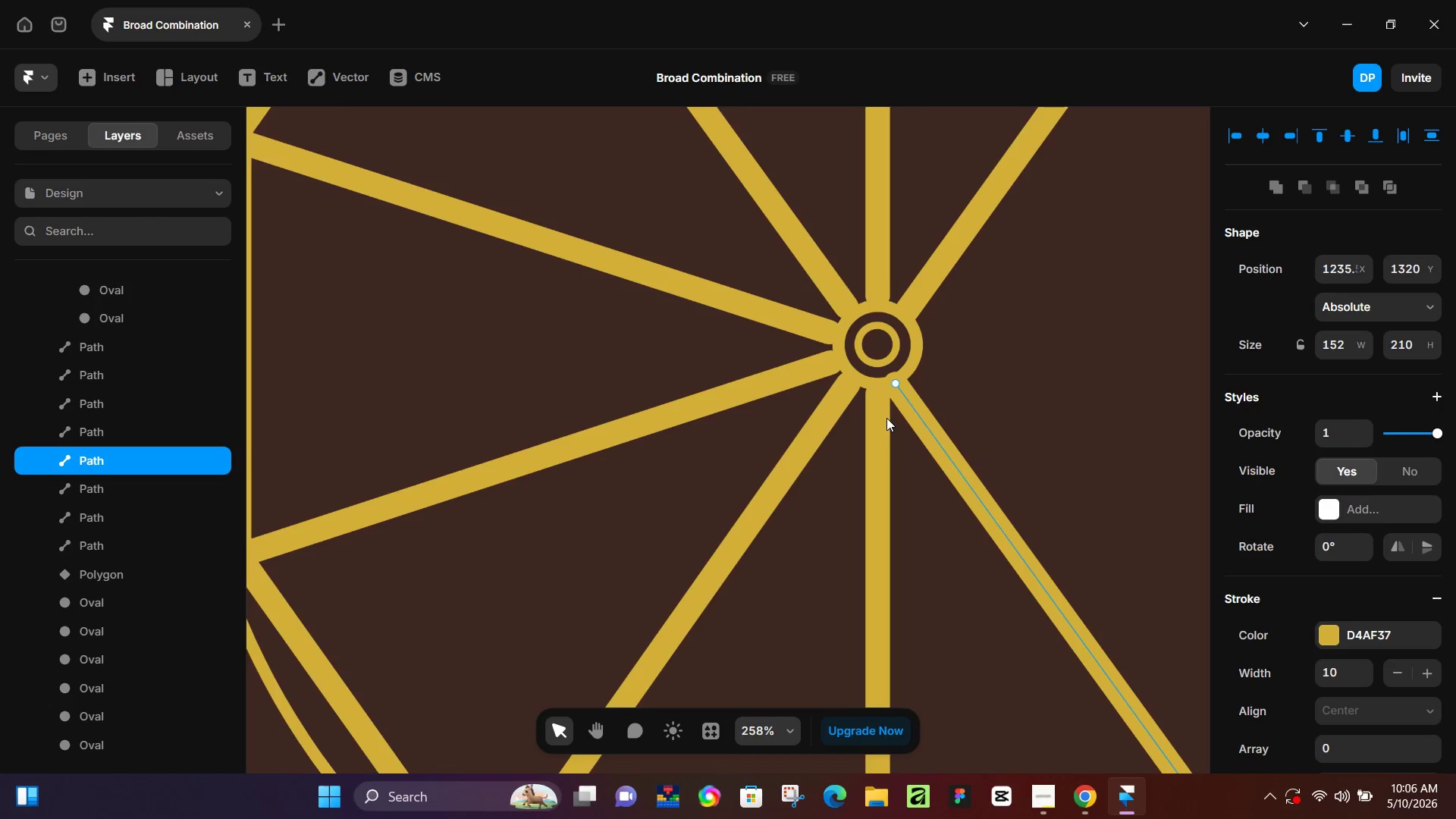 
key(Control+ControlLeft)
 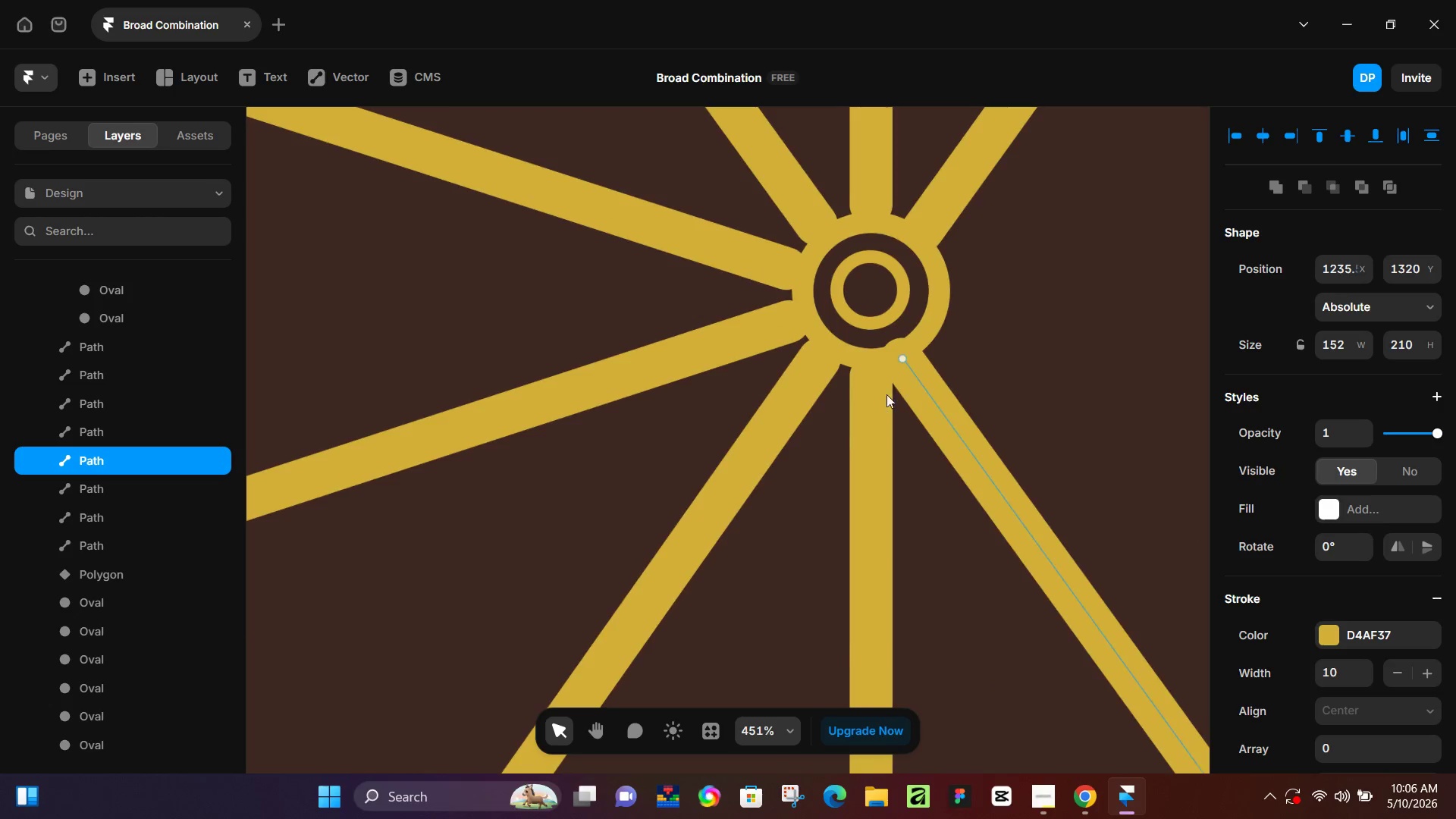 
key(Control+ControlLeft)
 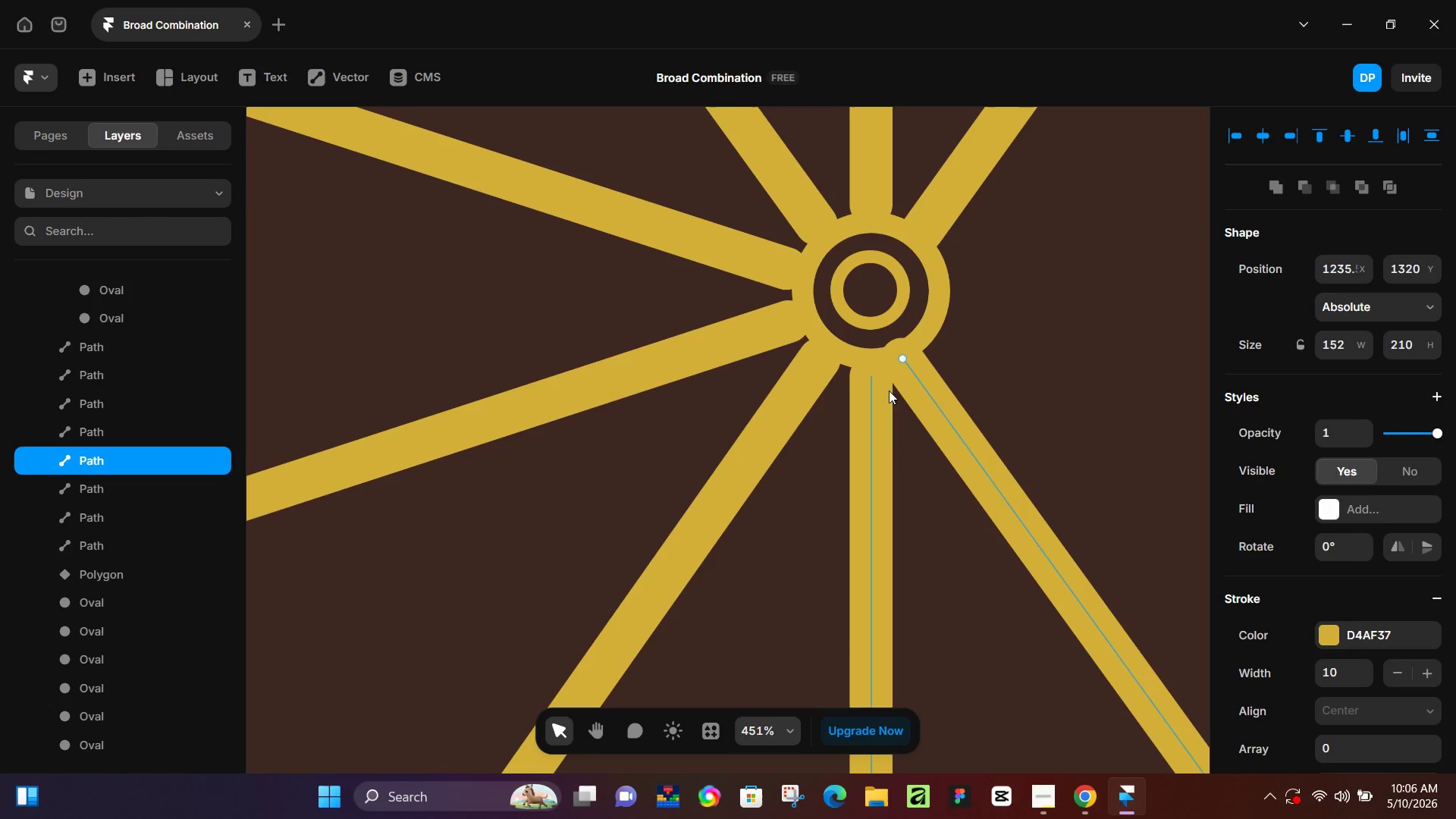 
key(Control+ControlLeft)
 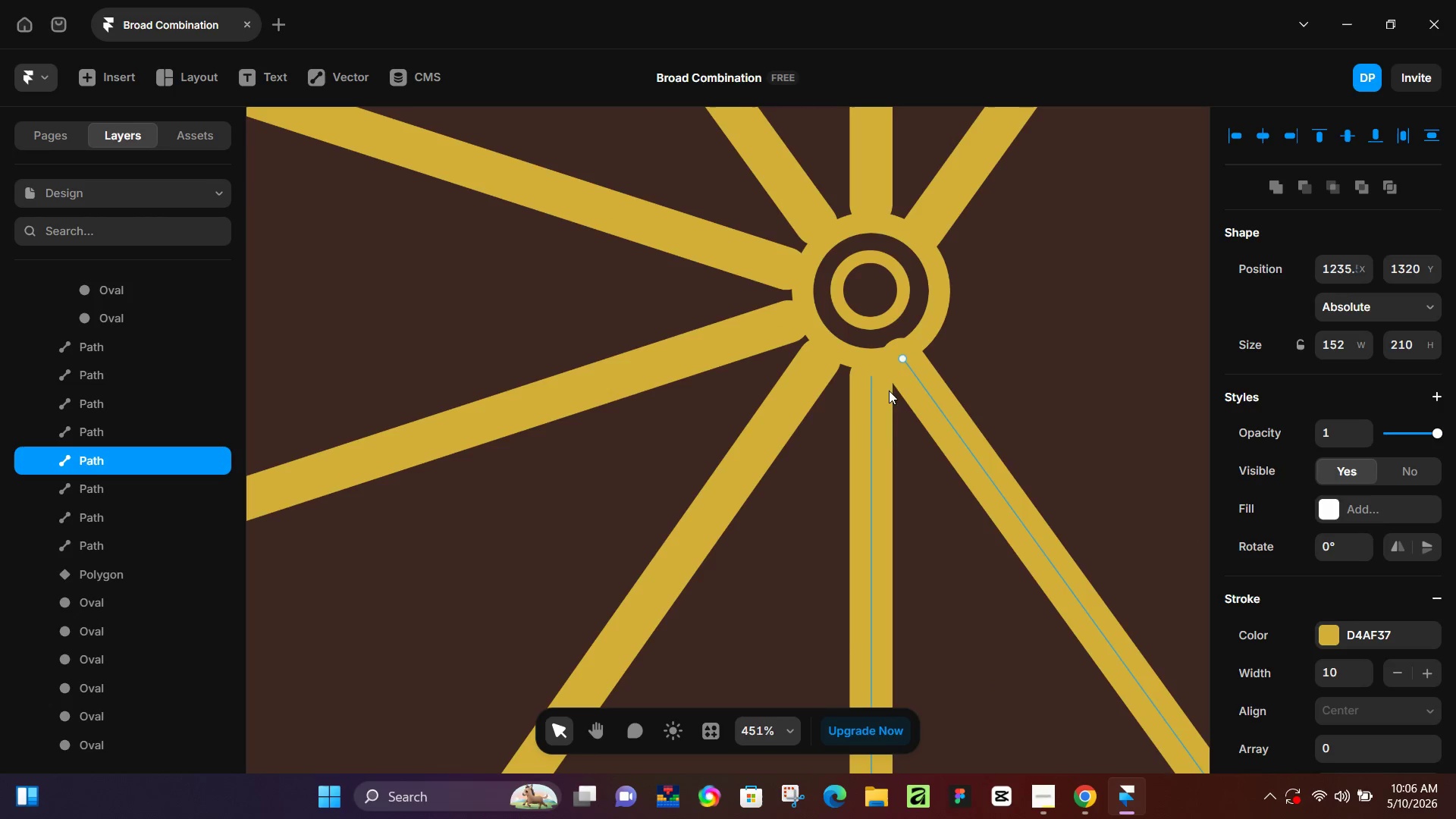 
key(Control+ControlLeft)
 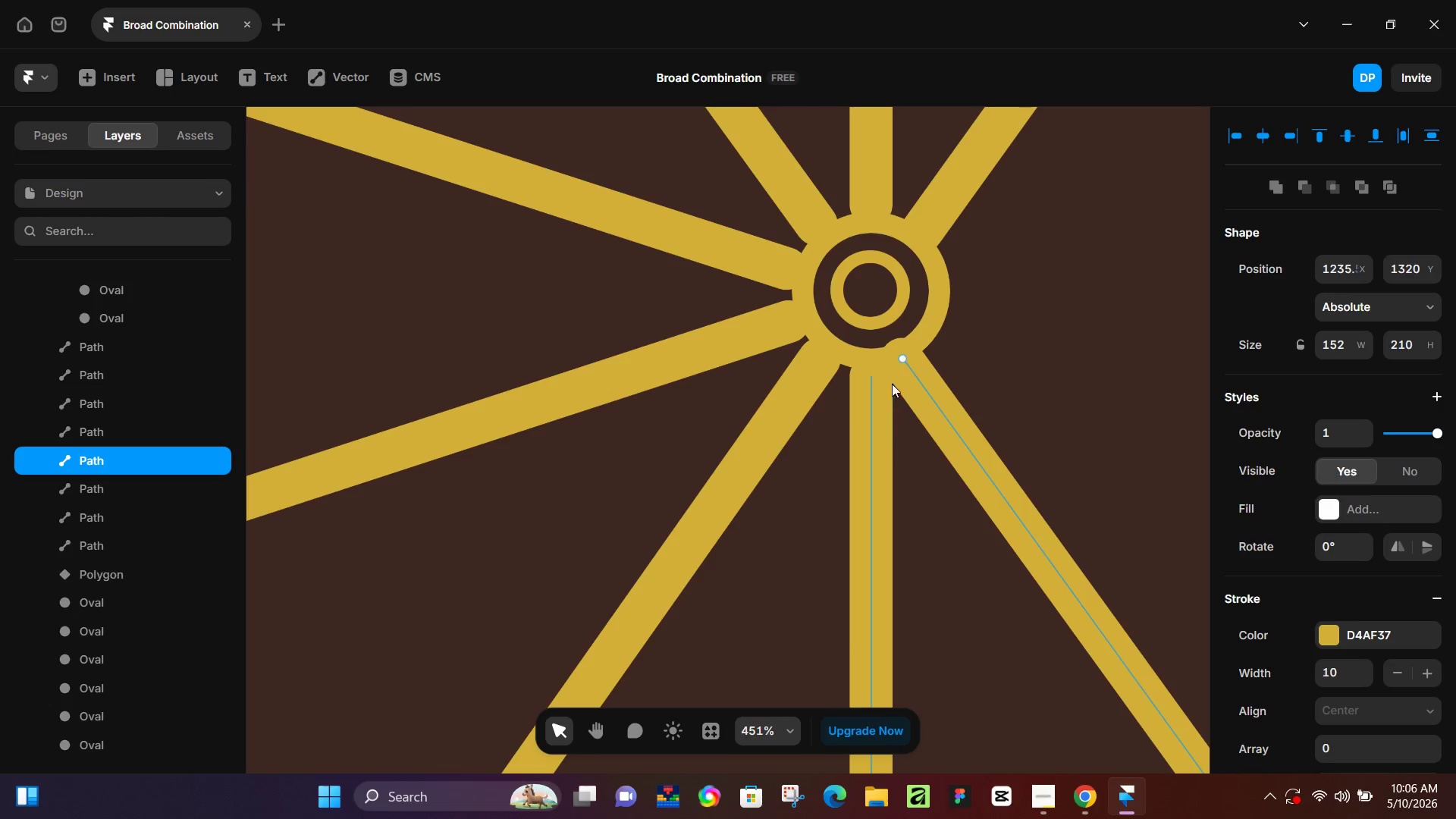 
key(Control+ControlLeft)
 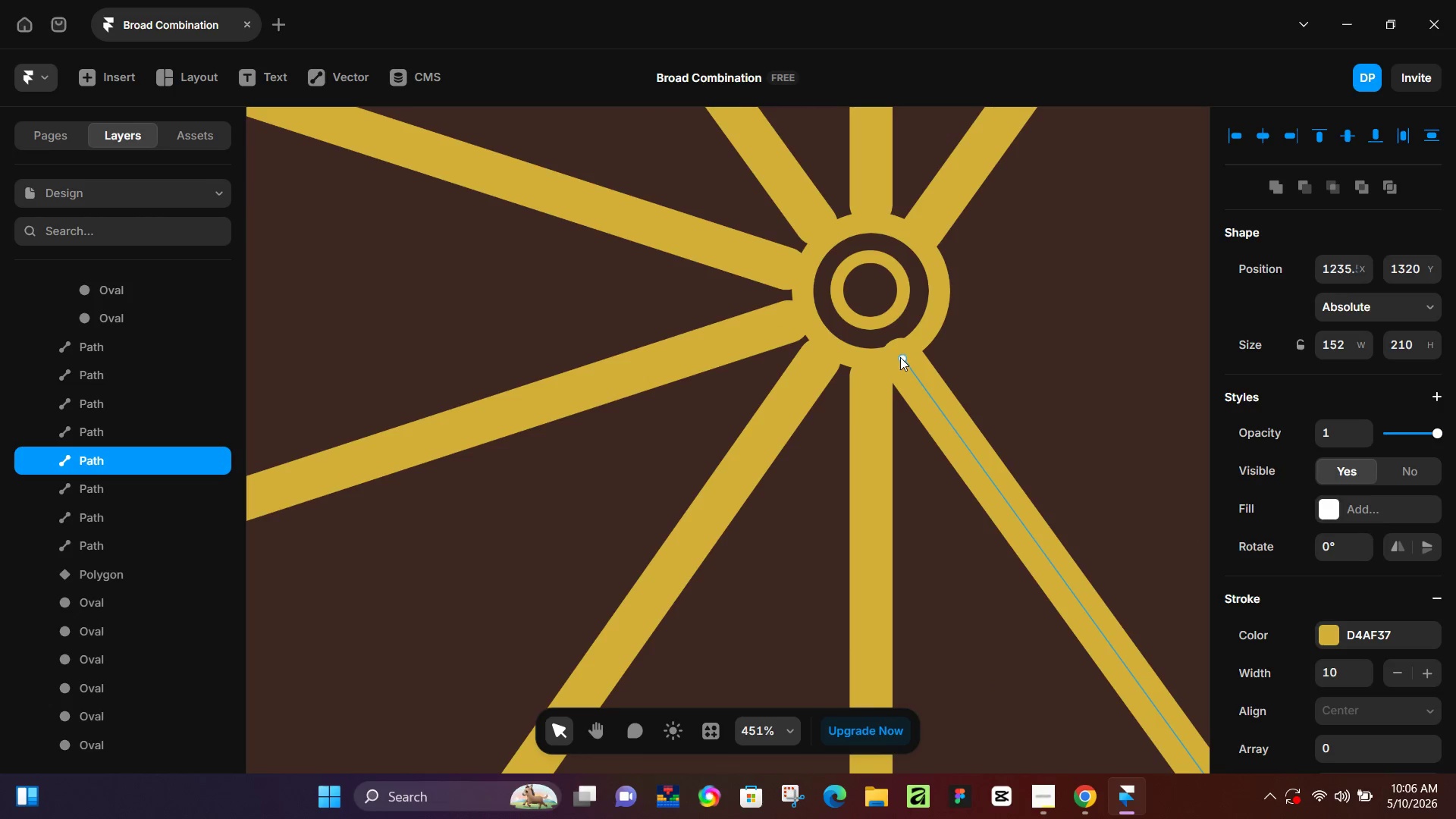 
scroll: coordinate [886, 418], scroll_direction: up, amount: 5.0
 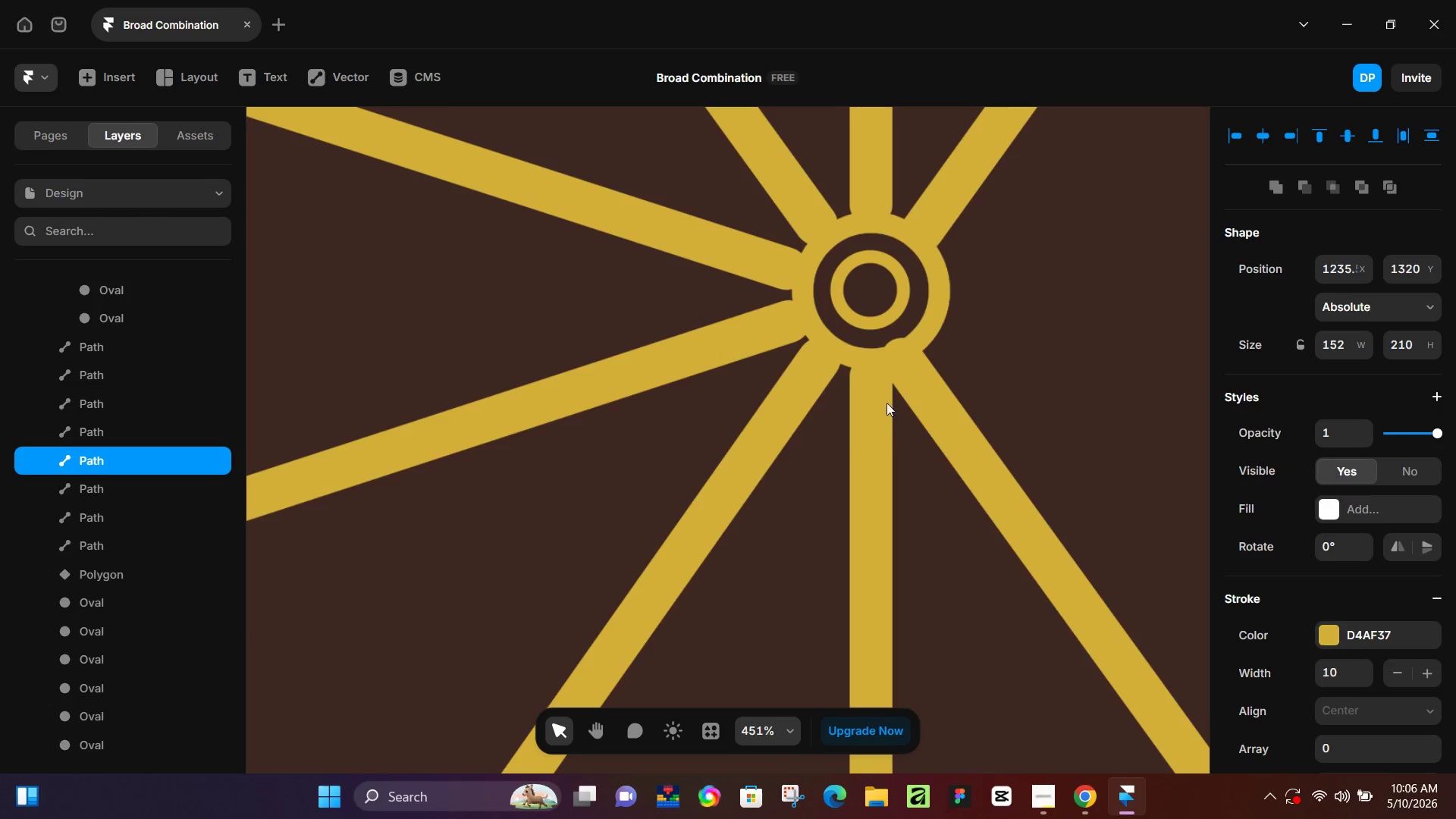 
left_click_drag(start_coordinate=[901, 356], to_coordinate=[916, 355])
 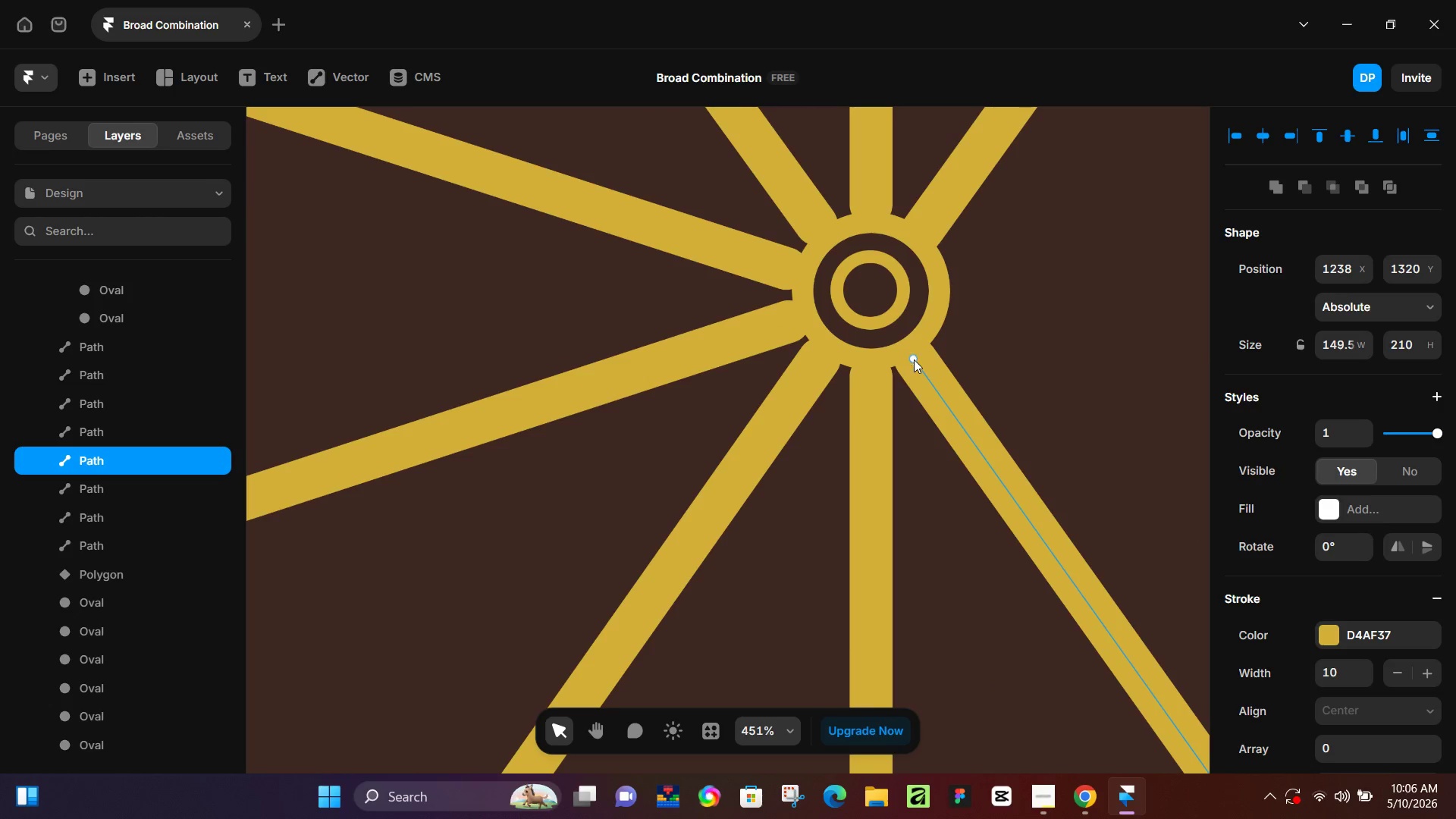 
hold_key(key=ControlLeft, duration=1.05)
scroll: coordinate [908, 389], scroll_direction: down, amount: 10.0
 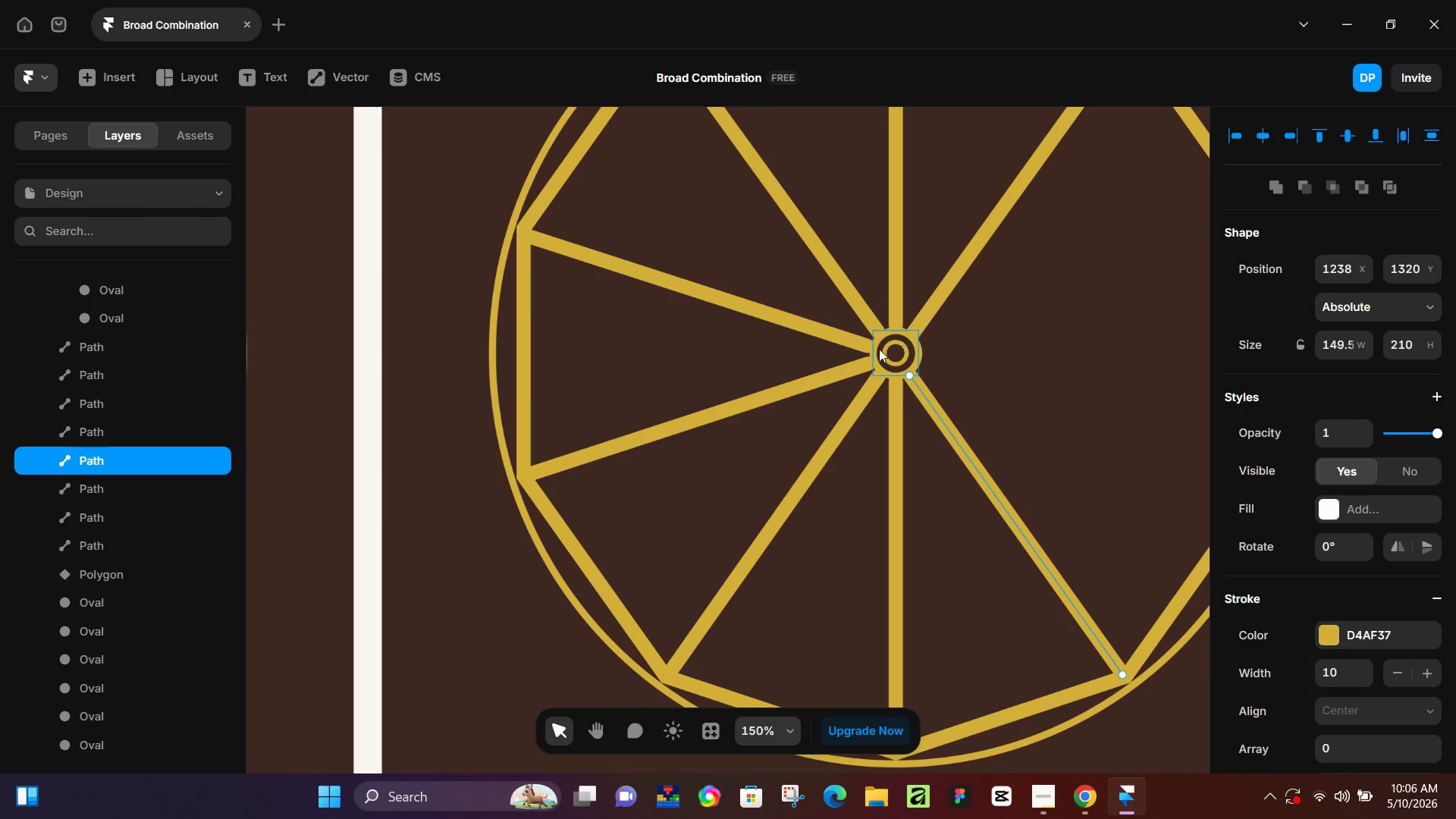 
hold_key(key=Space, duration=0.86)
 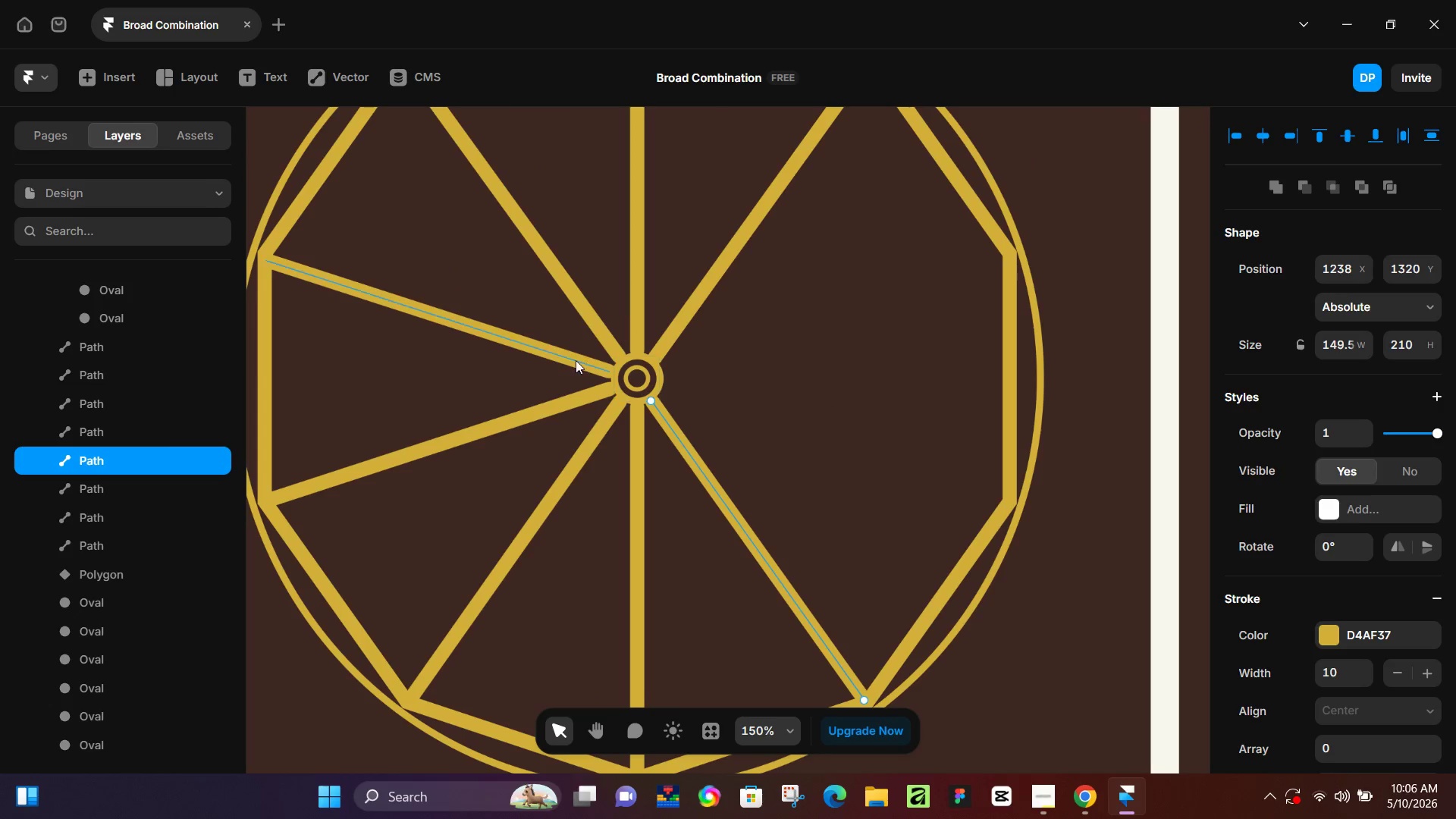 
left_click_drag(start_coordinate=[1111, 393], to_coordinate=[852, 418])
 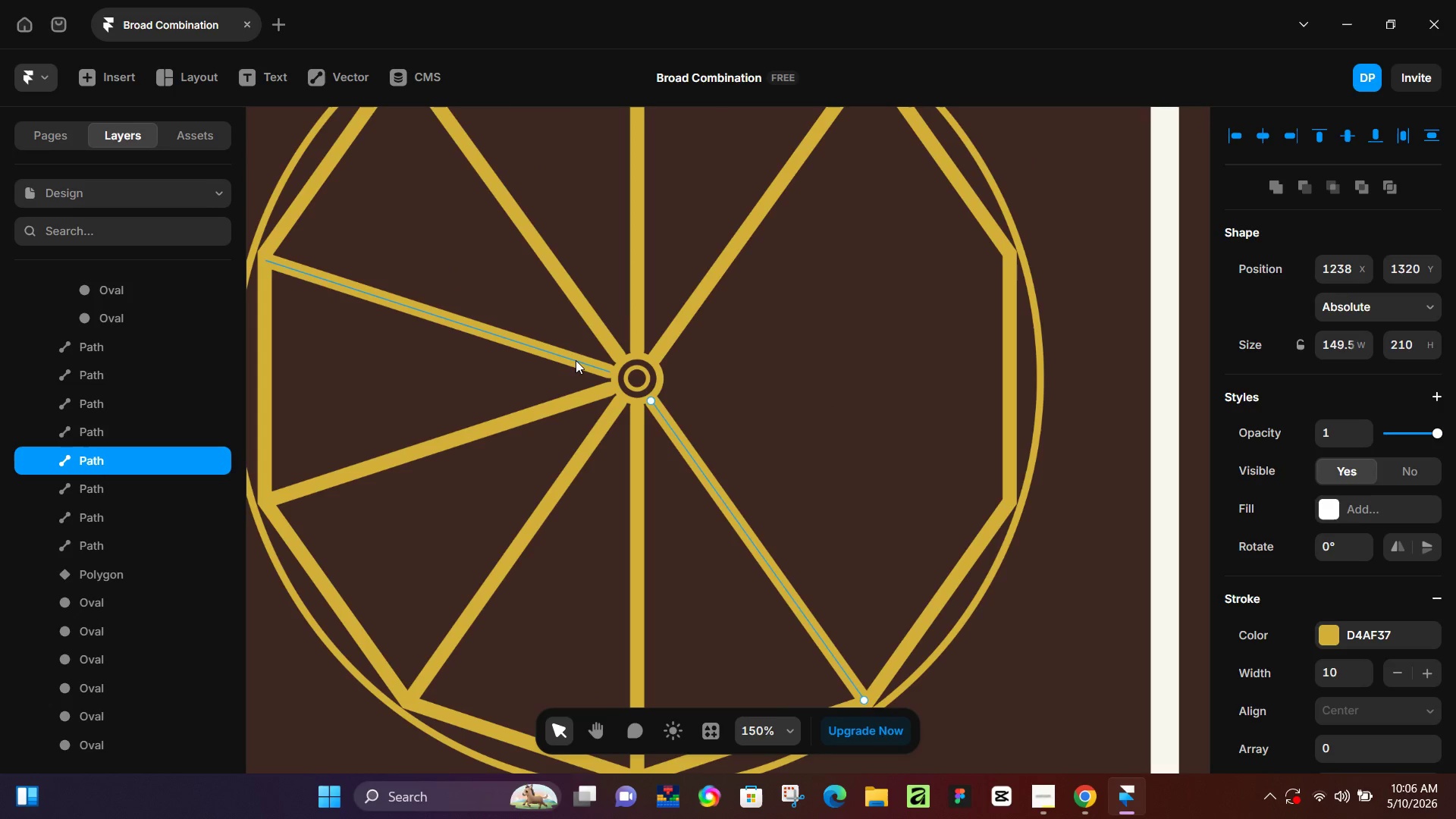 
left_click([576, 360])
 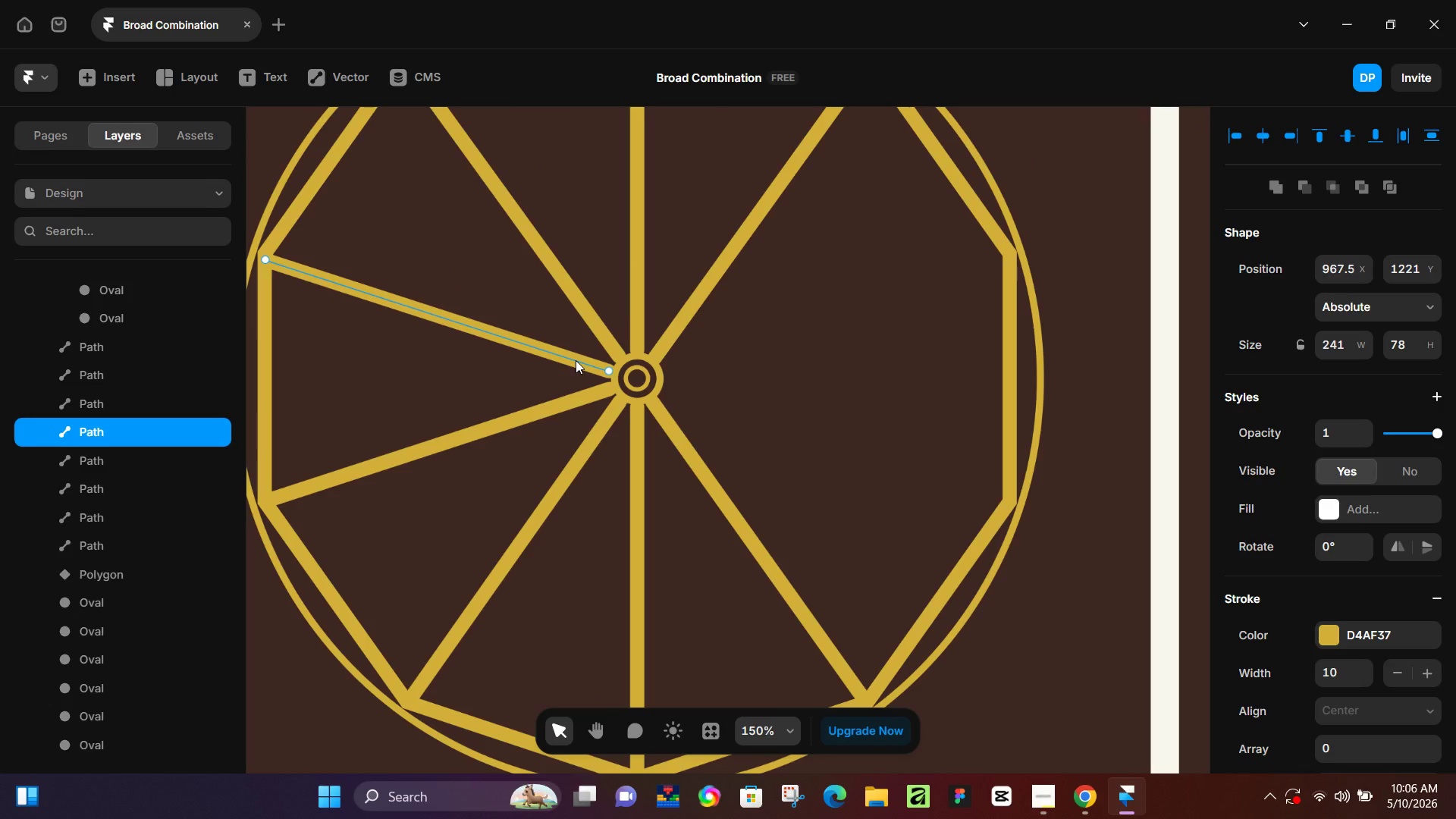 
key(Control+D)
 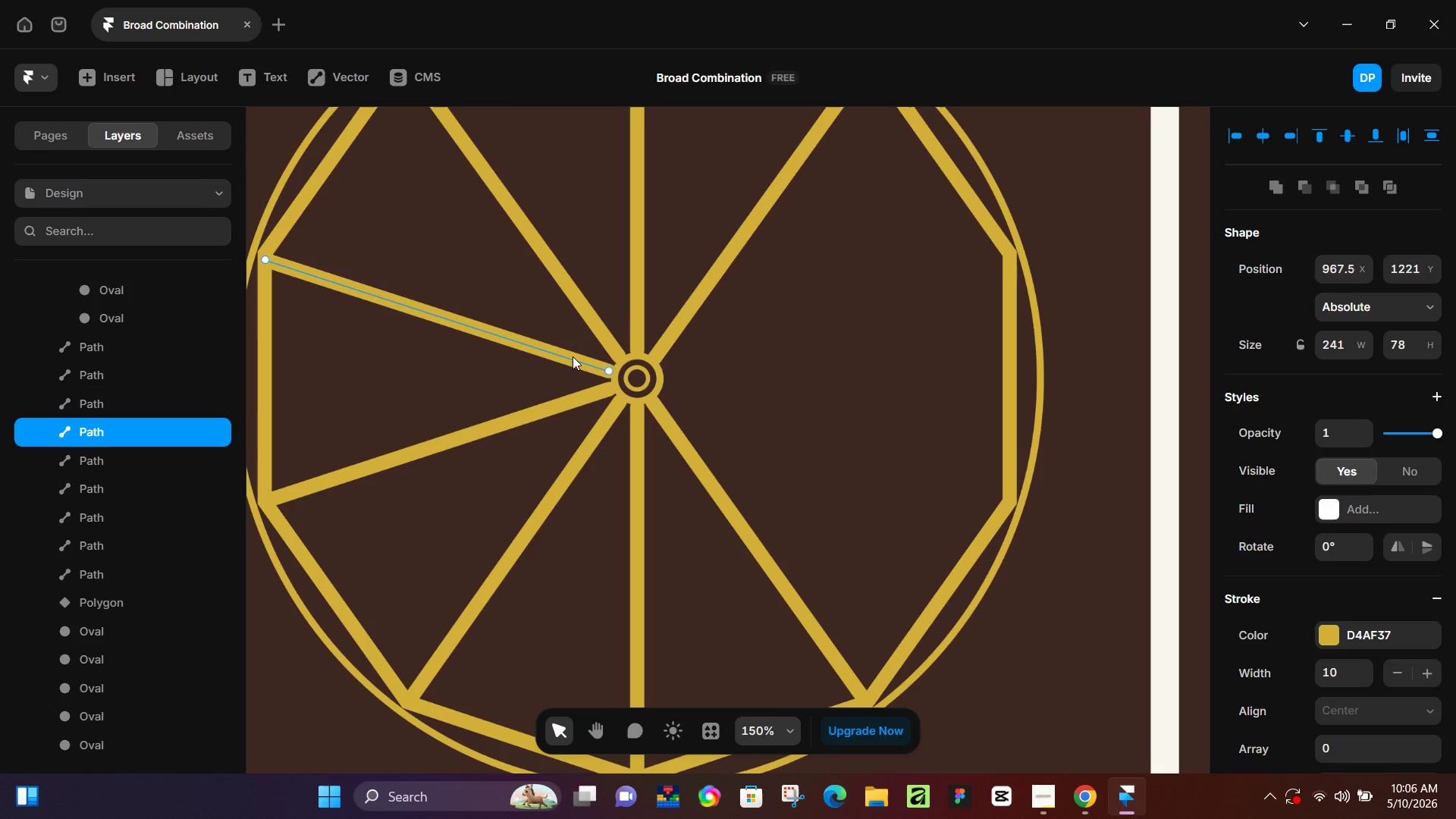 
left_click_drag(start_coordinate=[573, 356], to_coordinate=[971, 481])
 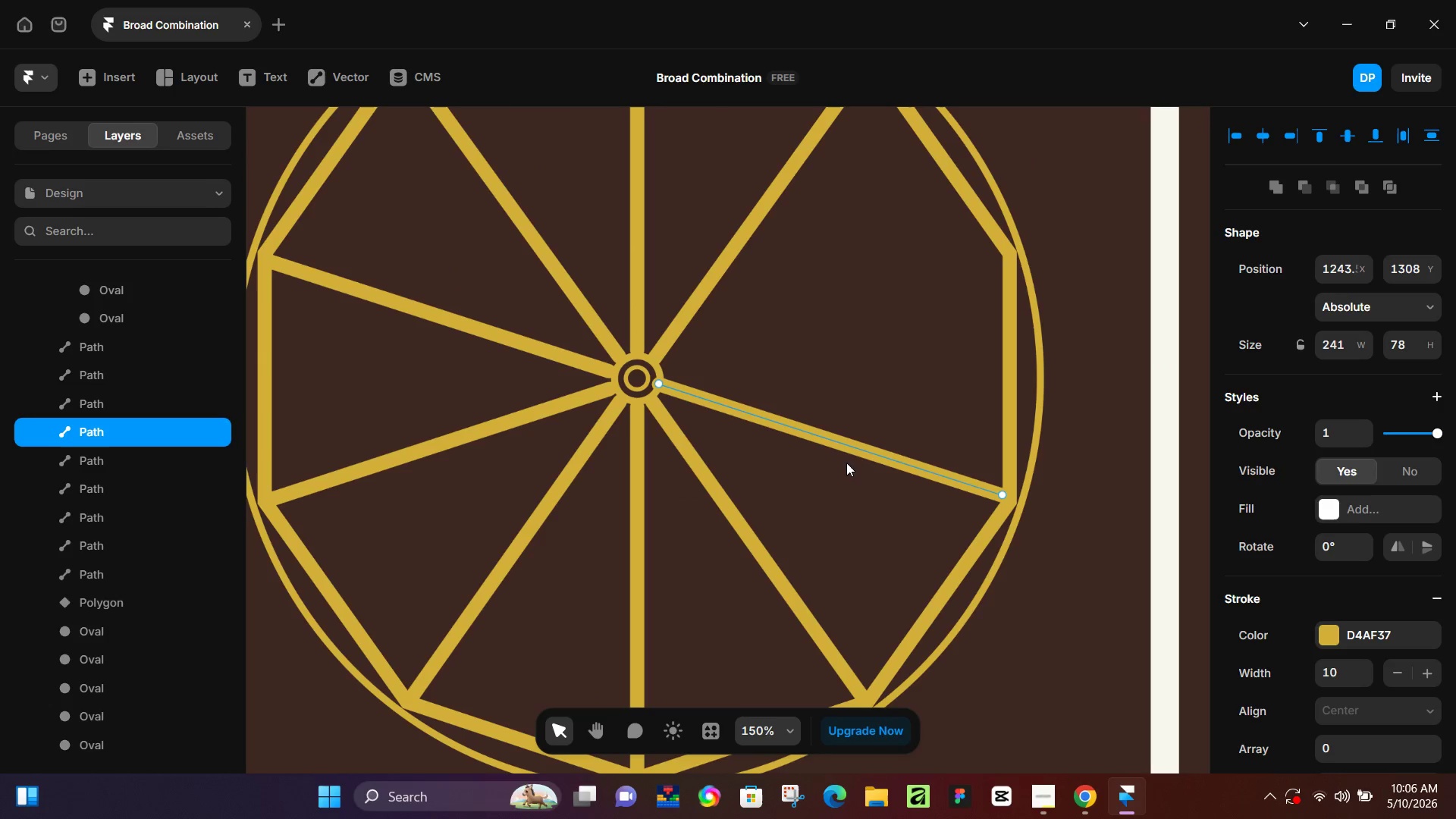 
hold_key(key=ControlLeft, duration=1.38)
scroll: coordinate [643, 369], scroll_direction: up, amount: 12.0
 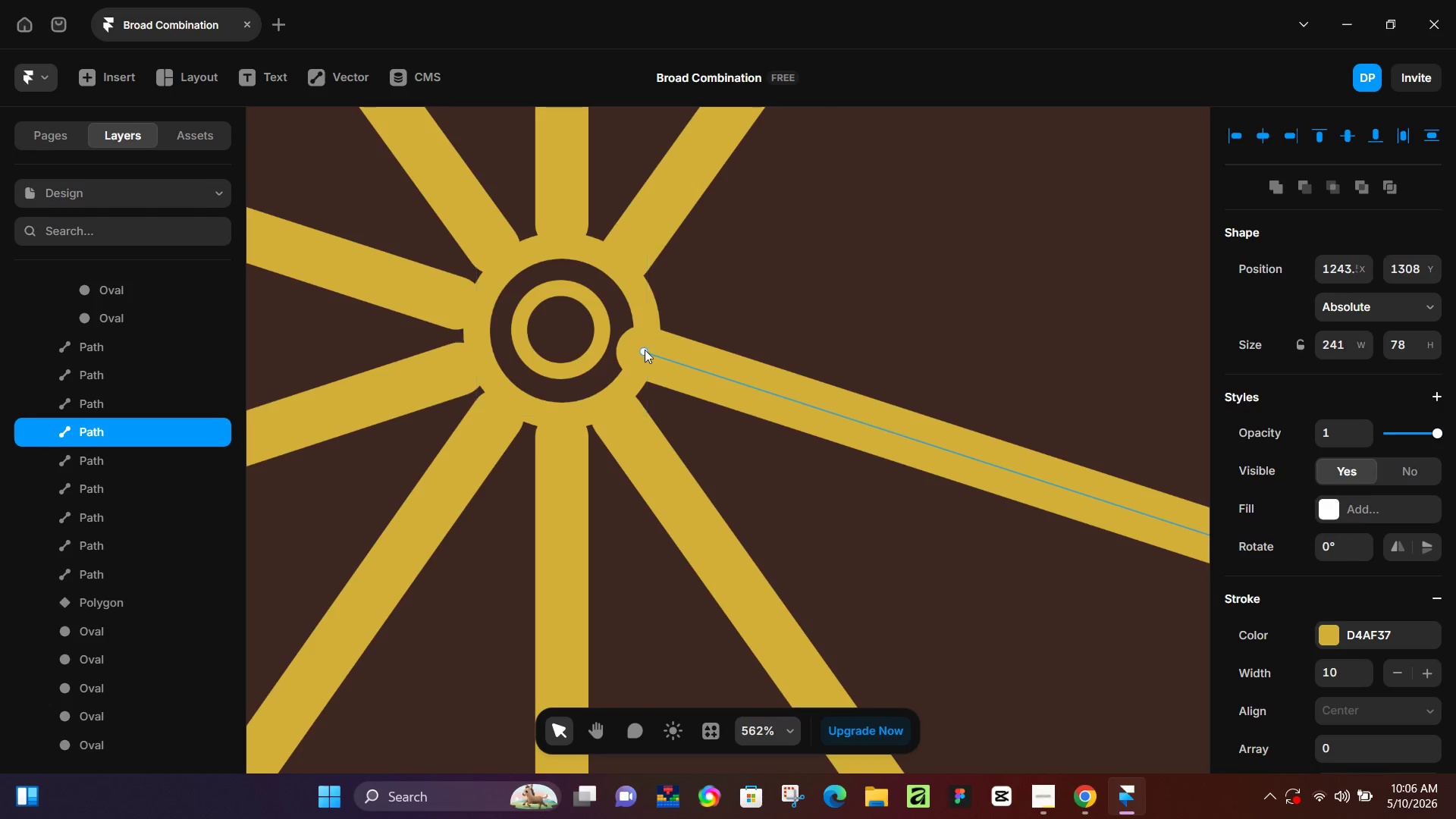 
left_click_drag(start_coordinate=[647, 350], to_coordinate=[659, 361])
 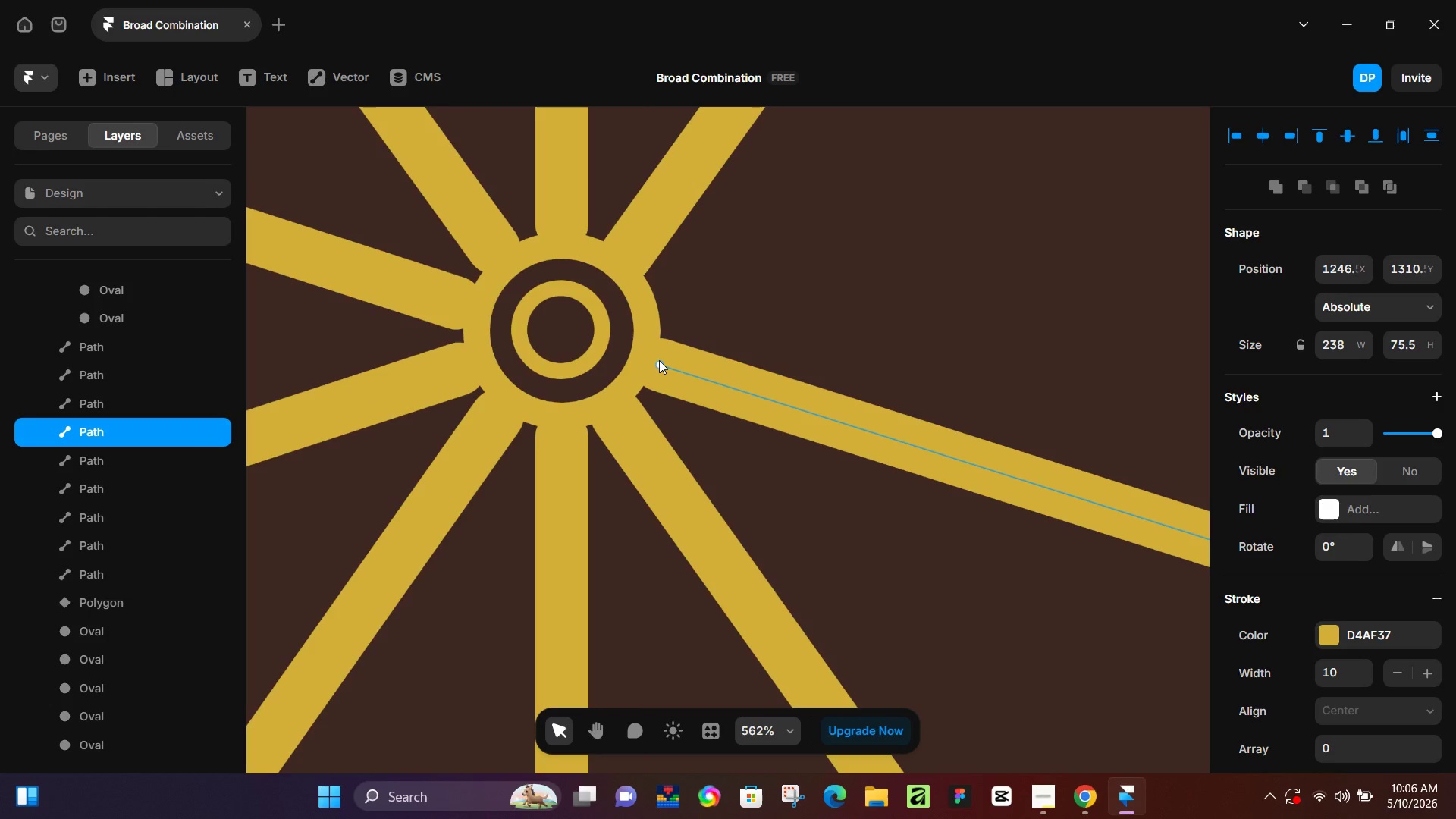 
hold_key(key=ControlLeft, duration=1.11)
scroll: coordinate [660, 361], scroll_direction: down, amount: 12.0
 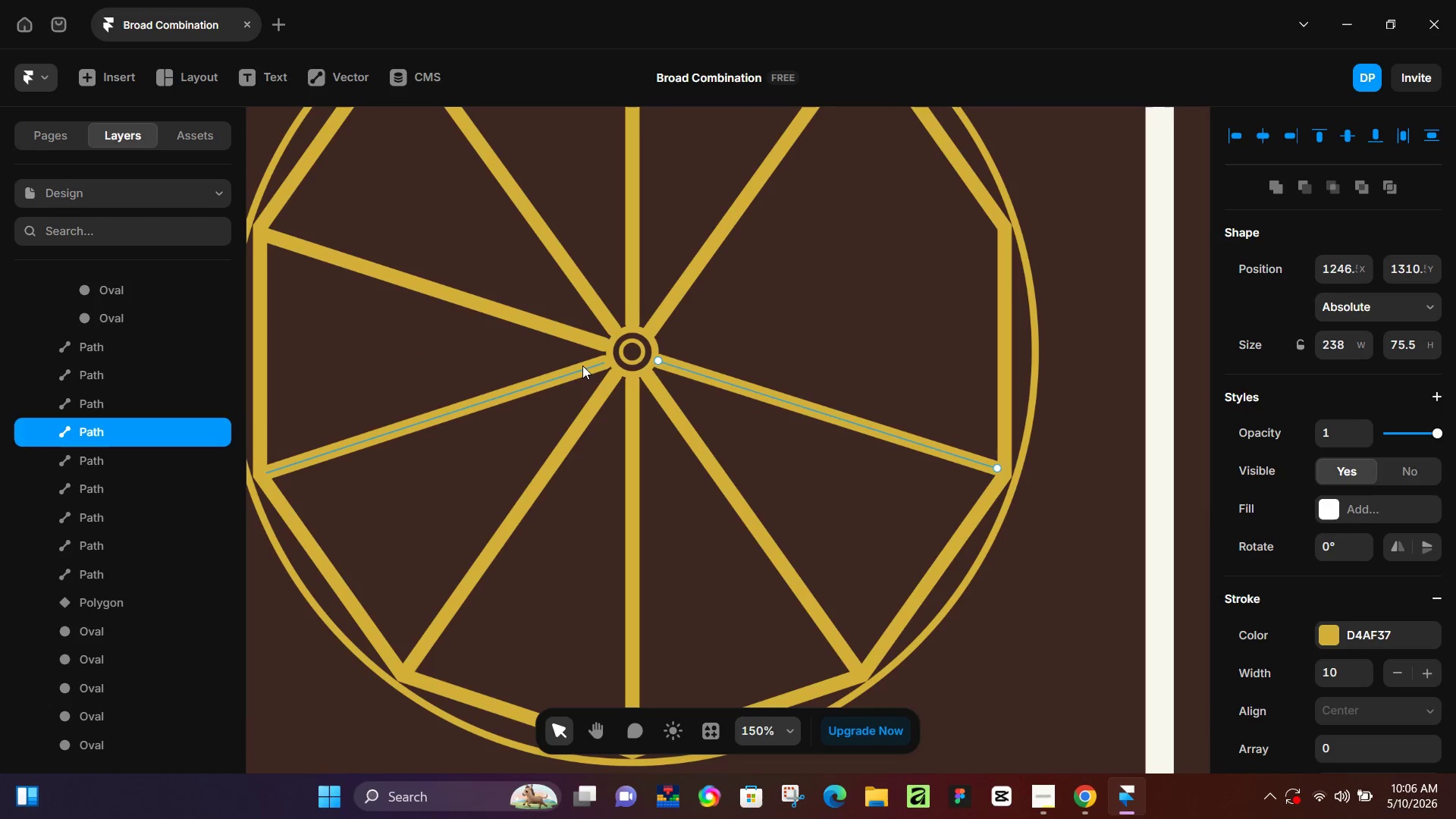 
left_click([582, 366])
 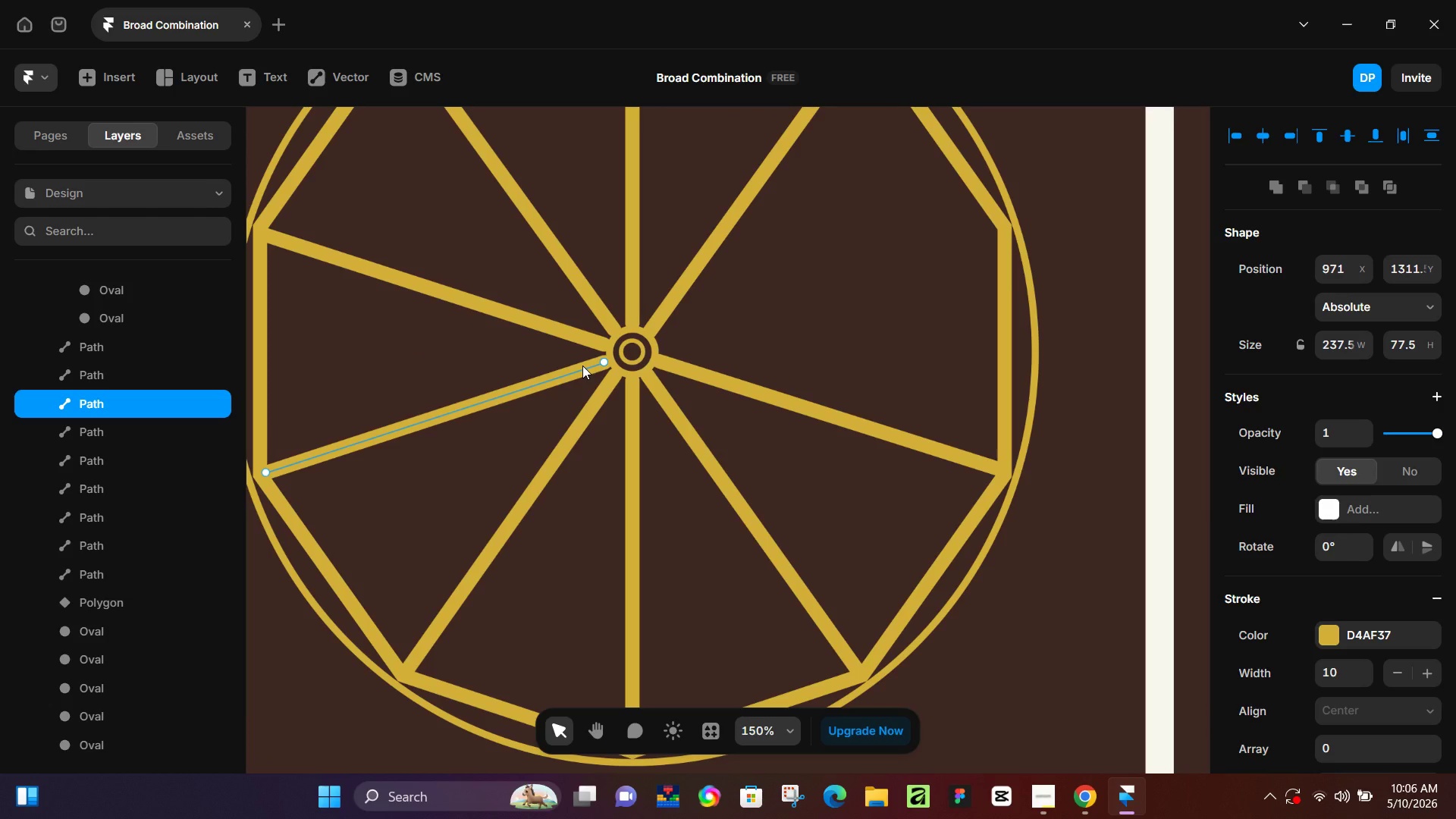 
key(Control+D)
 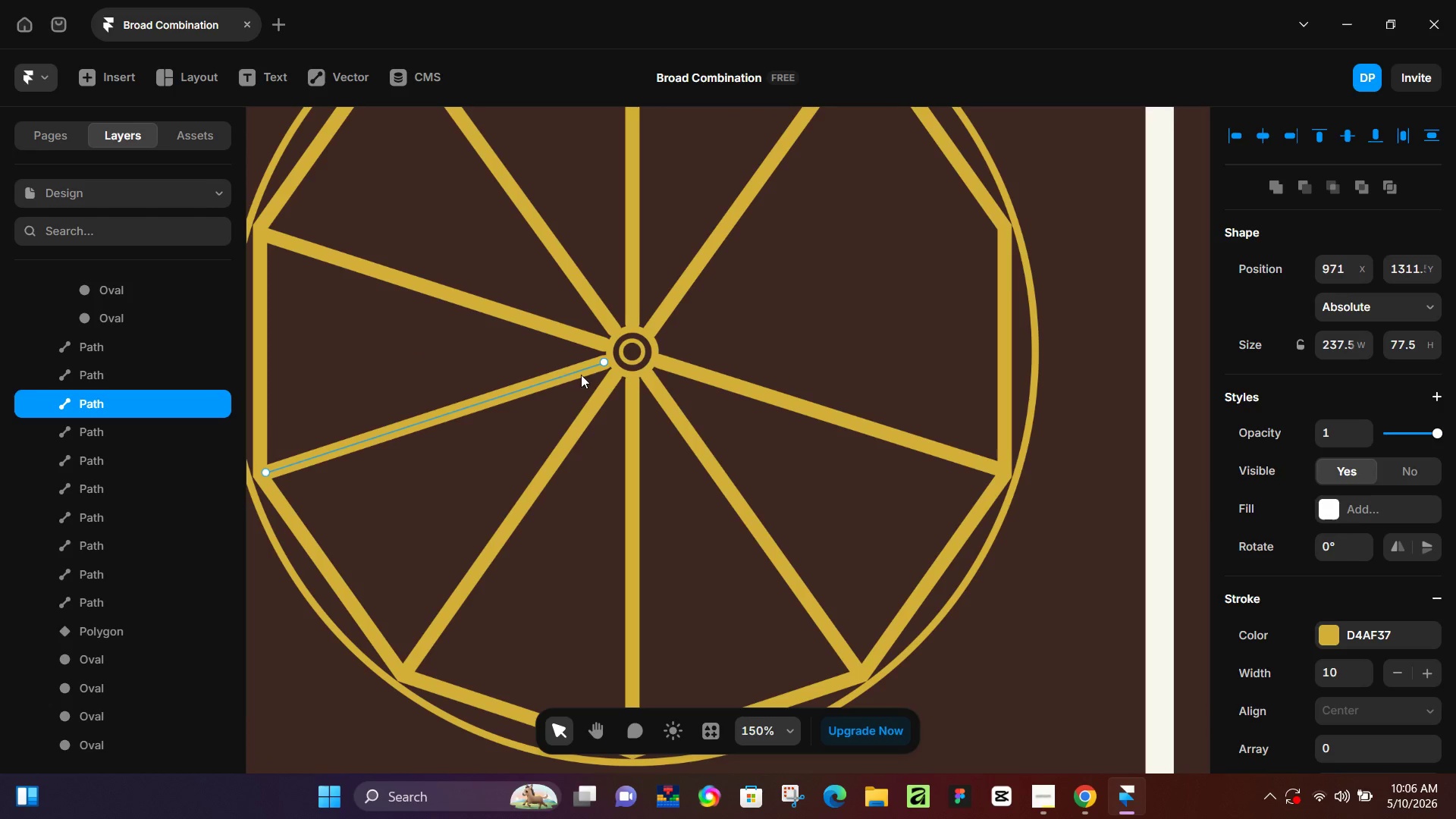 
left_click_drag(start_coordinate=[568, 376], to_coordinate=[959, 238])
 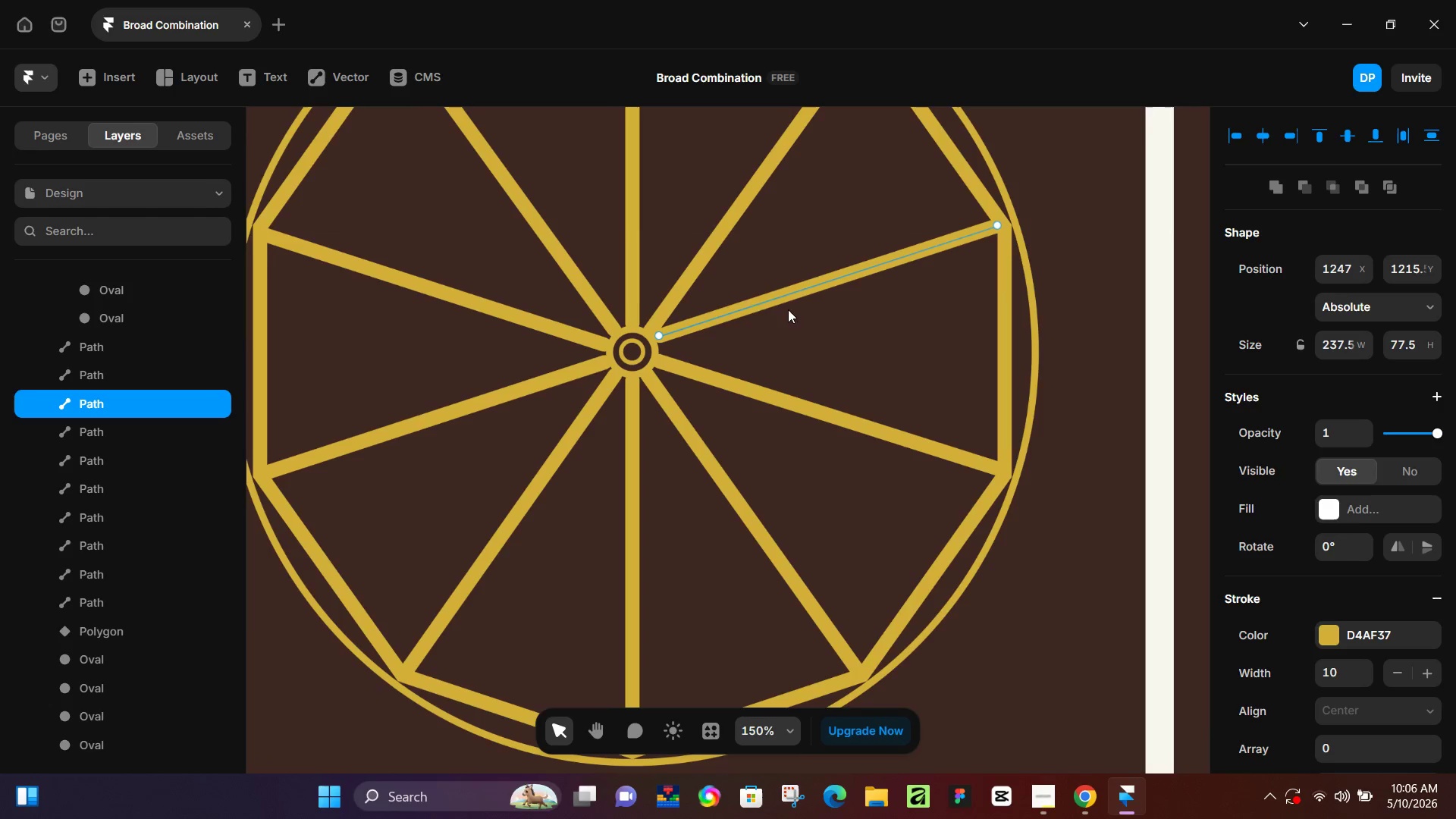 
hold_key(key=ControlLeft, duration=0.8)
scroll: coordinate [661, 319], scroll_direction: up, amount: 6.0
 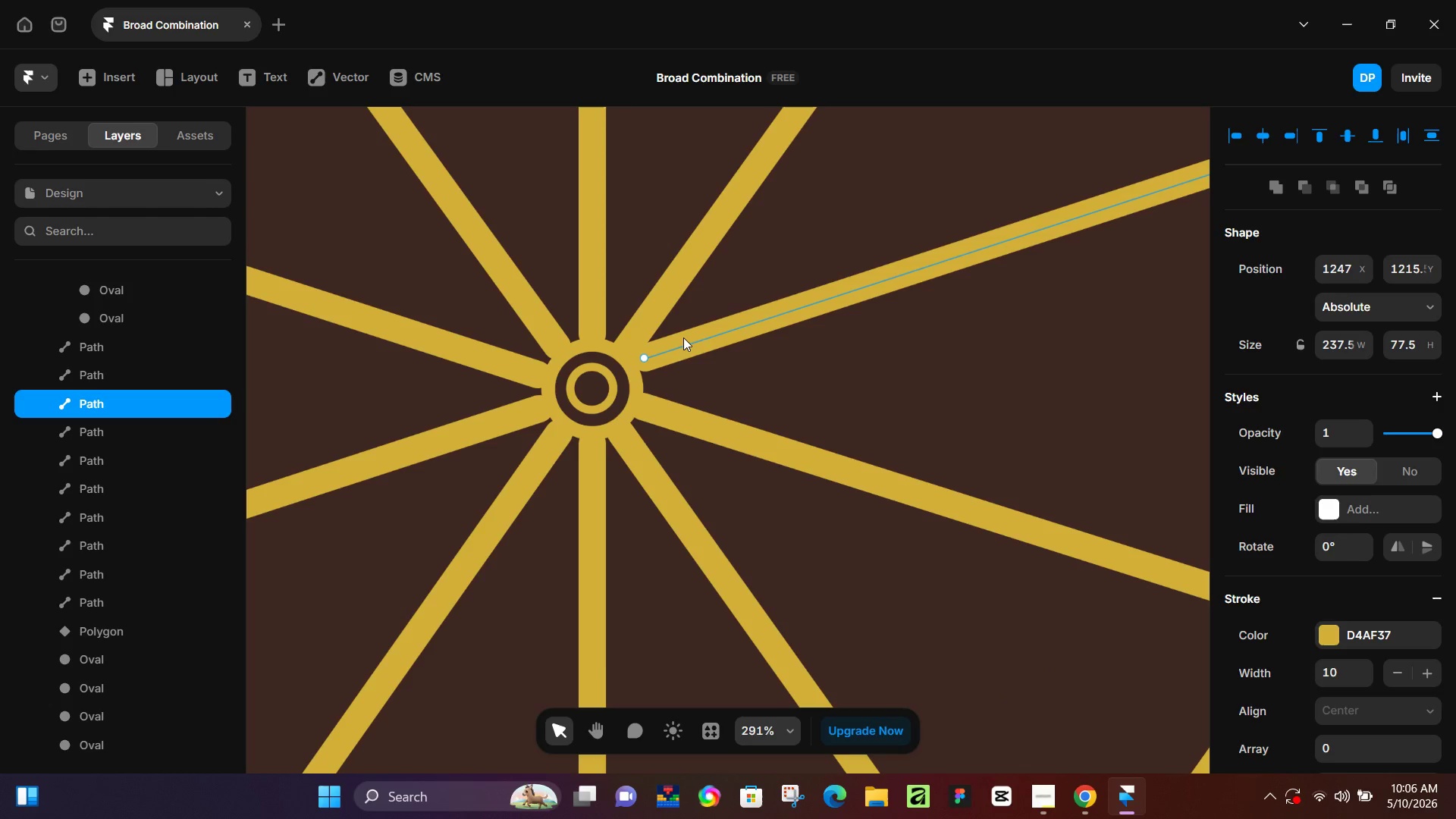 
left_click_drag(start_coordinate=[684, 339], to_coordinate=[686, 353])
 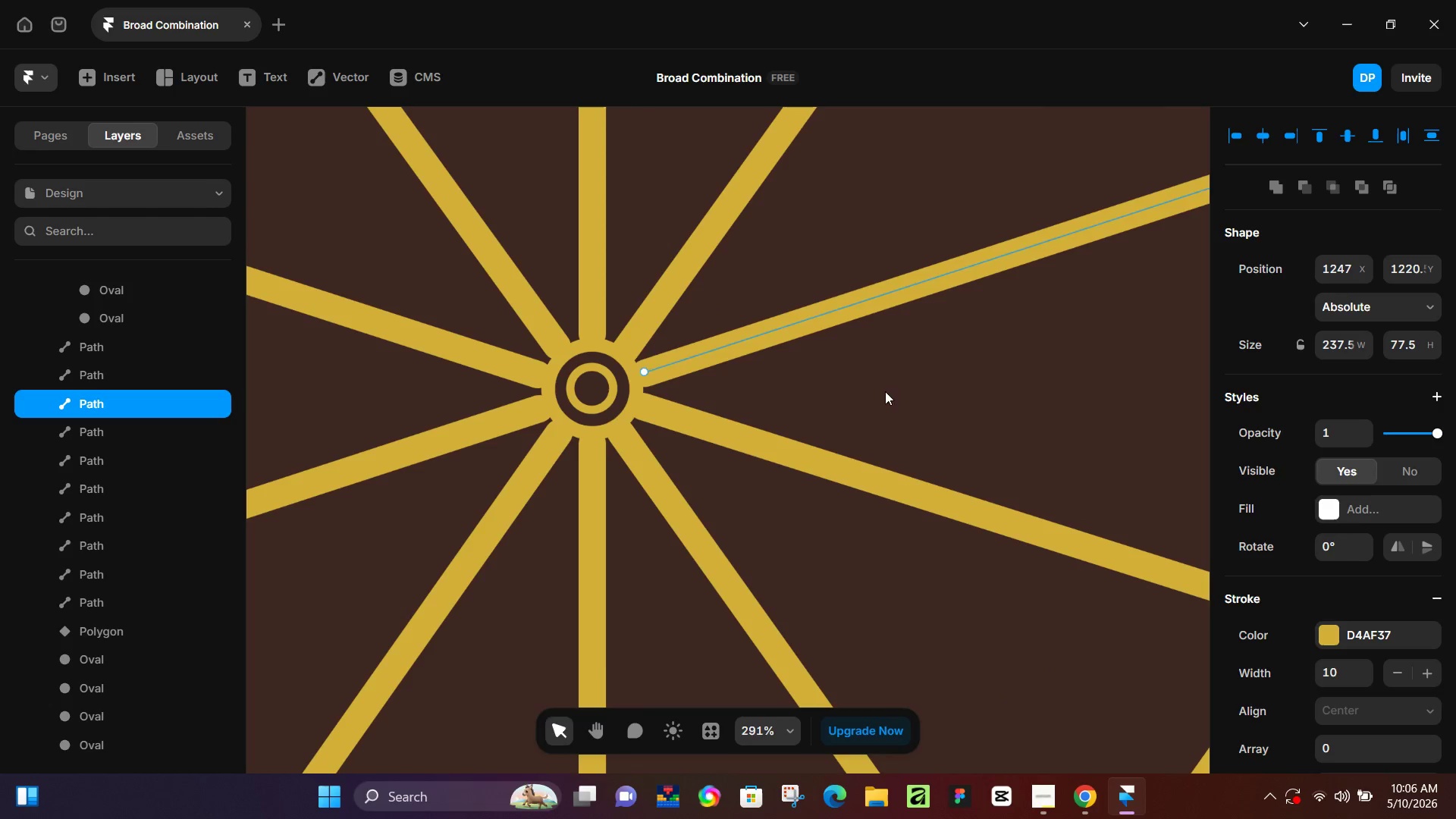 
hold_key(key=Space, duration=0.7)
 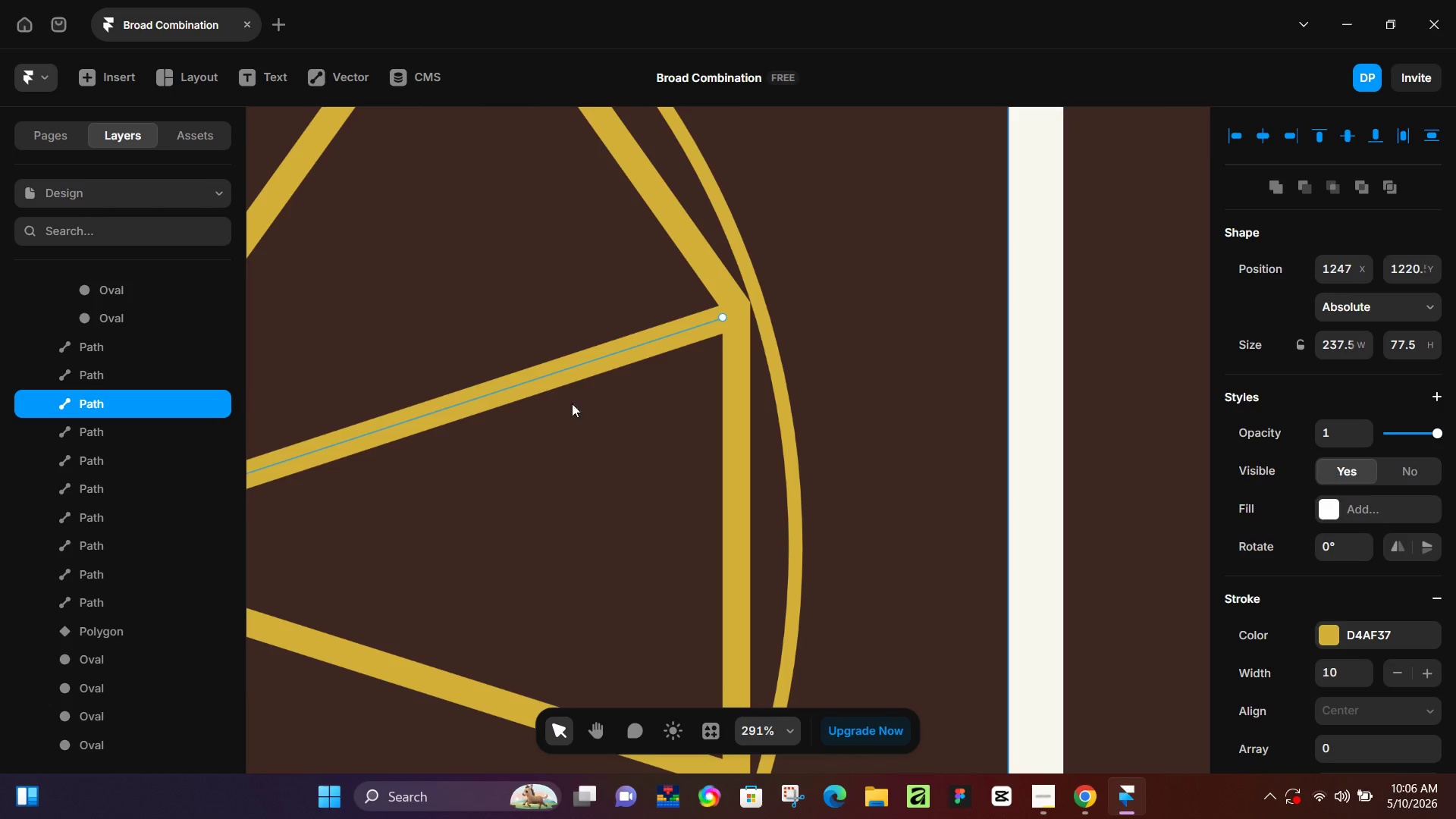 
left_click_drag(start_coordinate=[949, 391], to_coordinate=[374, 550])
 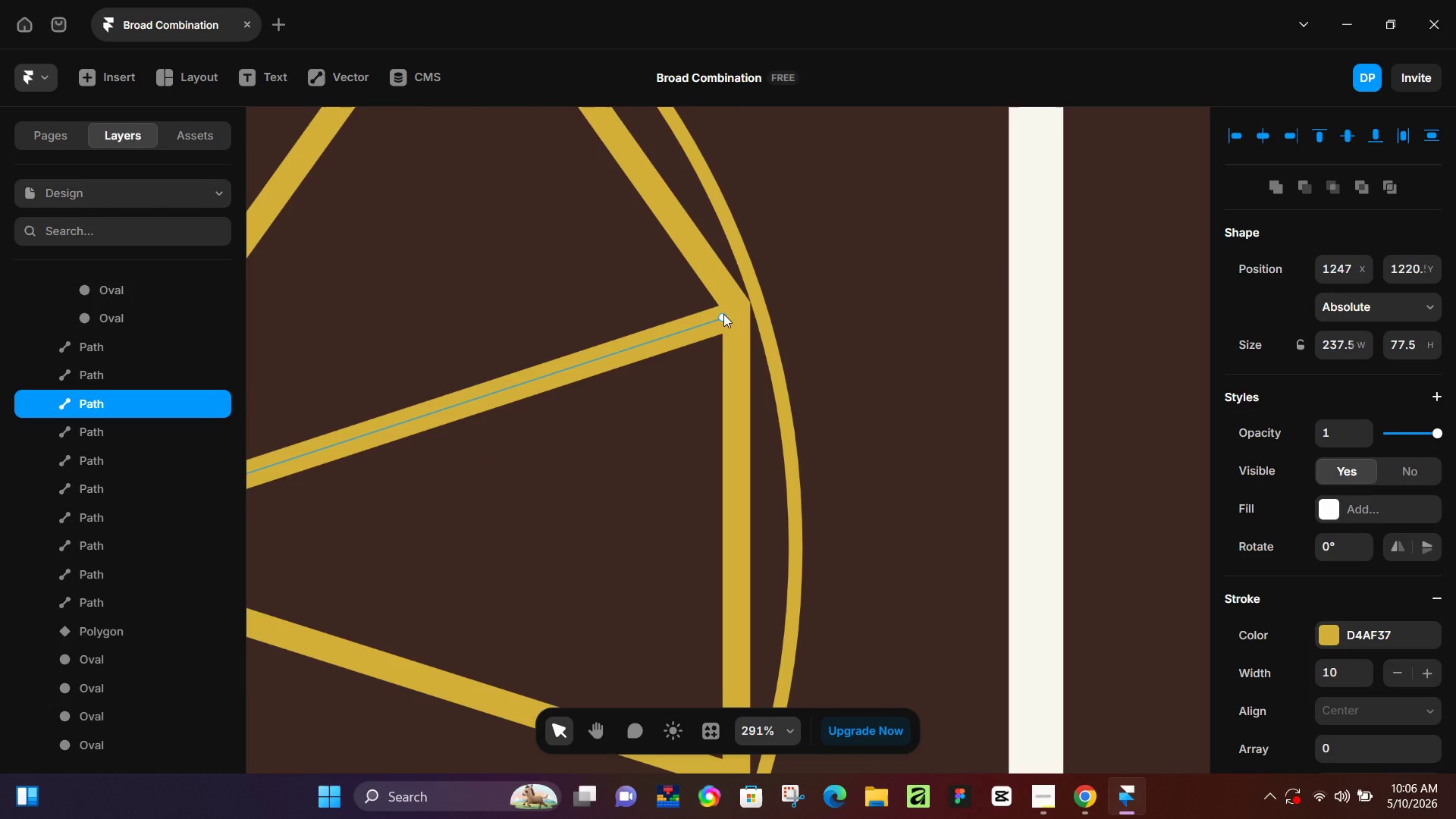 
left_click_drag(start_coordinate=[724, 318], to_coordinate=[724, 312])
 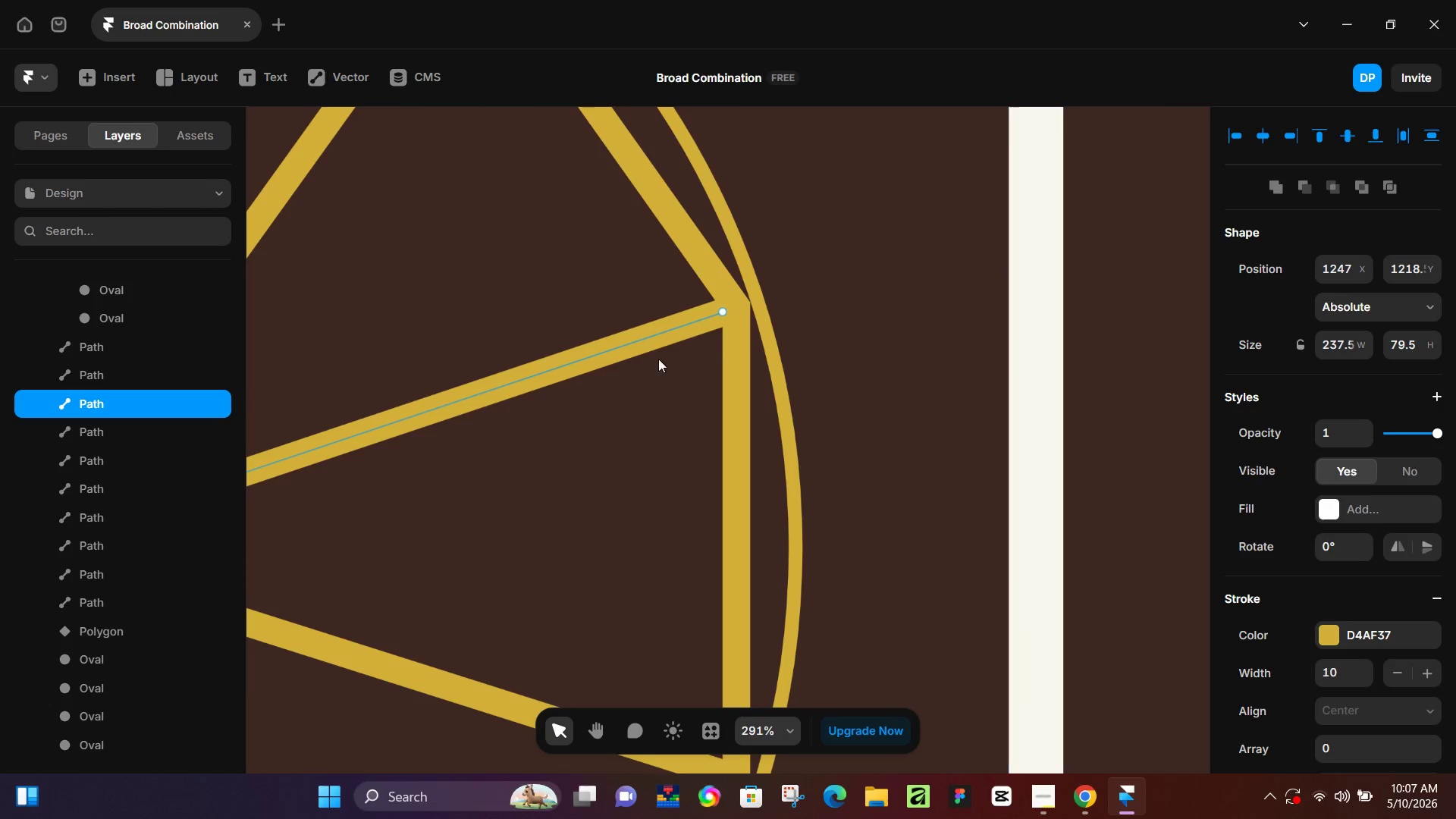 
hold_key(key=ControlLeft, duration=0.55)
scroll: coordinate [637, 388], scroll_direction: down, amount: 6.0
 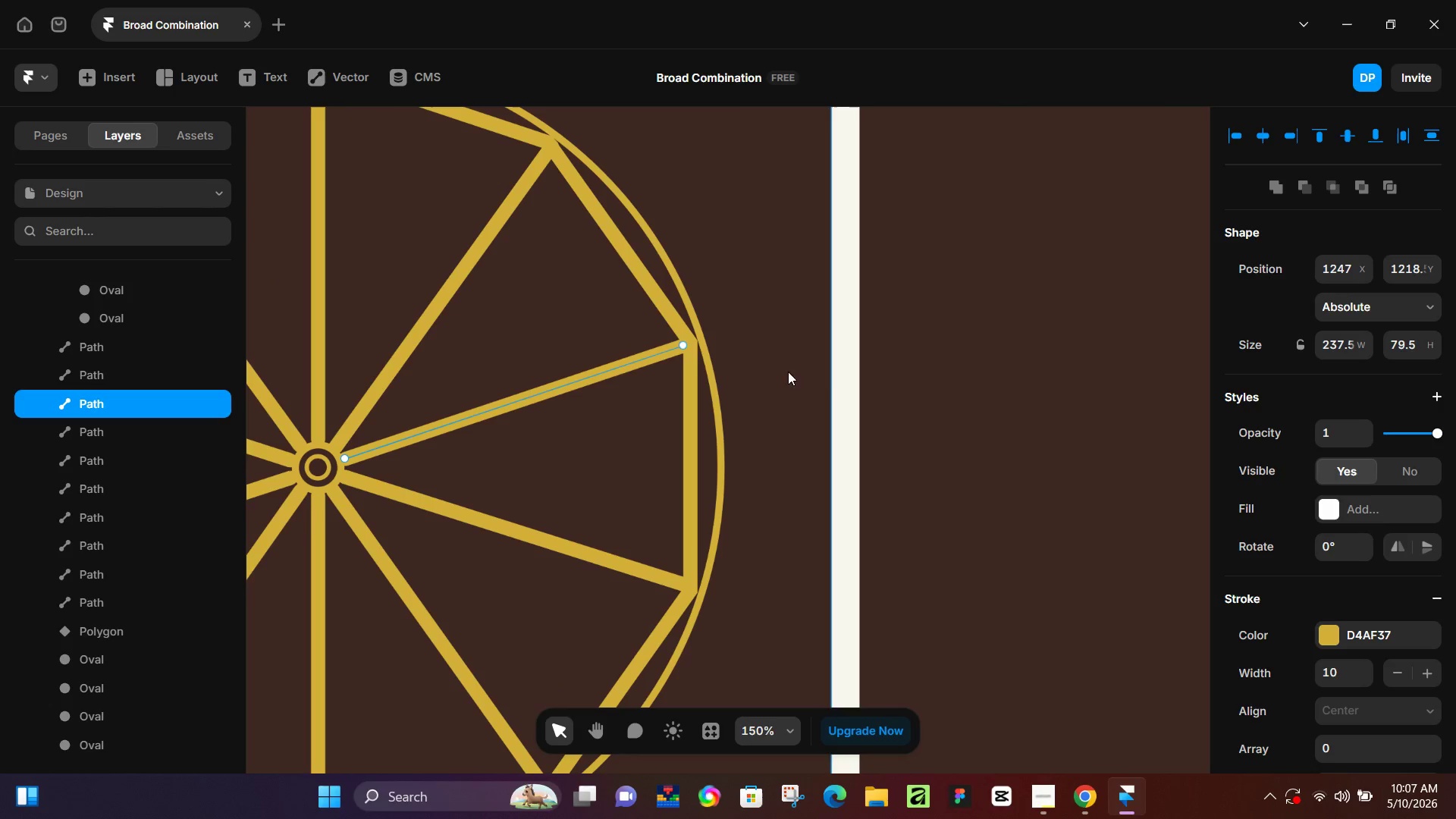 
hold_key(key=ControlLeft, duration=0.39)
scroll: coordinate [713, 355], scroll_direction: down, amount: 6.0
 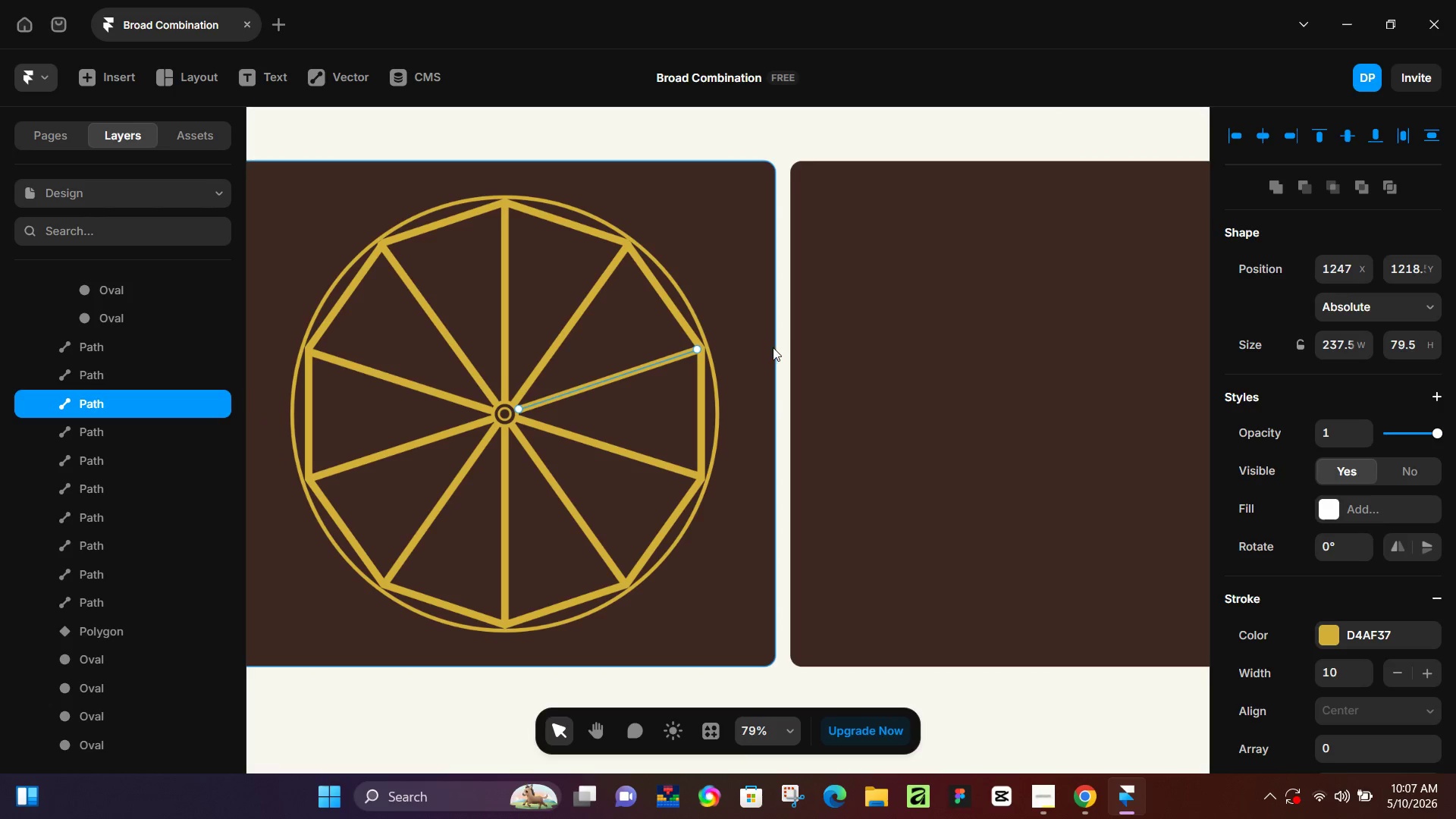 
left_click([776, 352])
 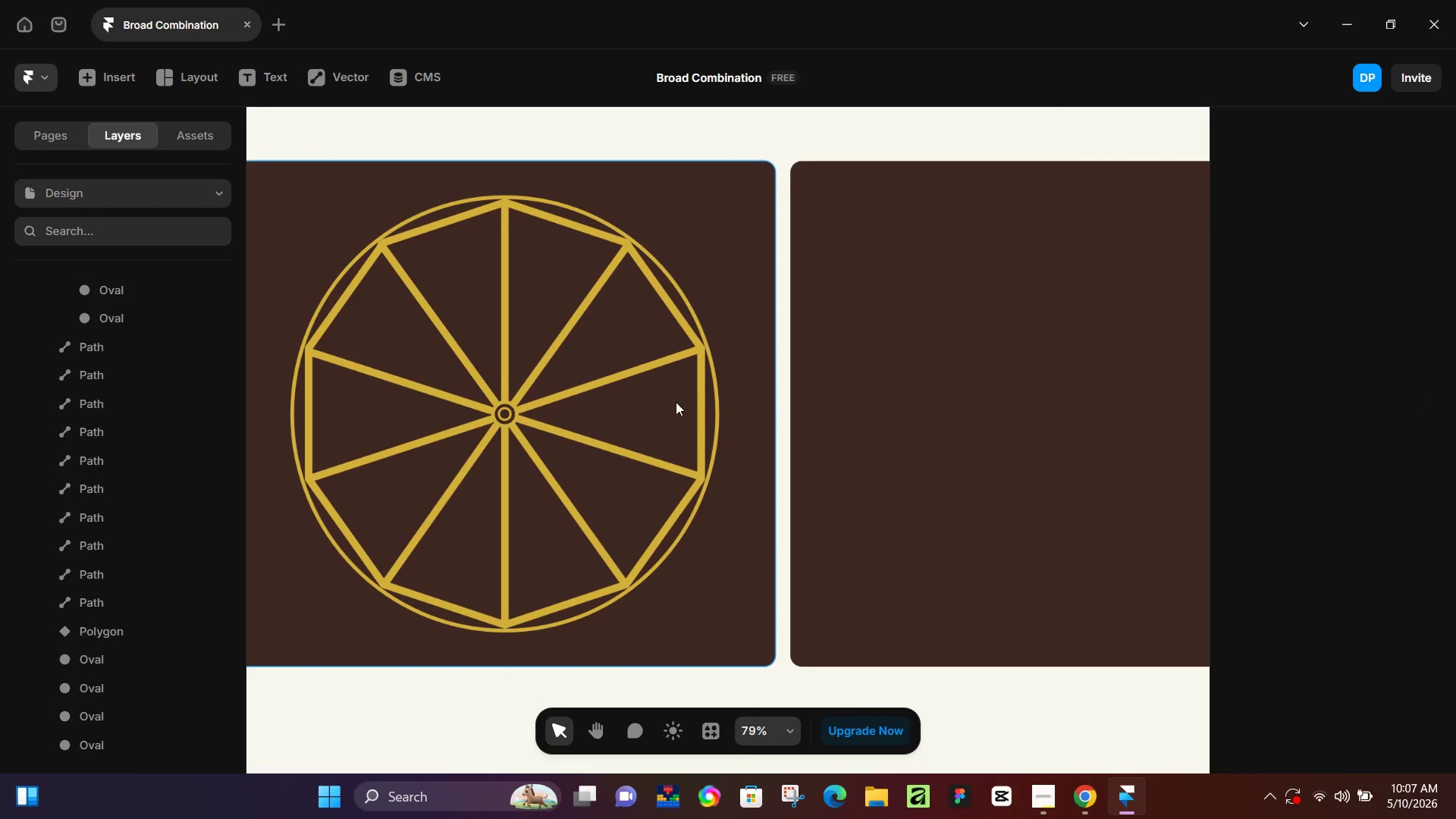 
hold_key(key=Space, duration=0.97)
 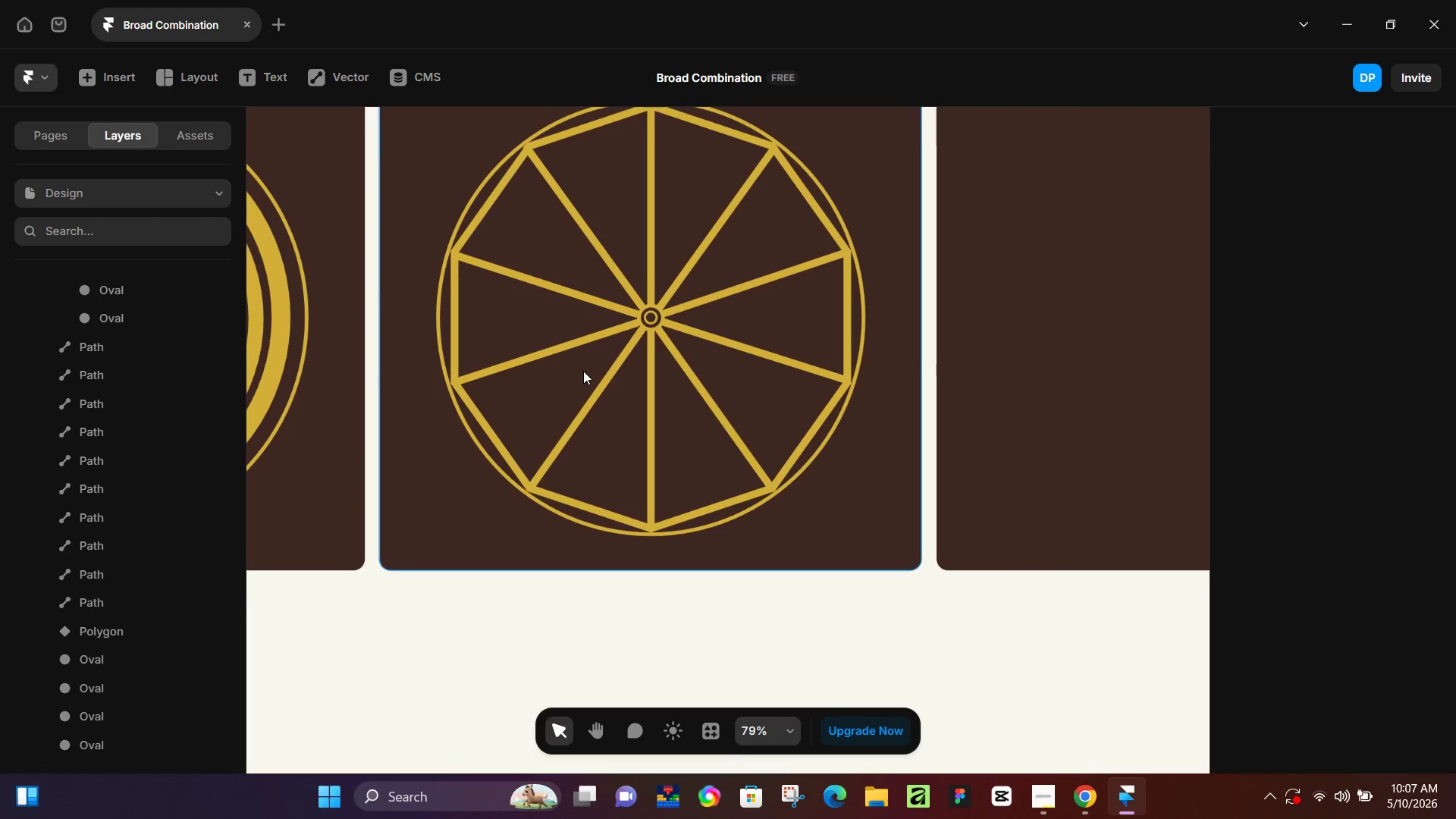 
left_click_drag(start_coordinate=[731, 452], to_coordinate=[877, 355])
 